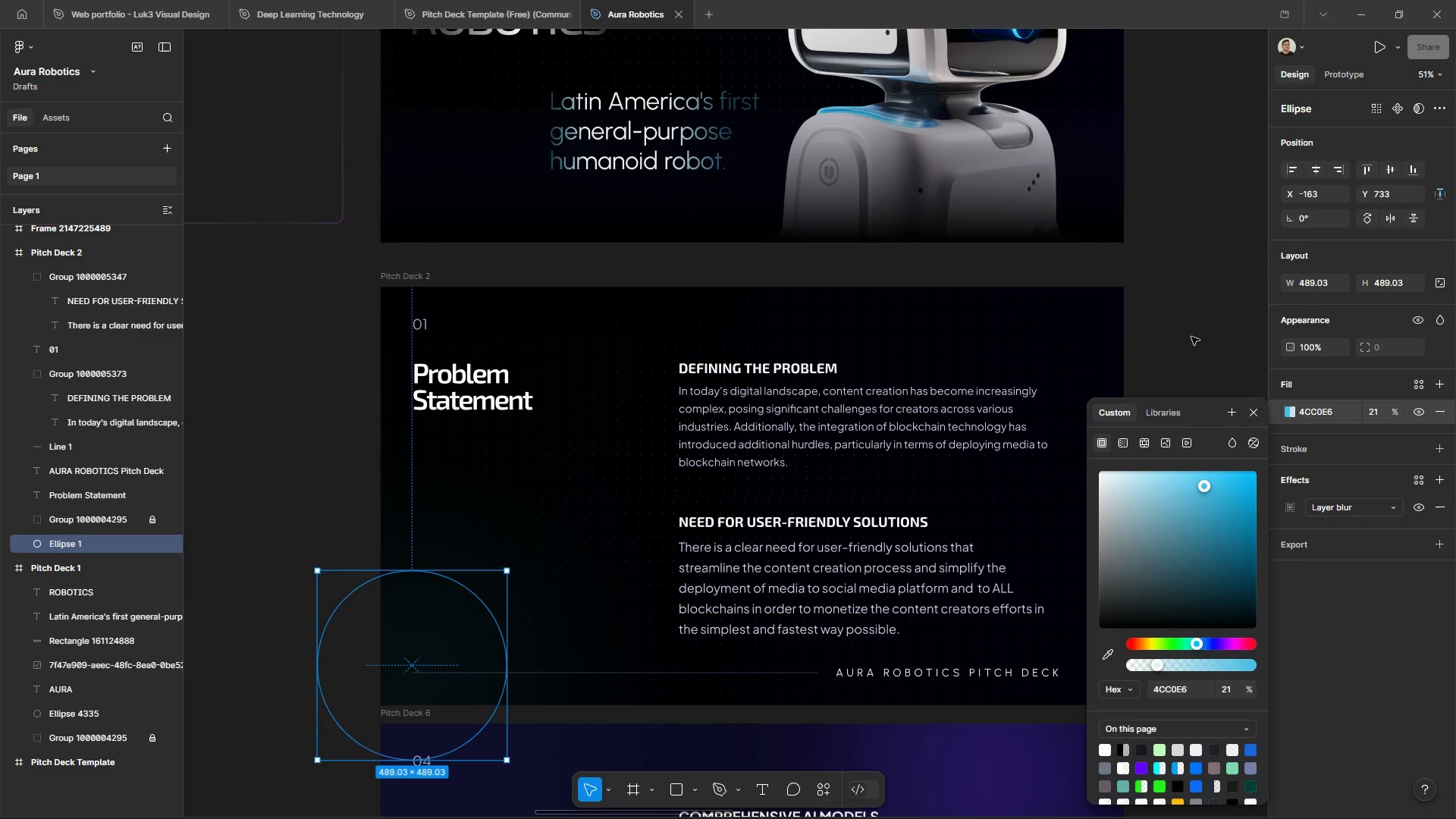 
left_click([1194, 329])
 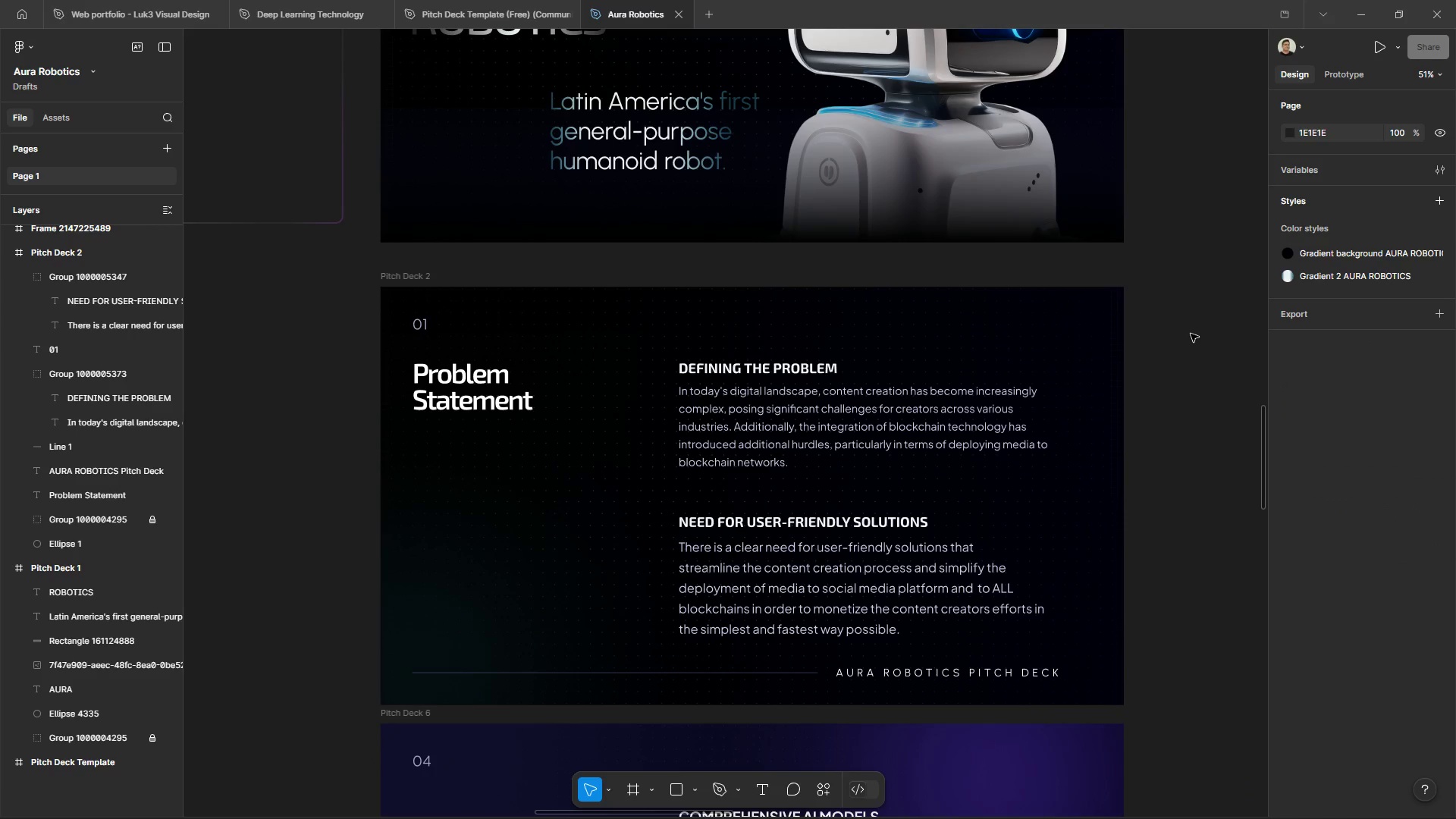 
hold_key(key=ControlLeft, duration=0.86)
hold_key(key=AltLeft, duration=0.81)
scroll: coordinate [1165, 451], scroll_direction: none, amount: 0.0
 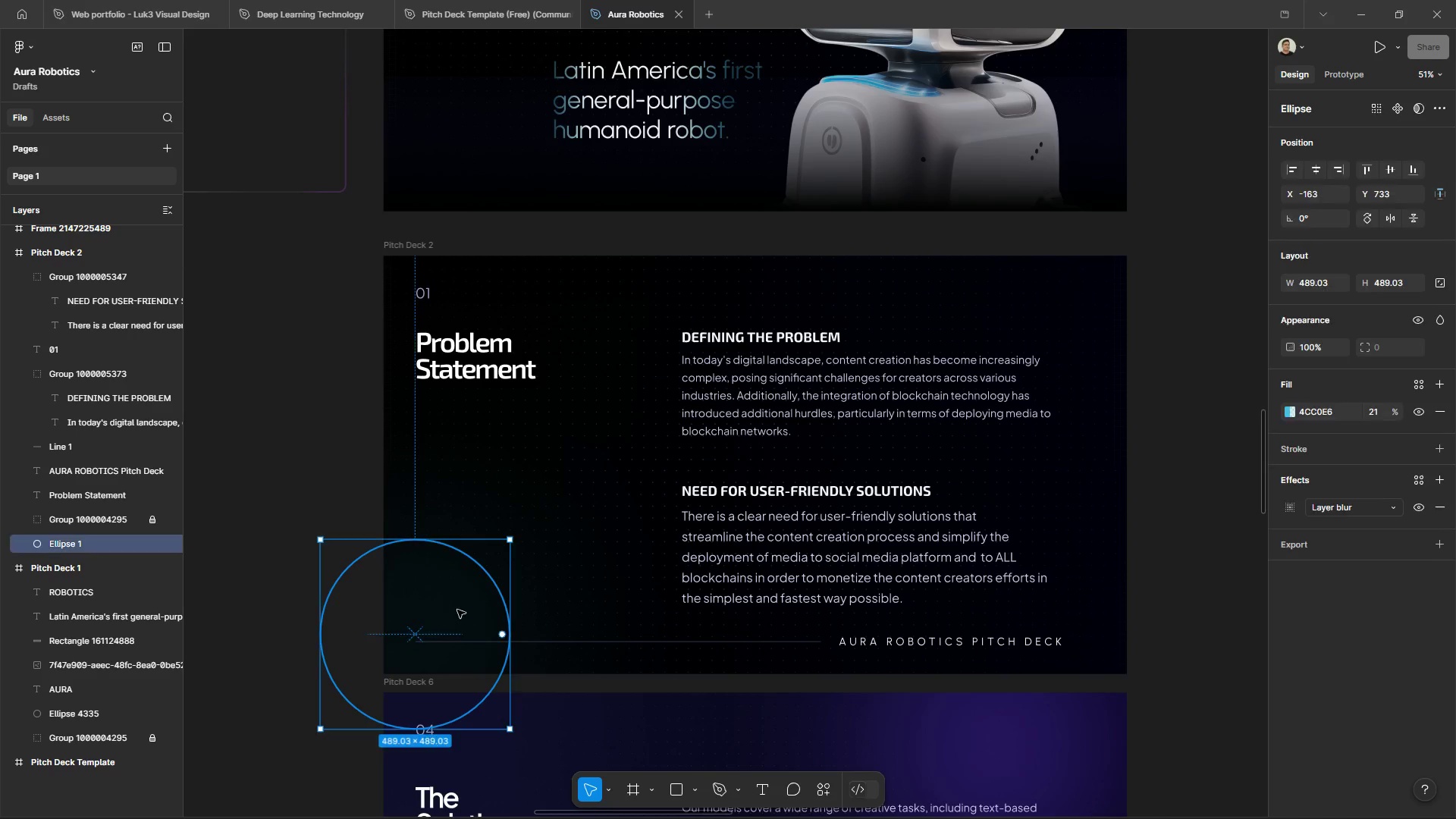 
left_click_drag(start_coordinate=[462, 592], to_coordinate=[449, 604])
 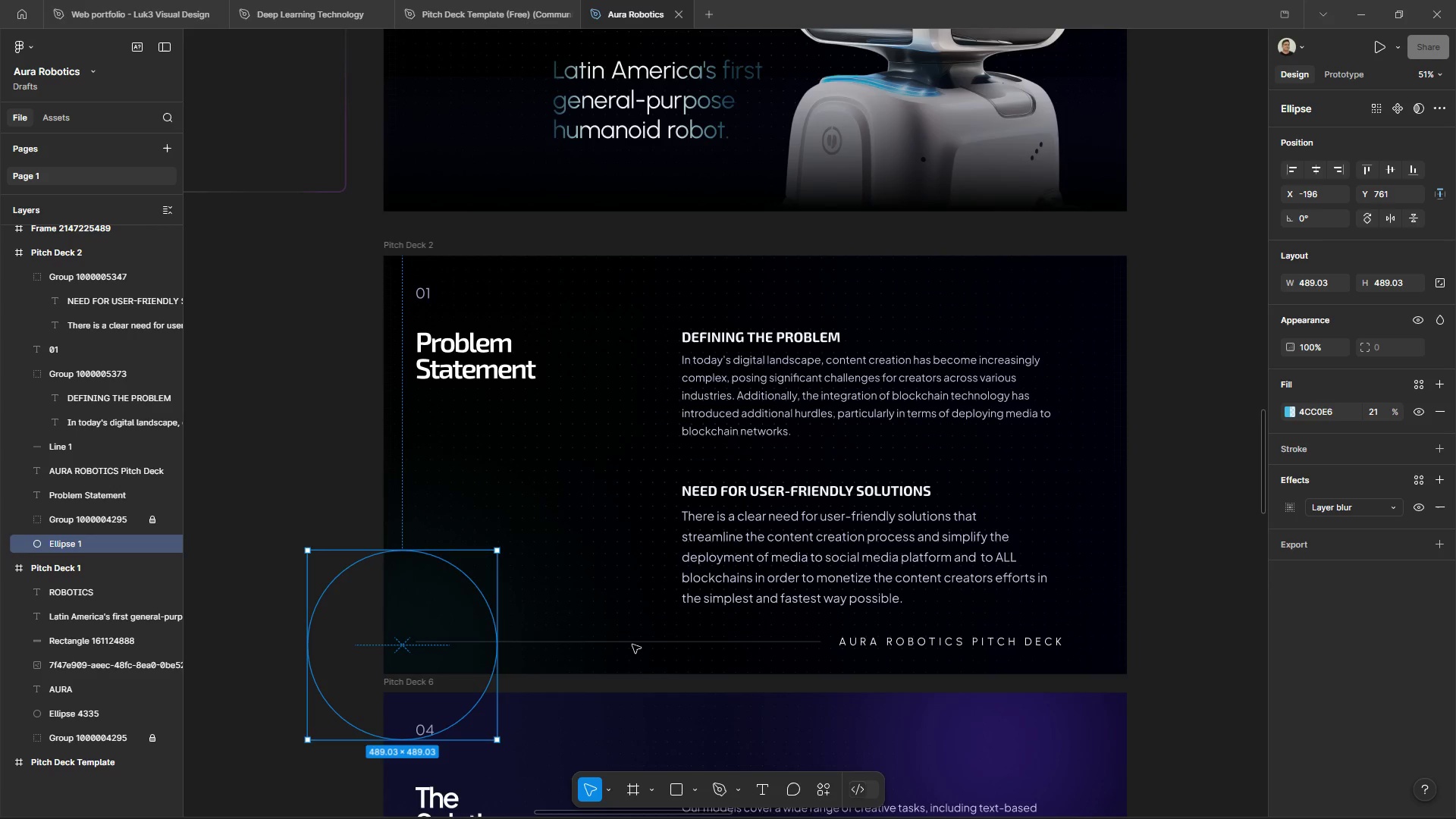 
left_click([632, 644])
 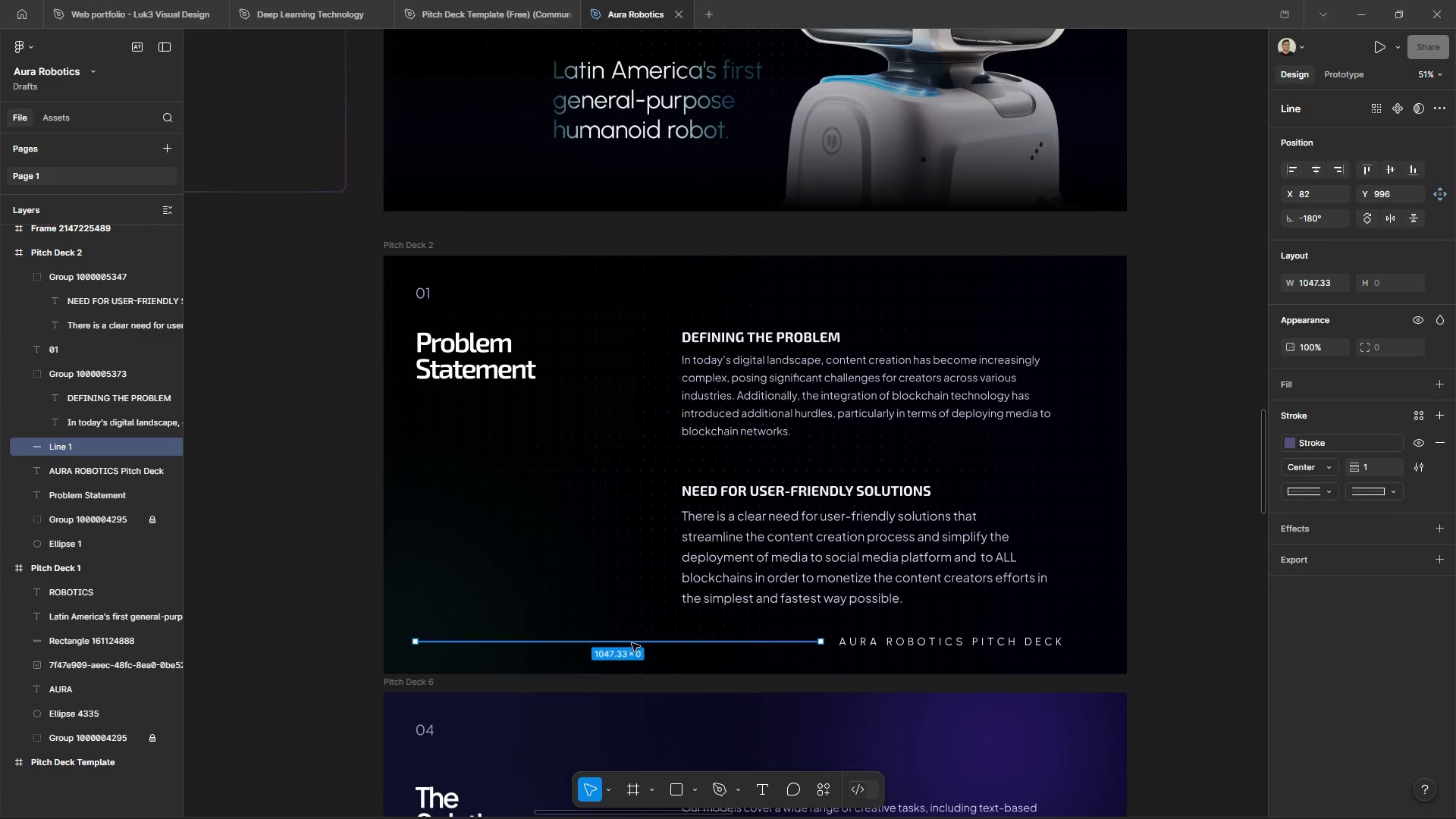 
right_click([632, 643])
 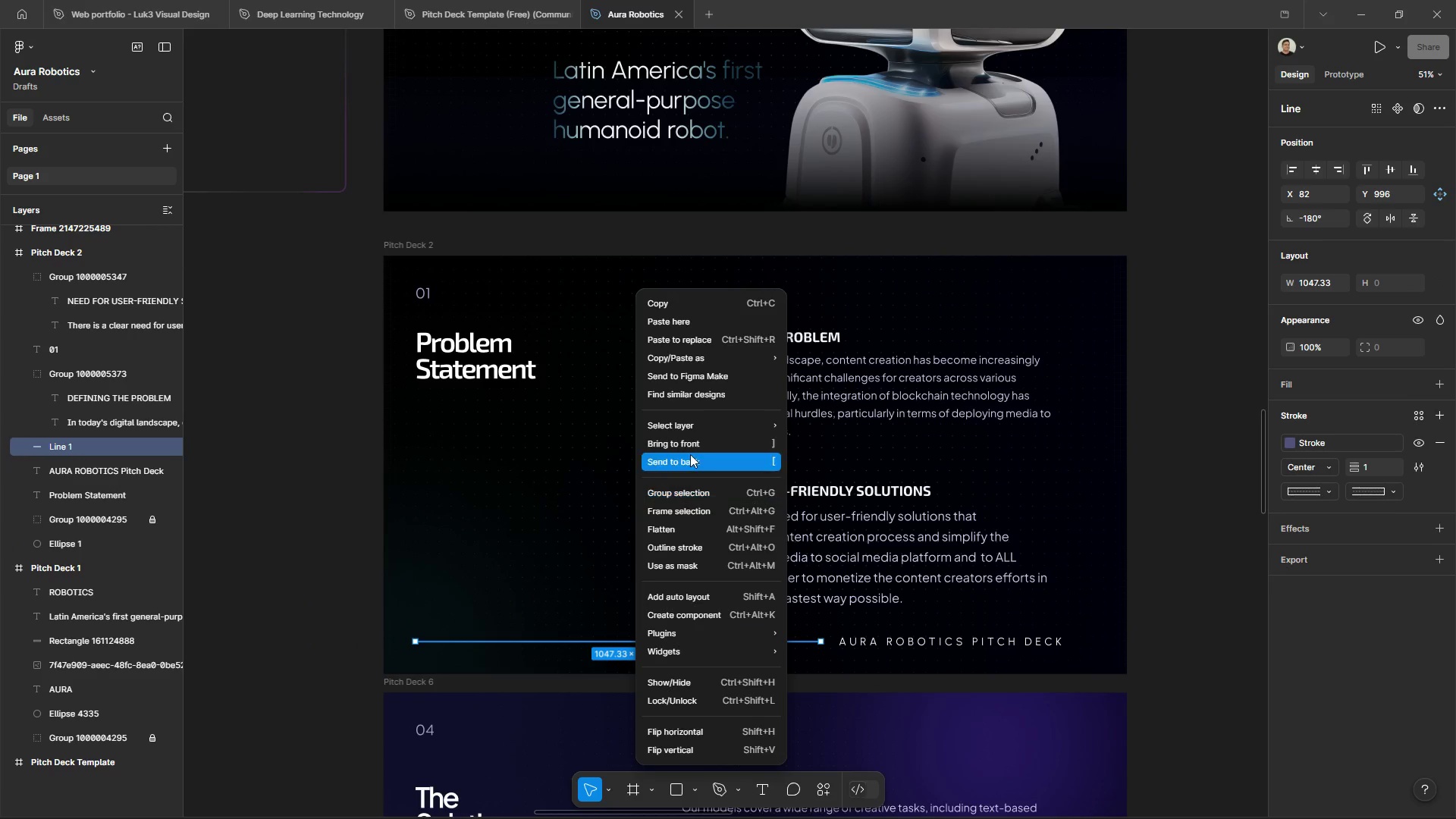 
left_click([690, 444])
 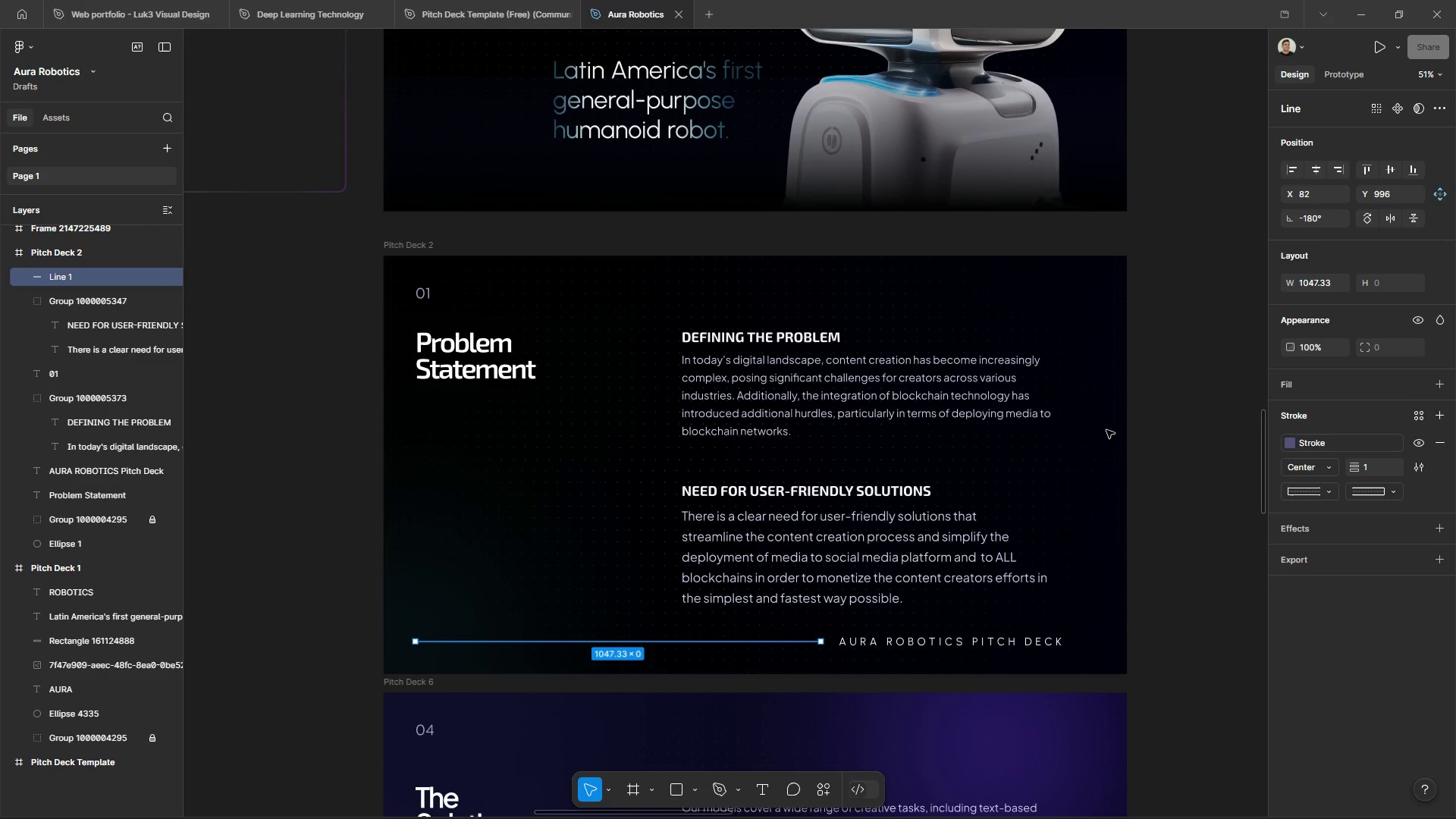 
left_click([1109, 428])
 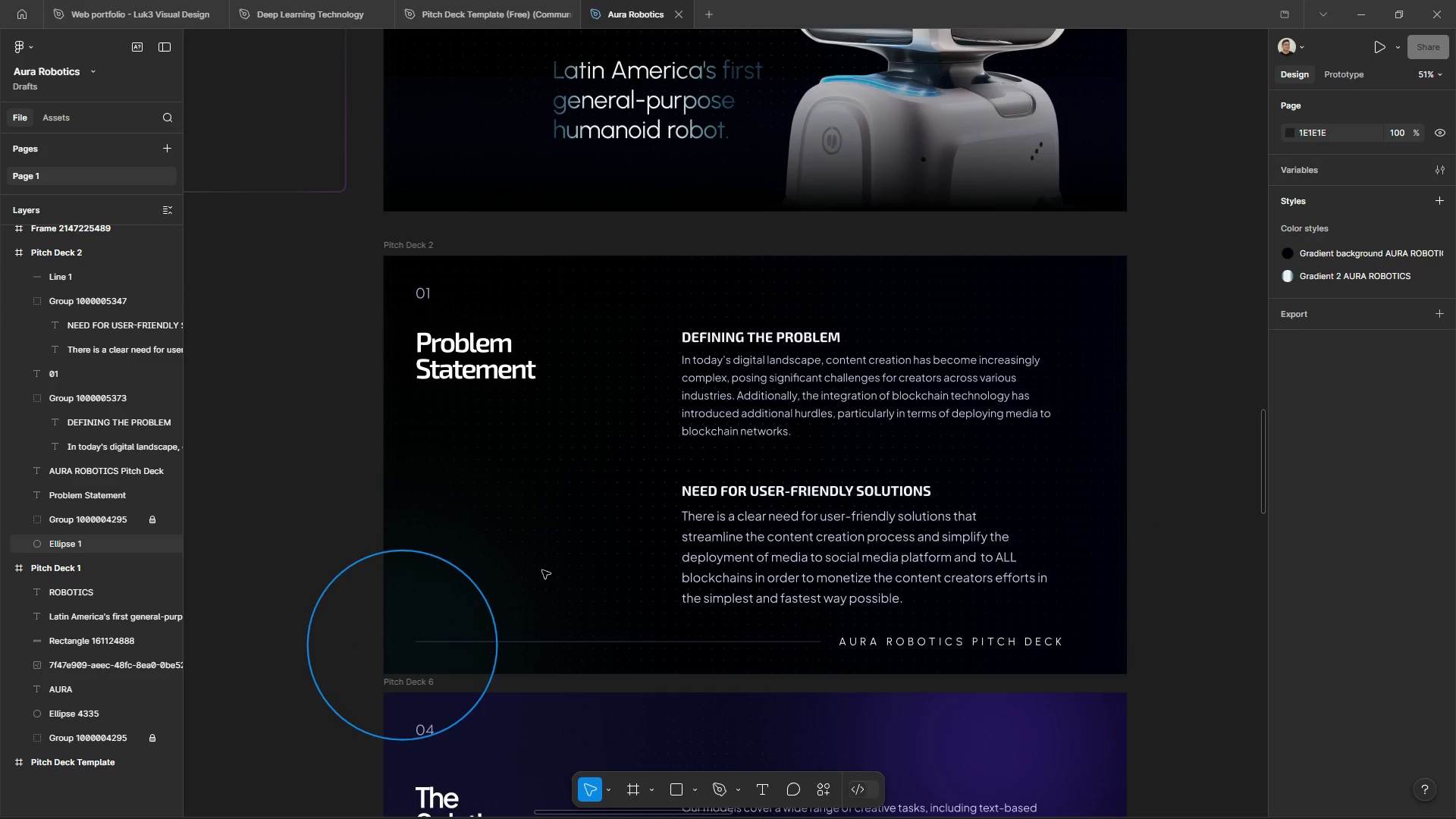 
hold_key(key=ControlLeft, duration=0.39)
 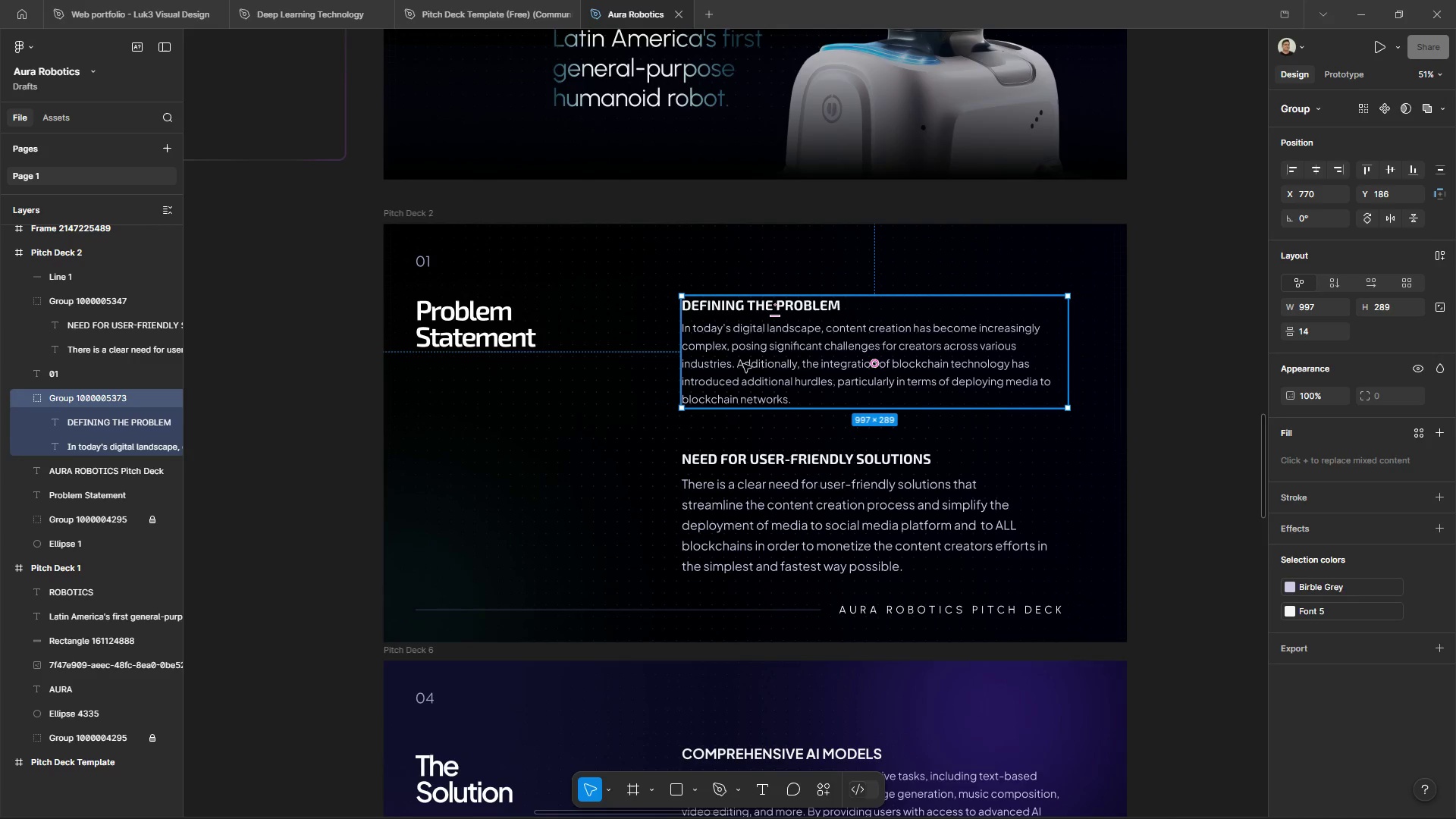 
hold_key(key=AltLeft, duration=0.41)
 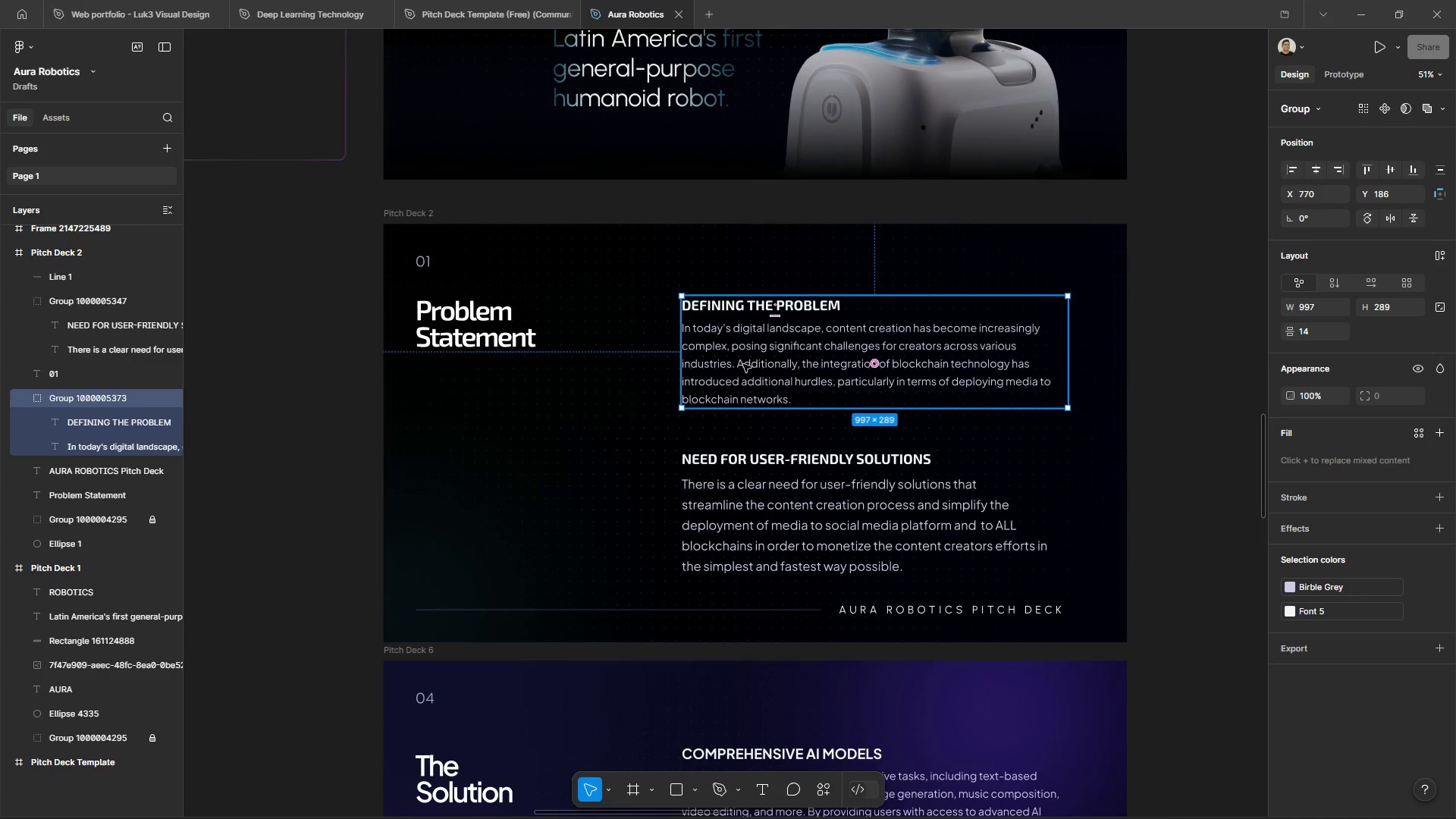 
scroll: coordinate [1172, 434], scroll_direction: up, amount: 2.0
 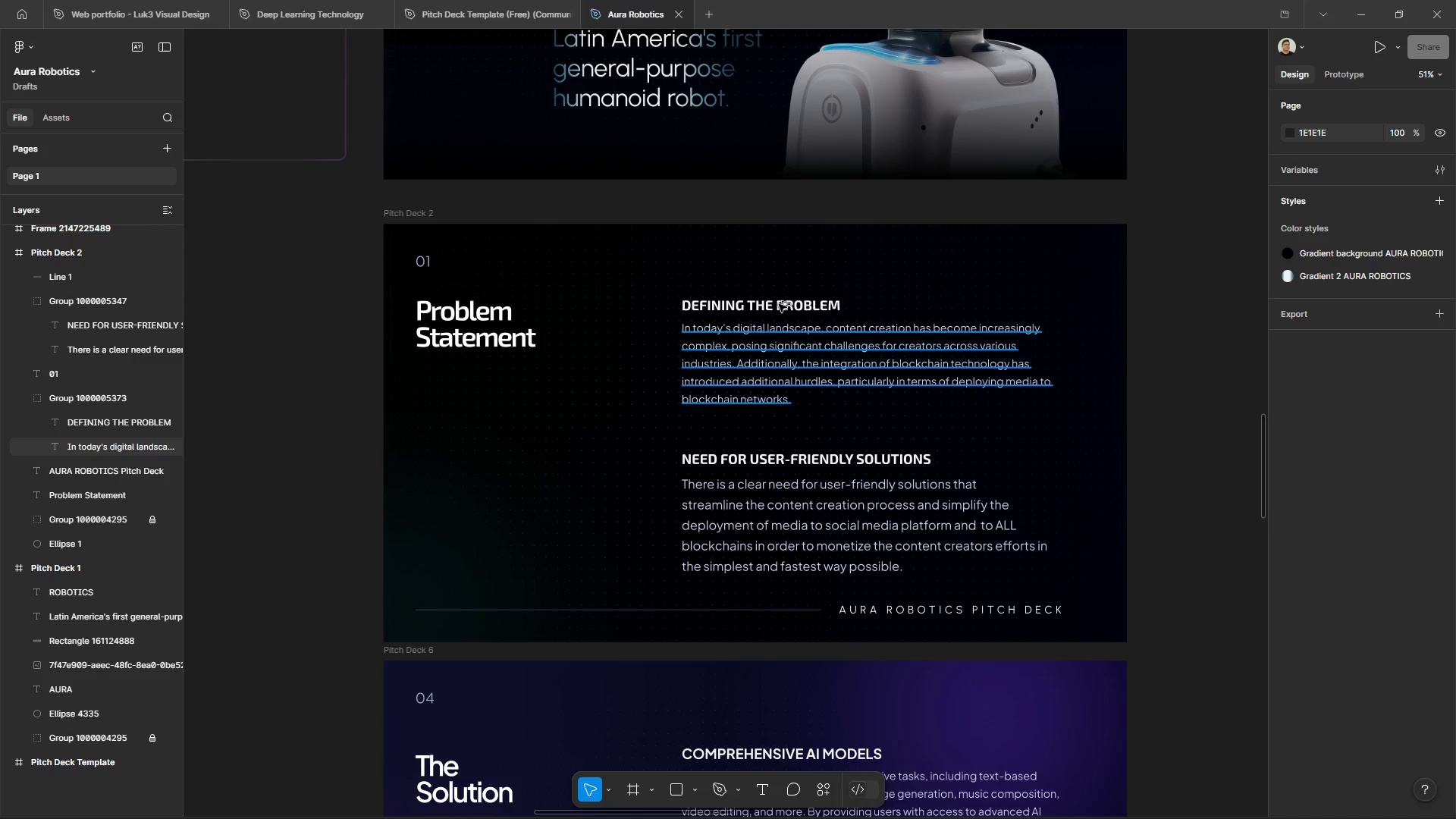 
double_click([743, 364])
 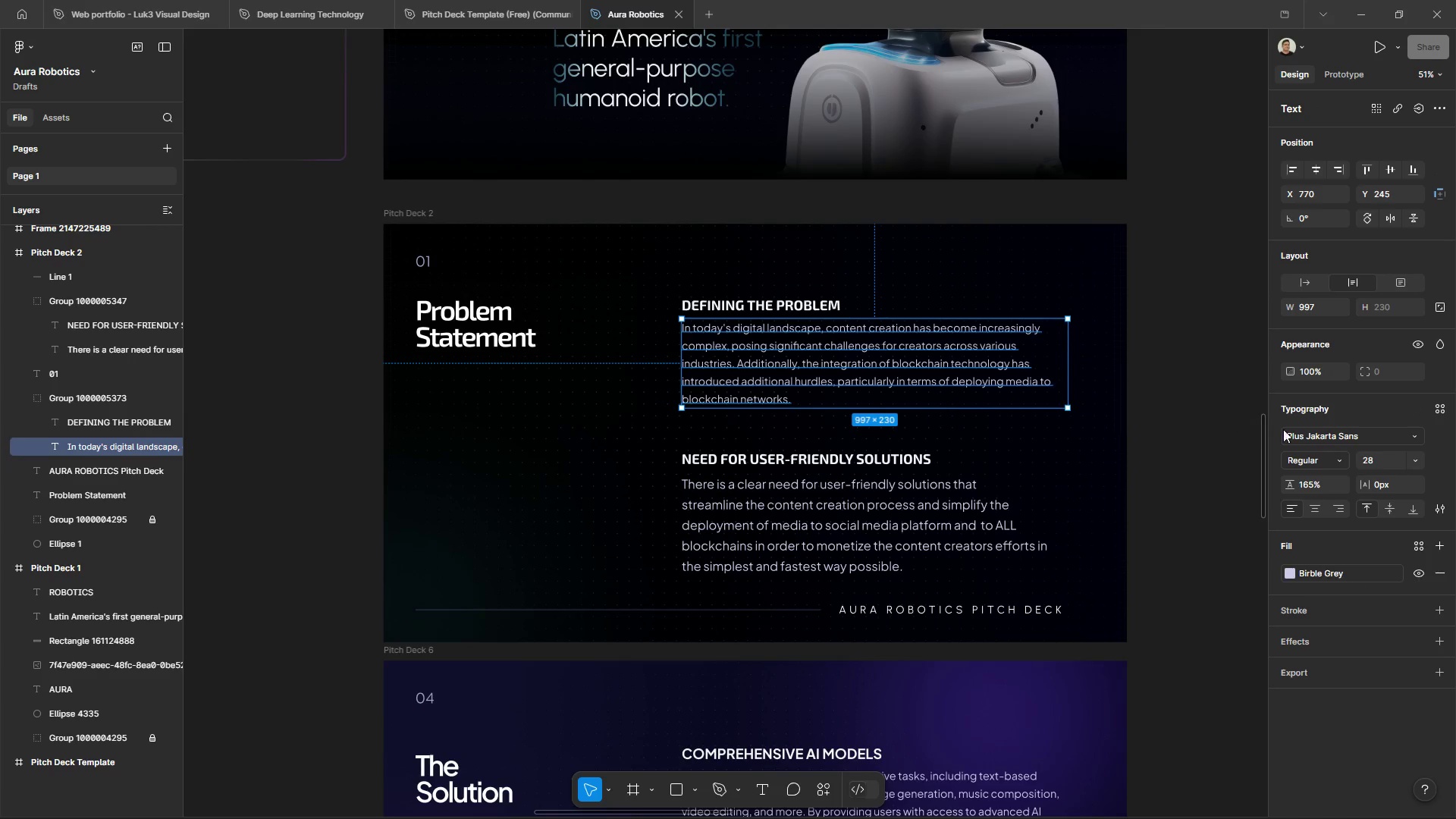 
left_click([1315, 435])
 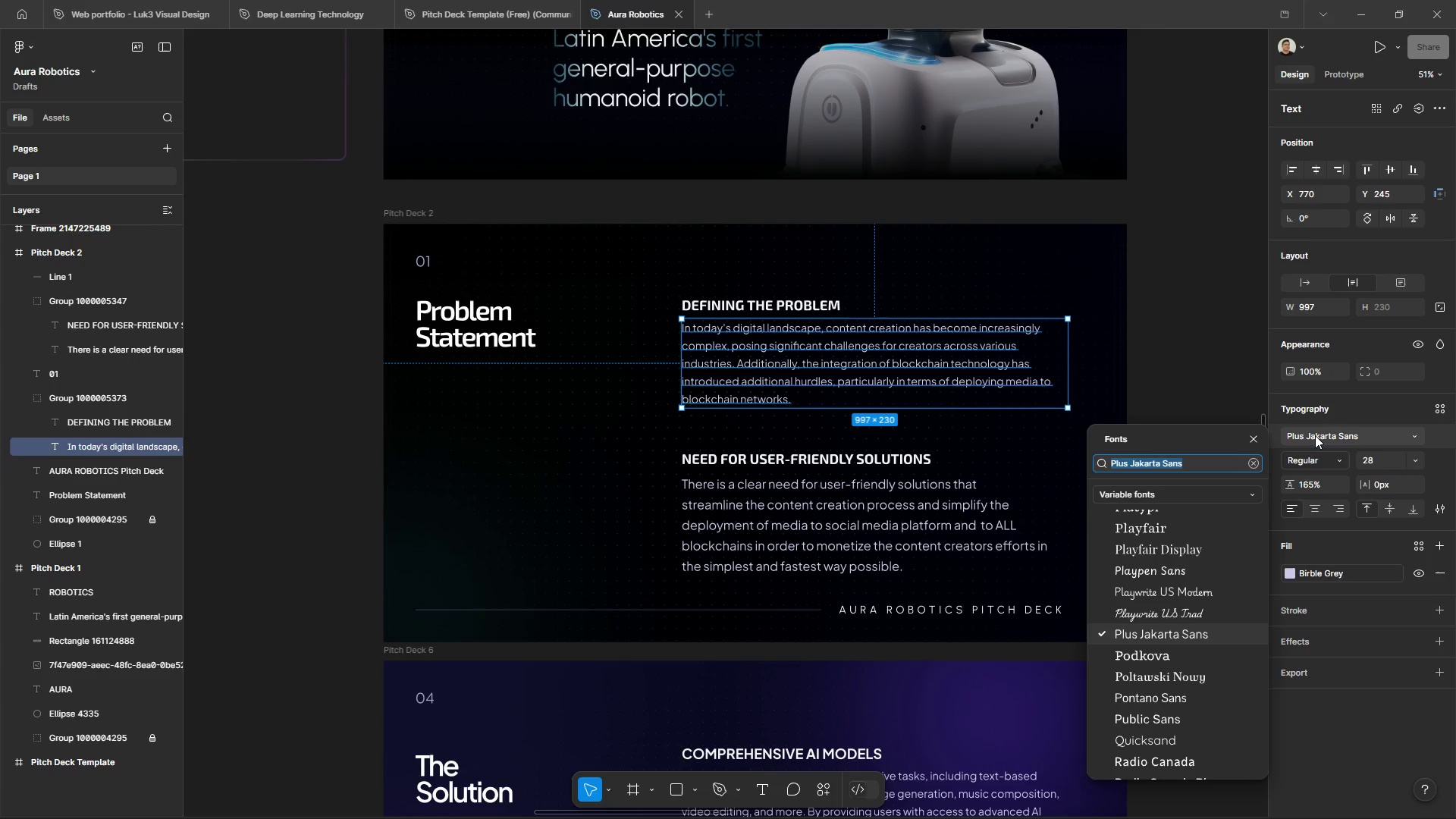 
left_click([663, 87])
 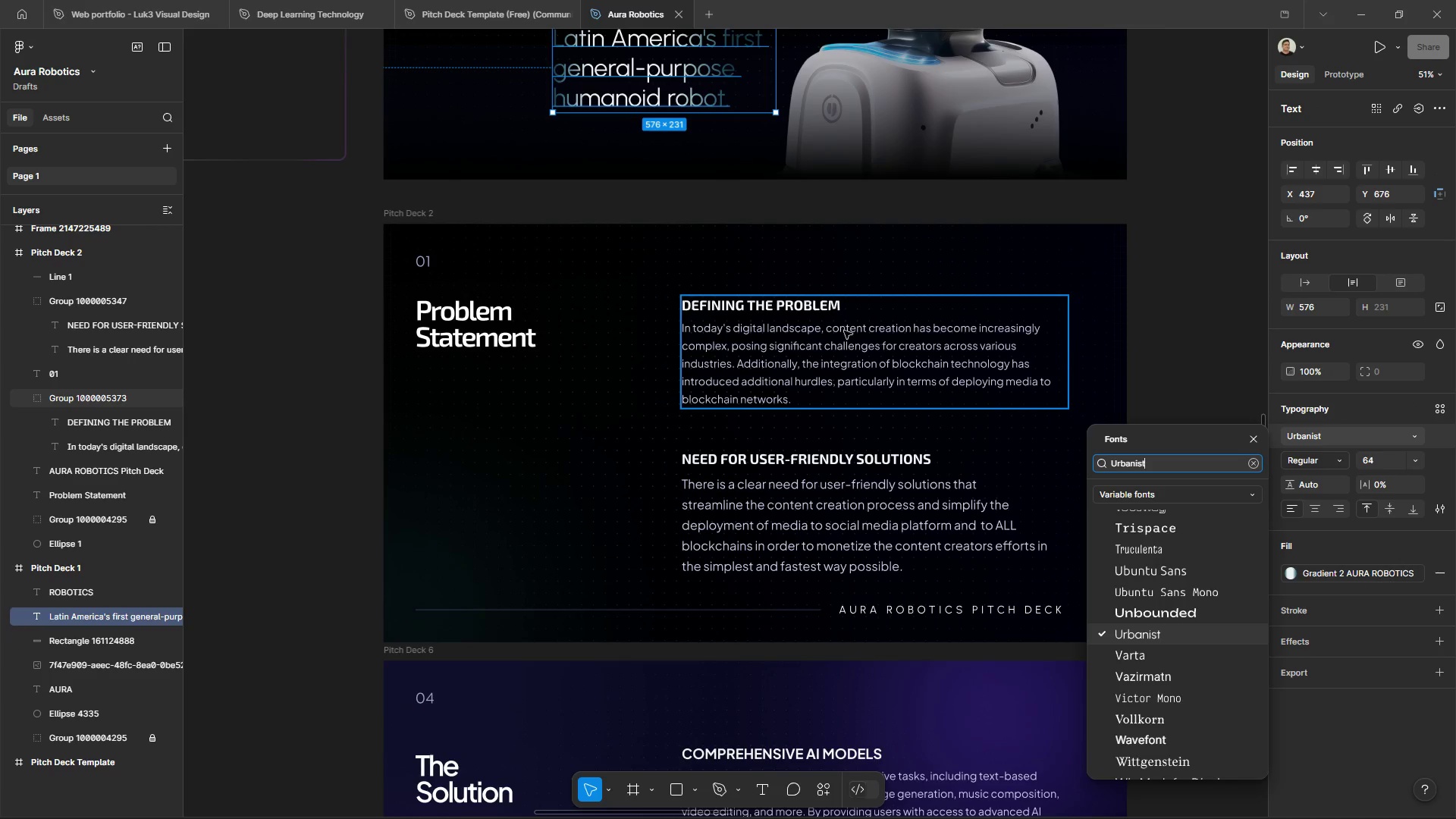 
double_click([847, 342])
 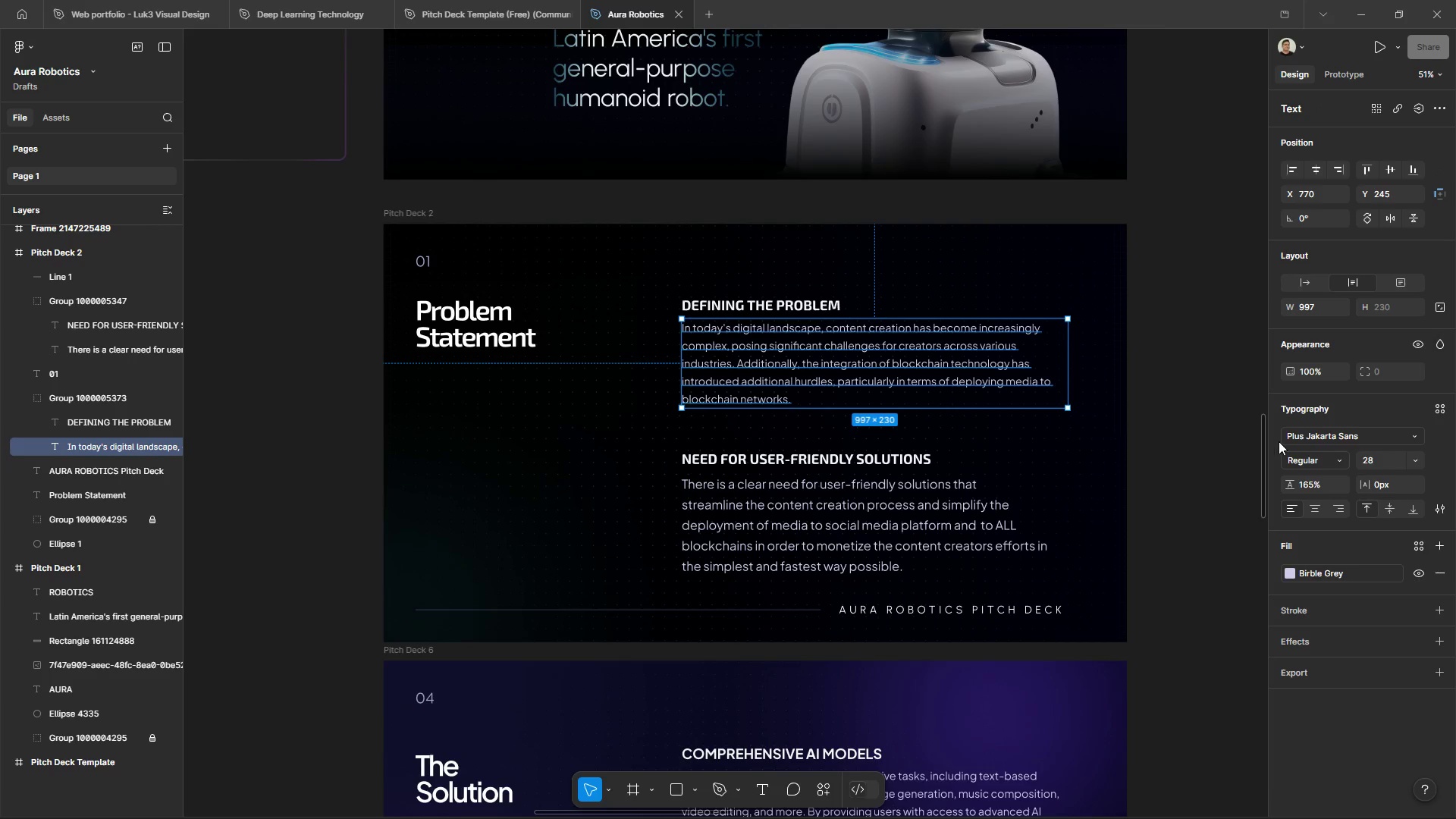 
left_click([1299, 442])
 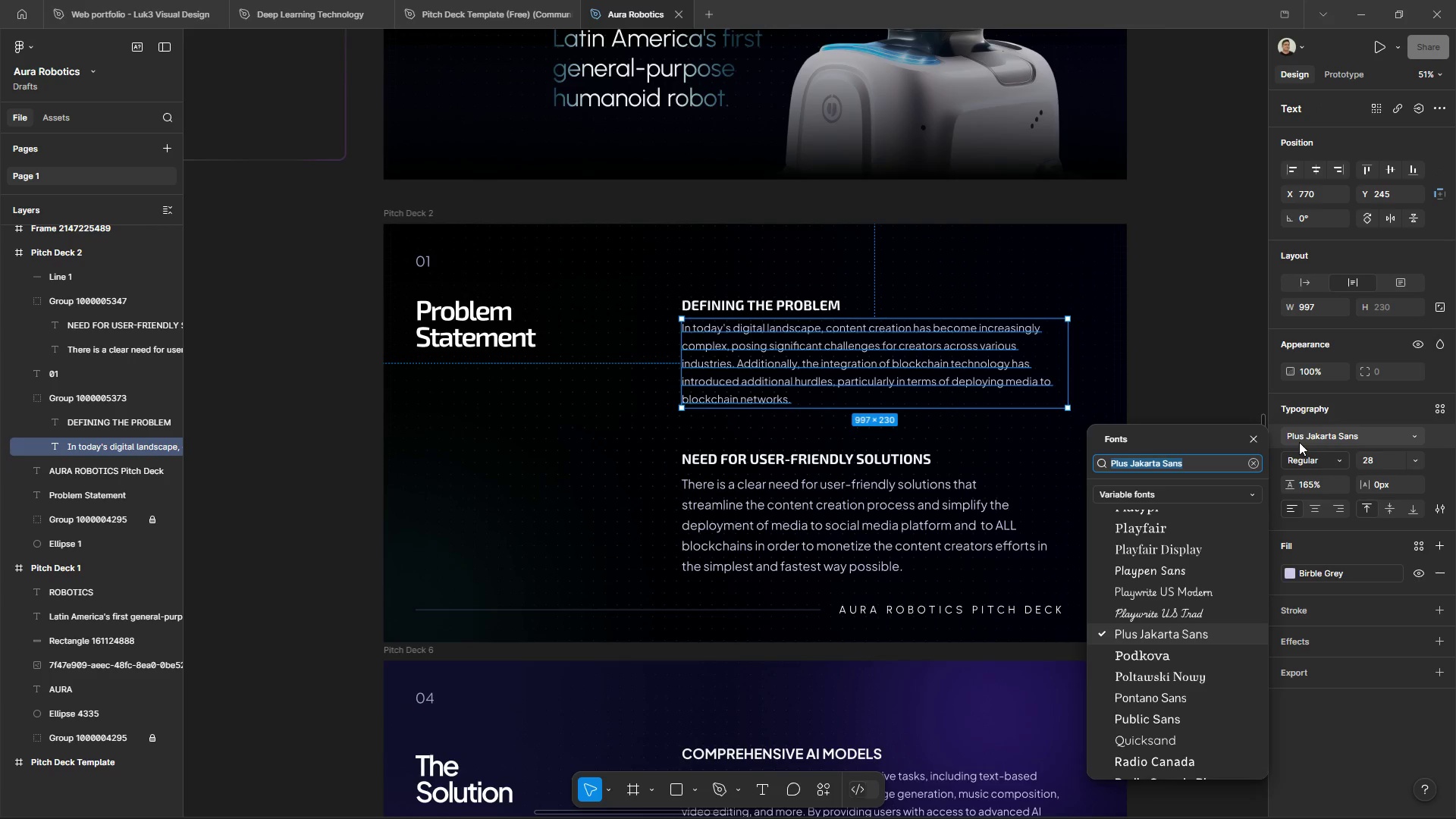 
type(urn)
key(Backspace)
type(a)
key(Backspace)
type(anis)
key(Backspace)
key(Backspace)
key(Backspace)
key(Backspace)
 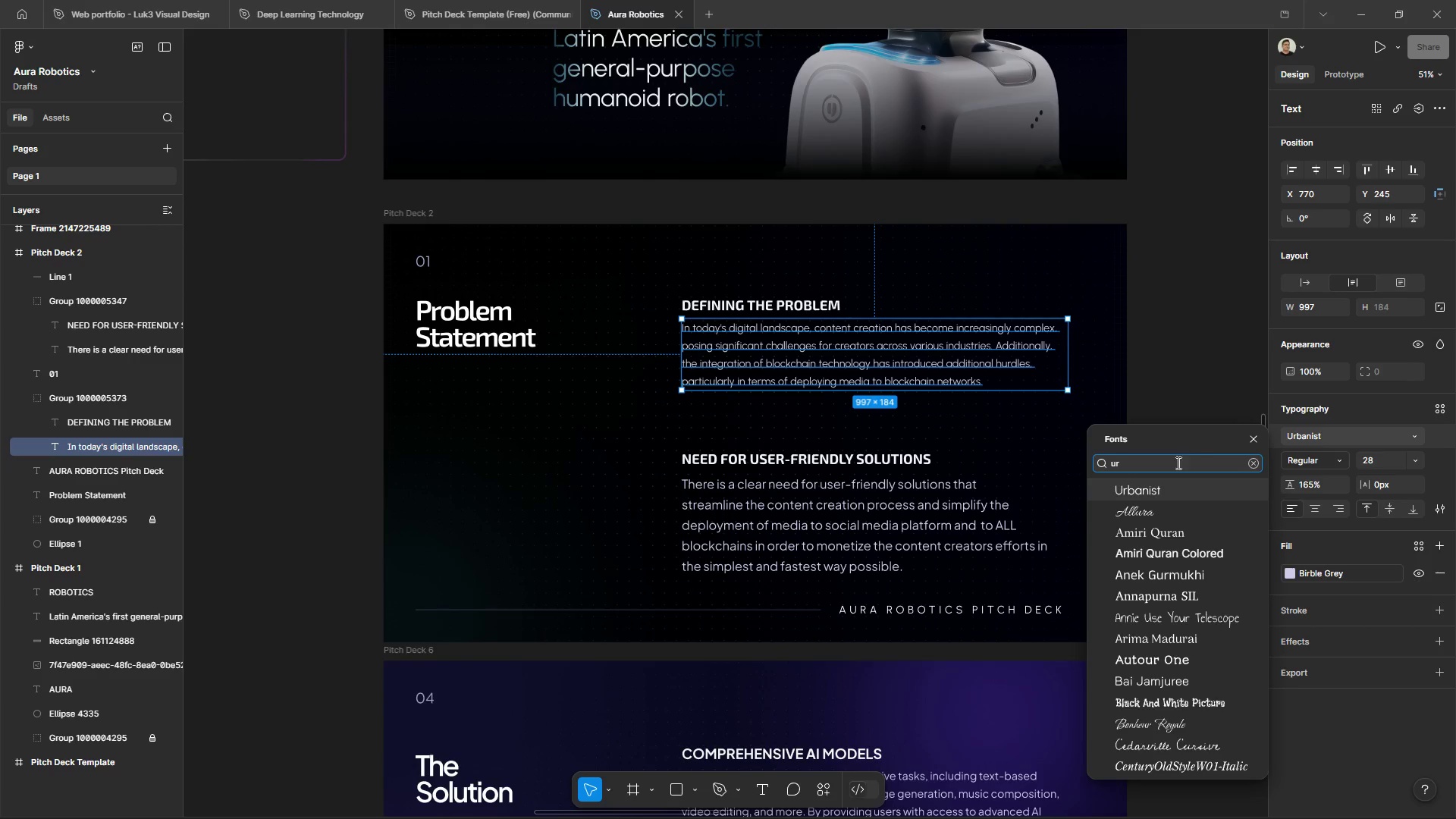 
left_click([1150, 494])
 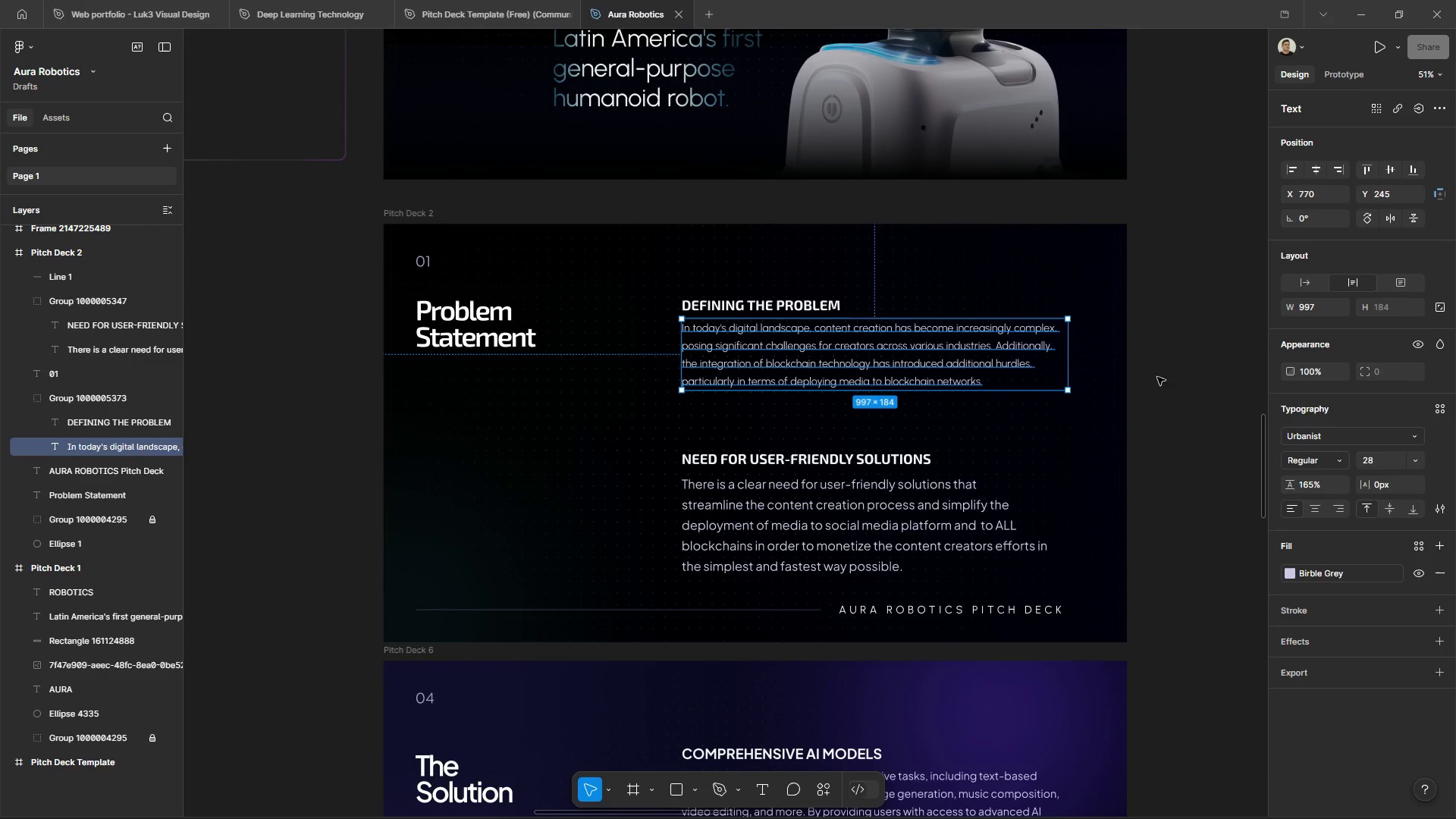 
left_click([1175, 413])
 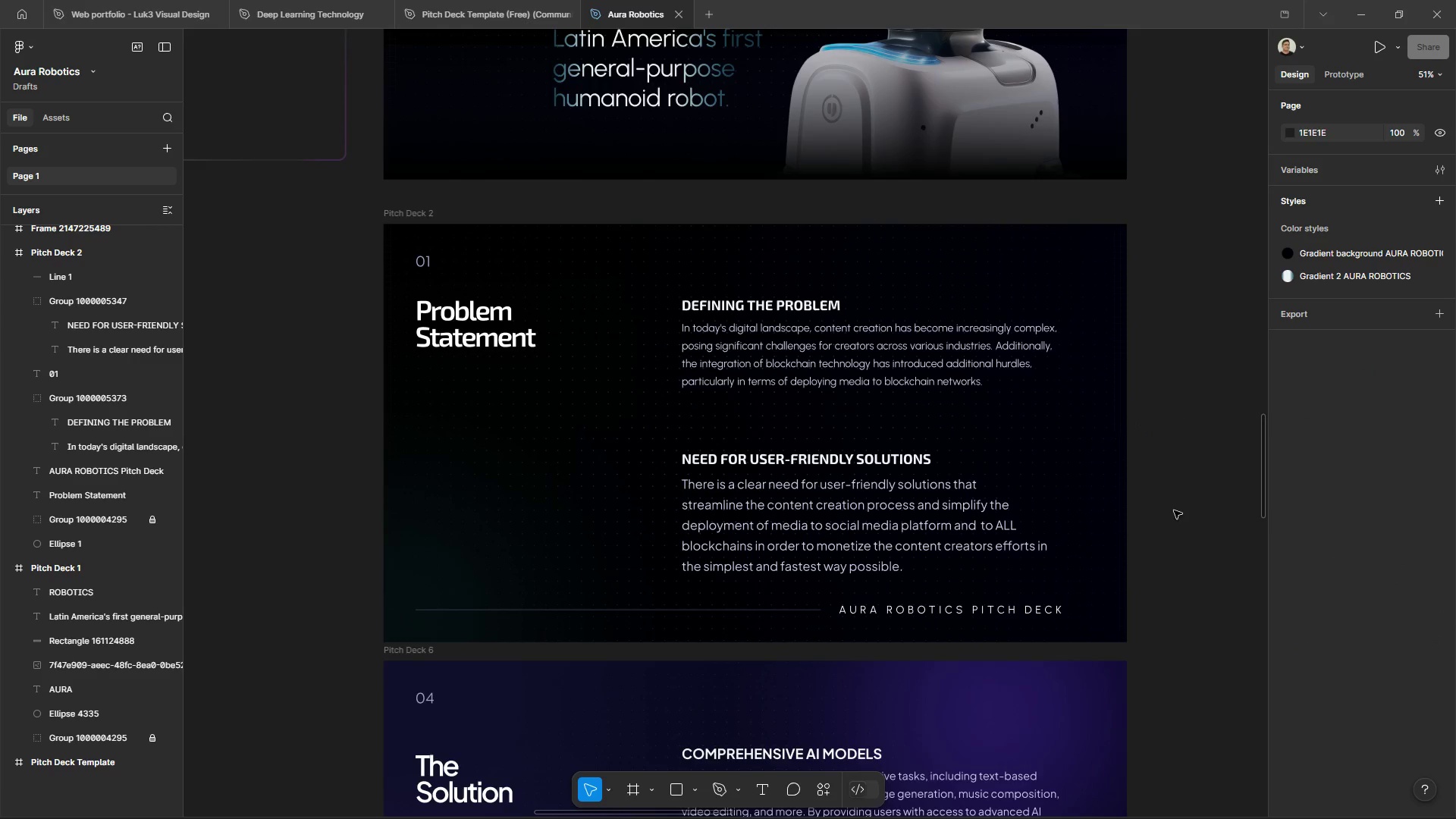 
scroll: coordinate [1174, 514], scroll_direction: up, amount: 5.0
 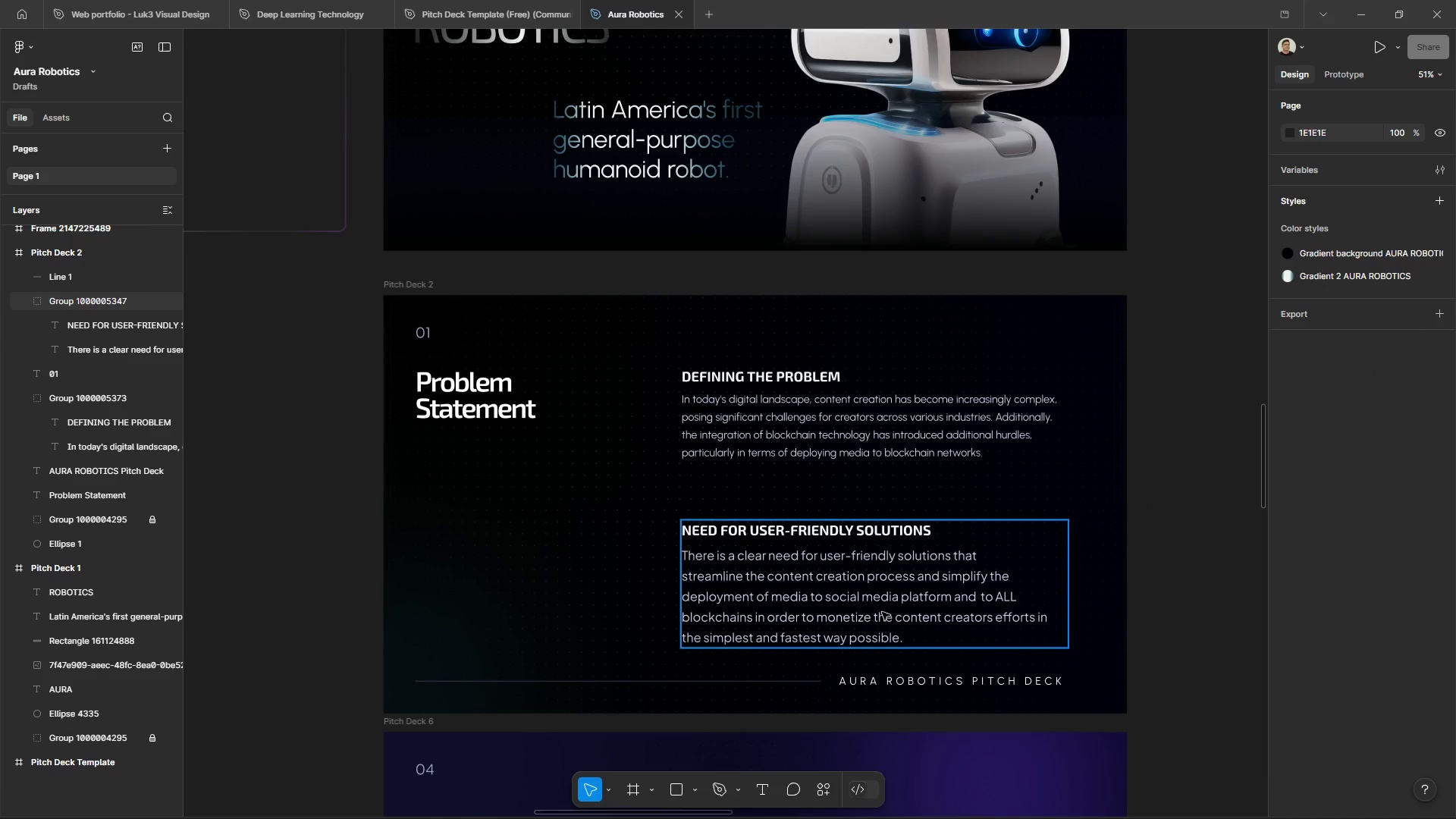 
left_click([882, 612])
 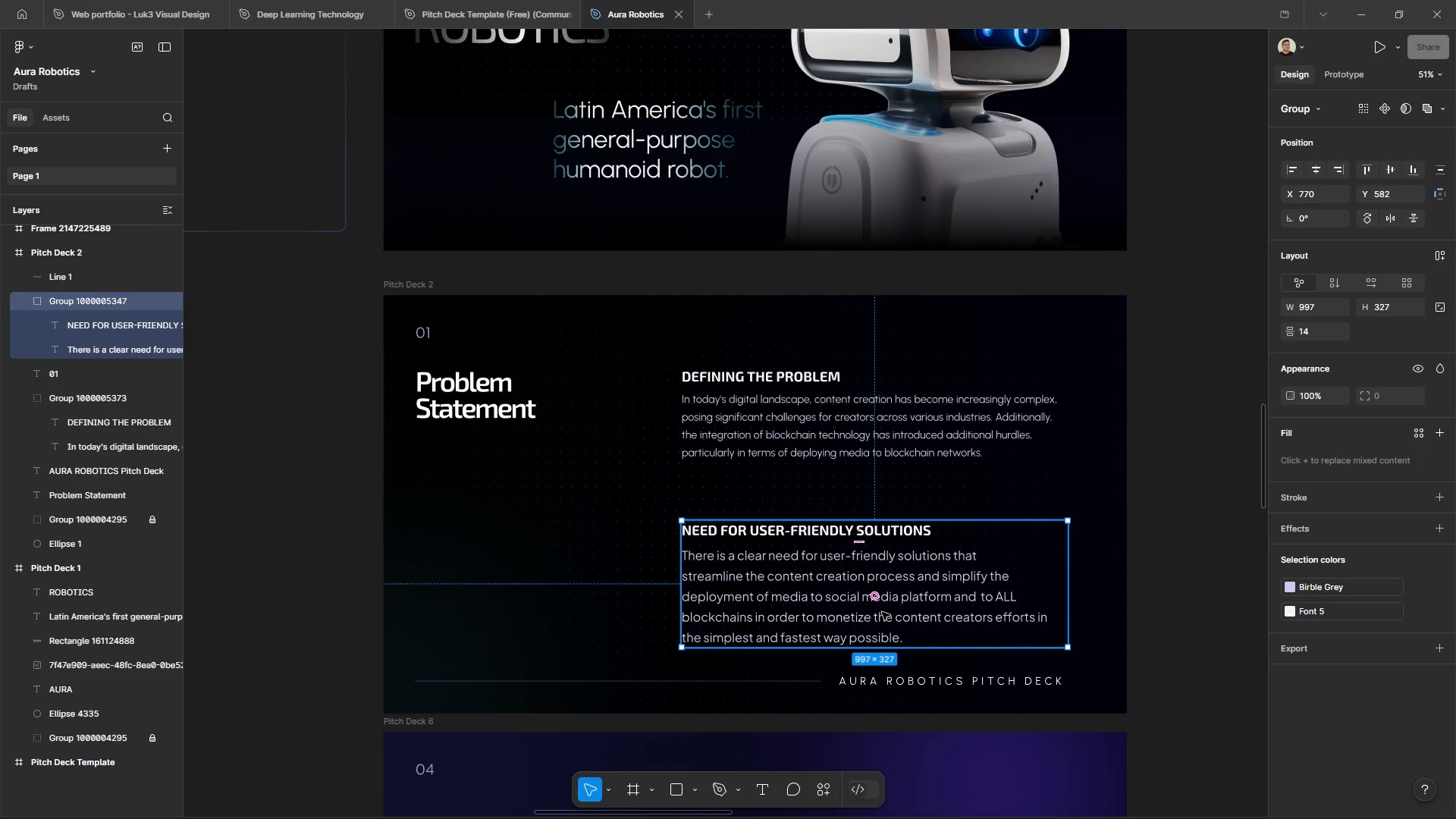 
left_click([882, 612])
 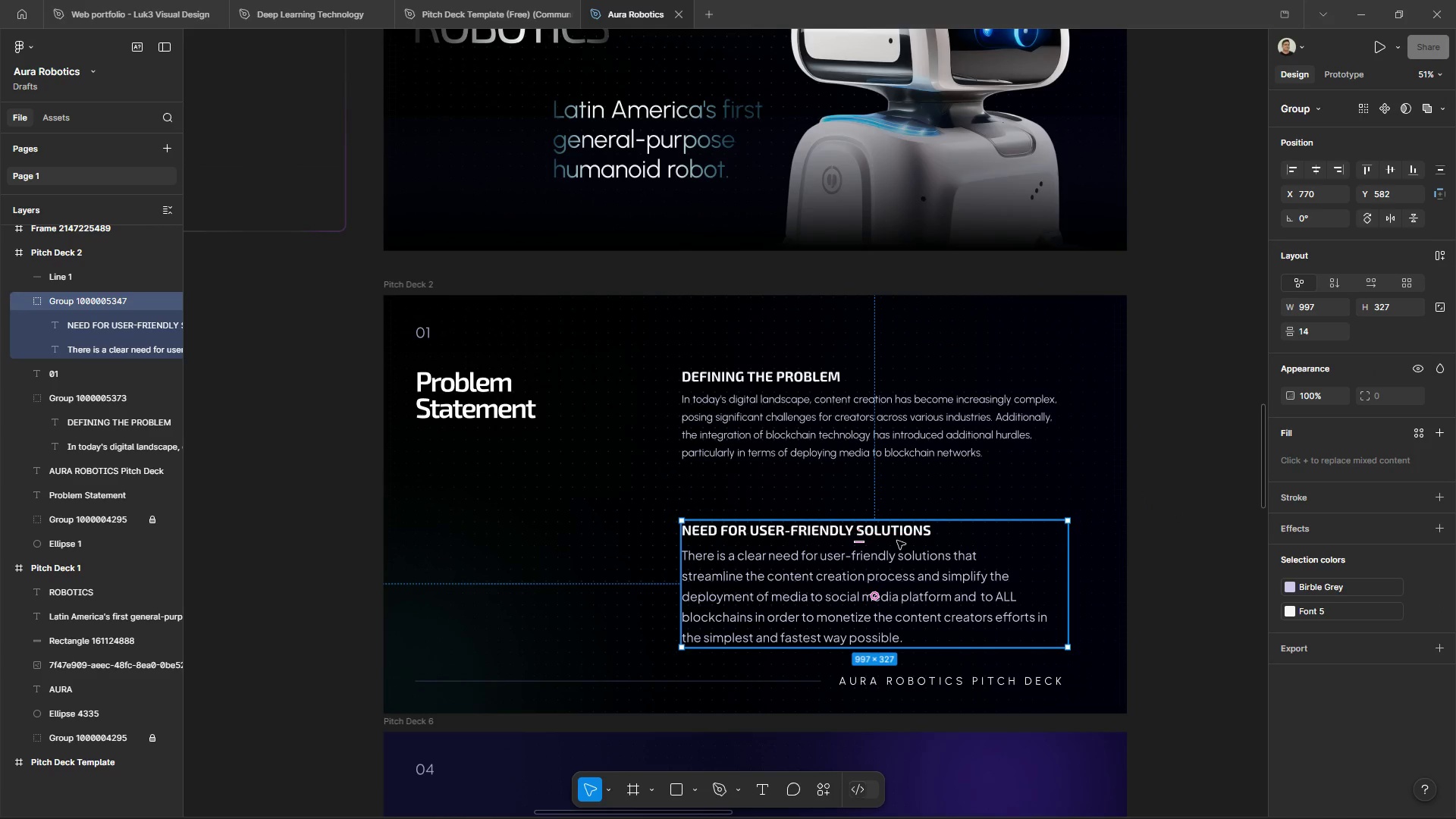 
double_click([897, 541])
 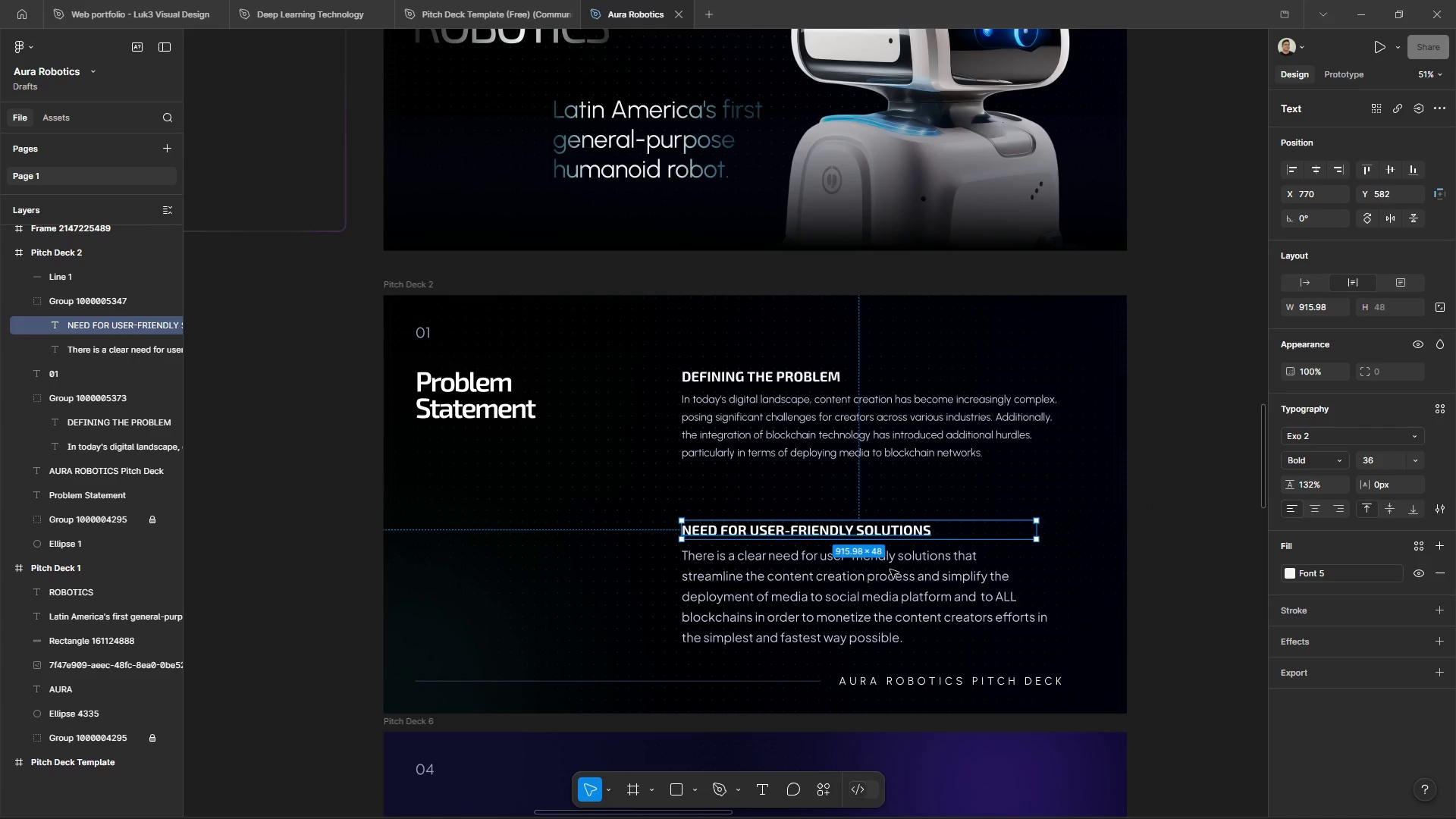 
left_click([882, 590])
 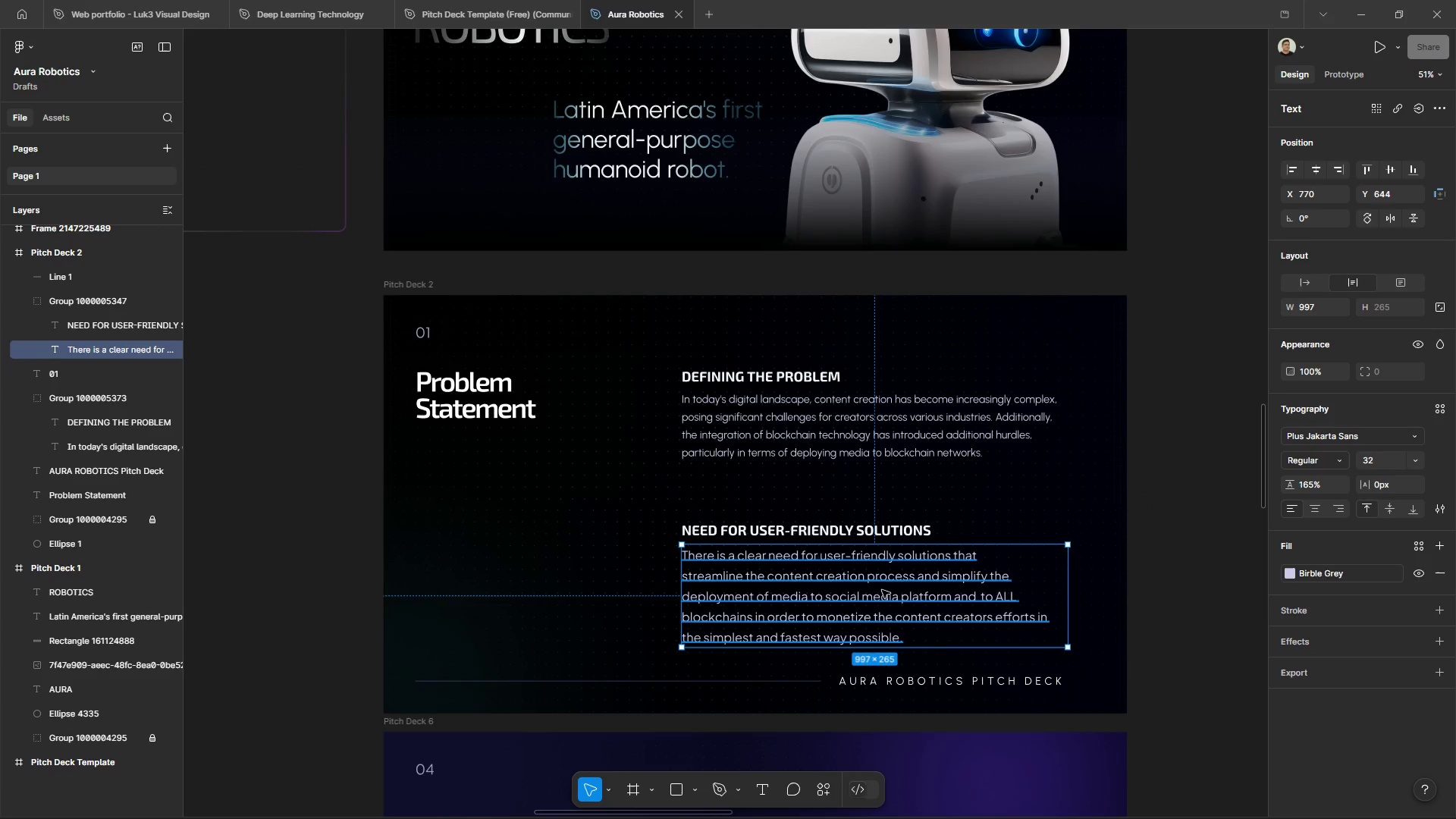 
left_click([882, 590])
 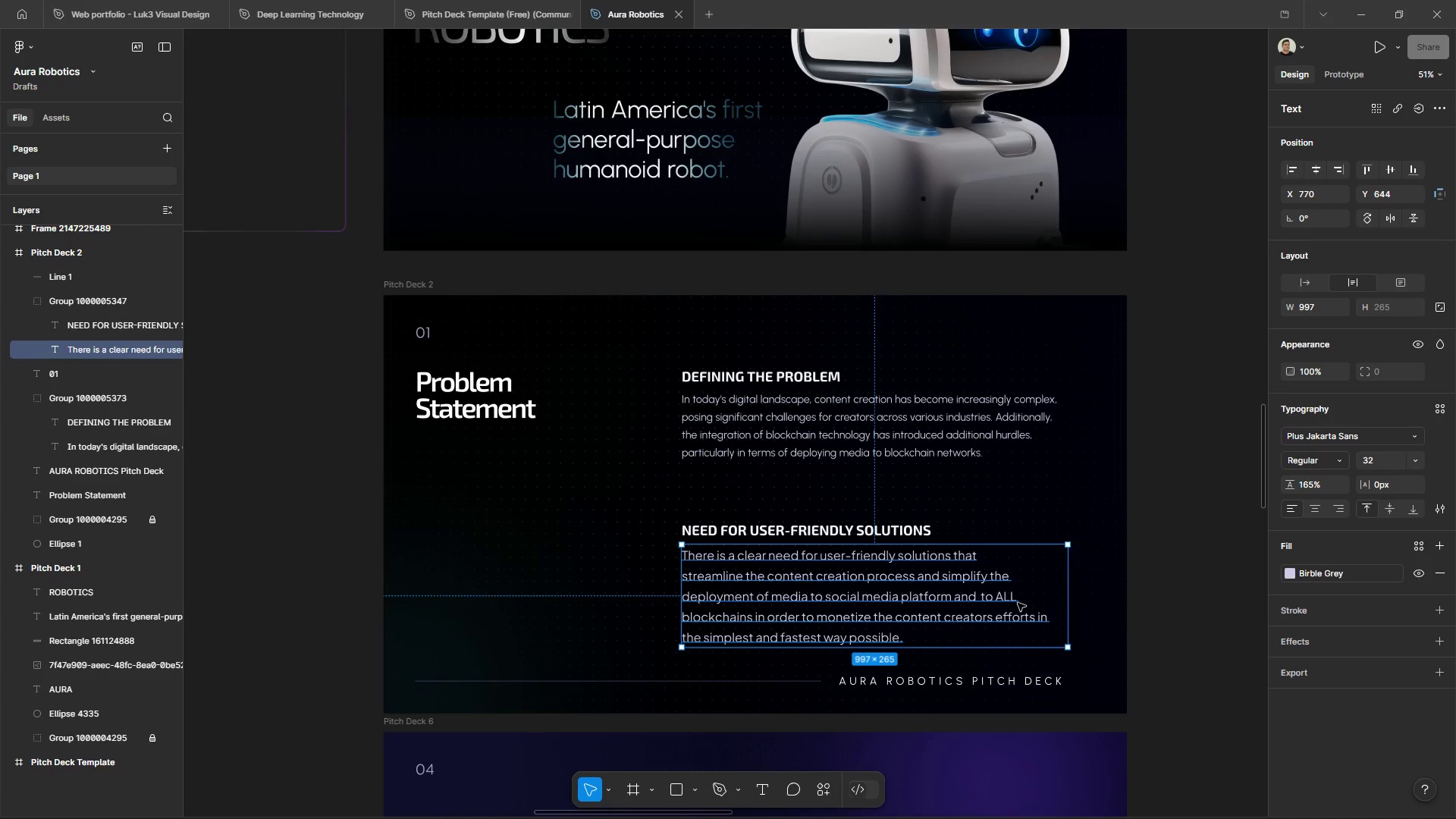 
double_click([1018, 603])
 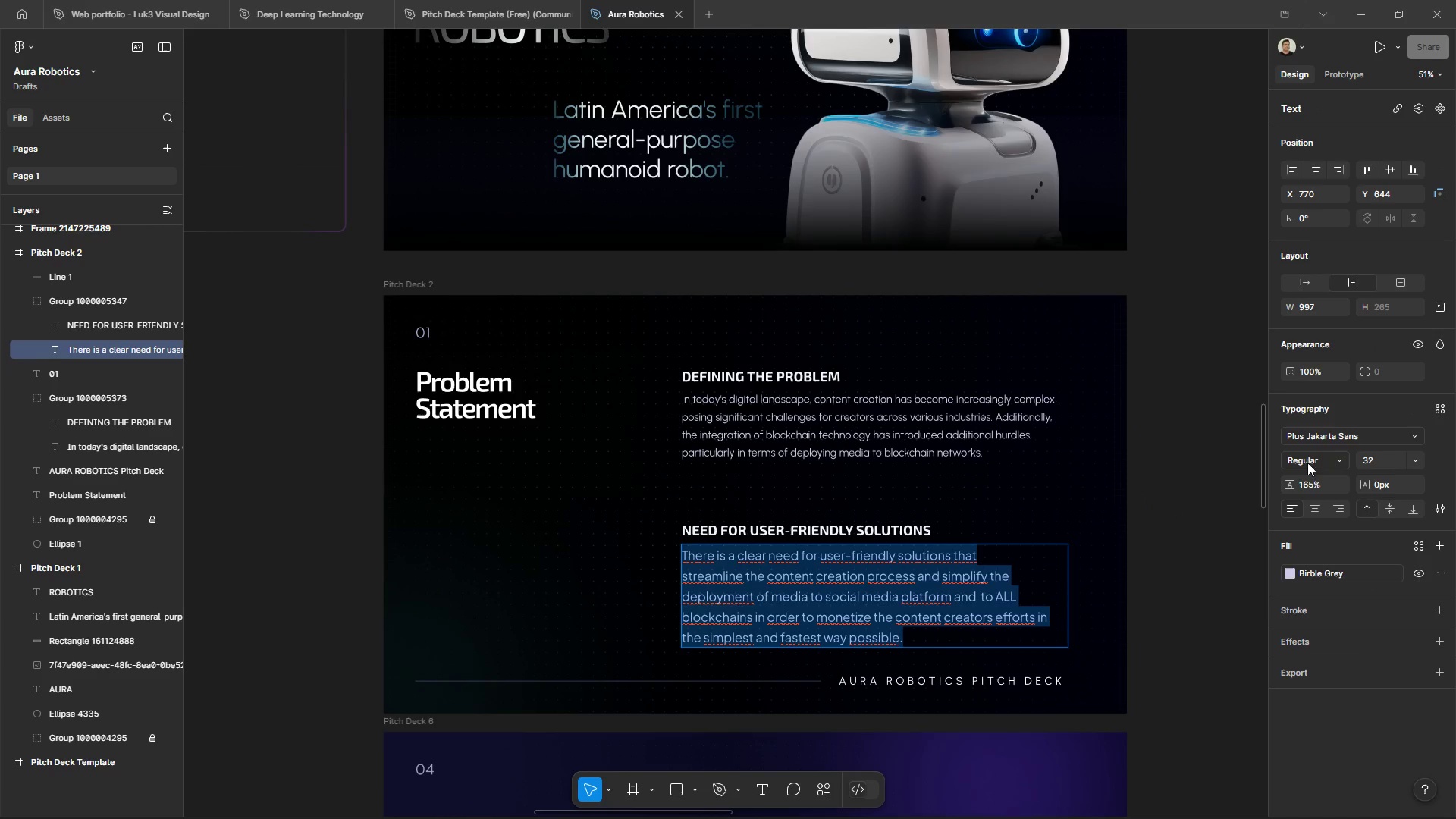 
left_click([1343, 429])
 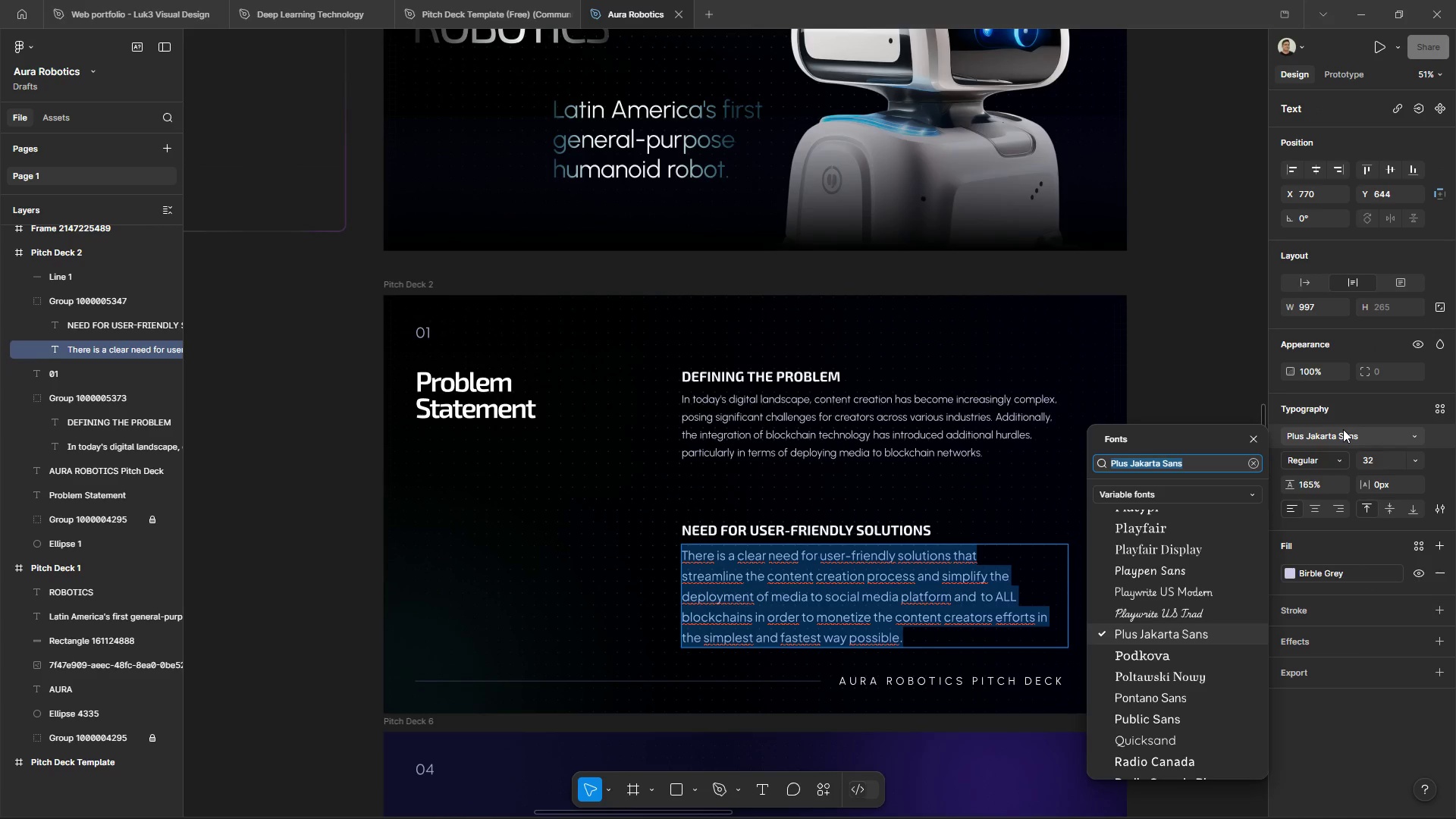 
type(urb)
 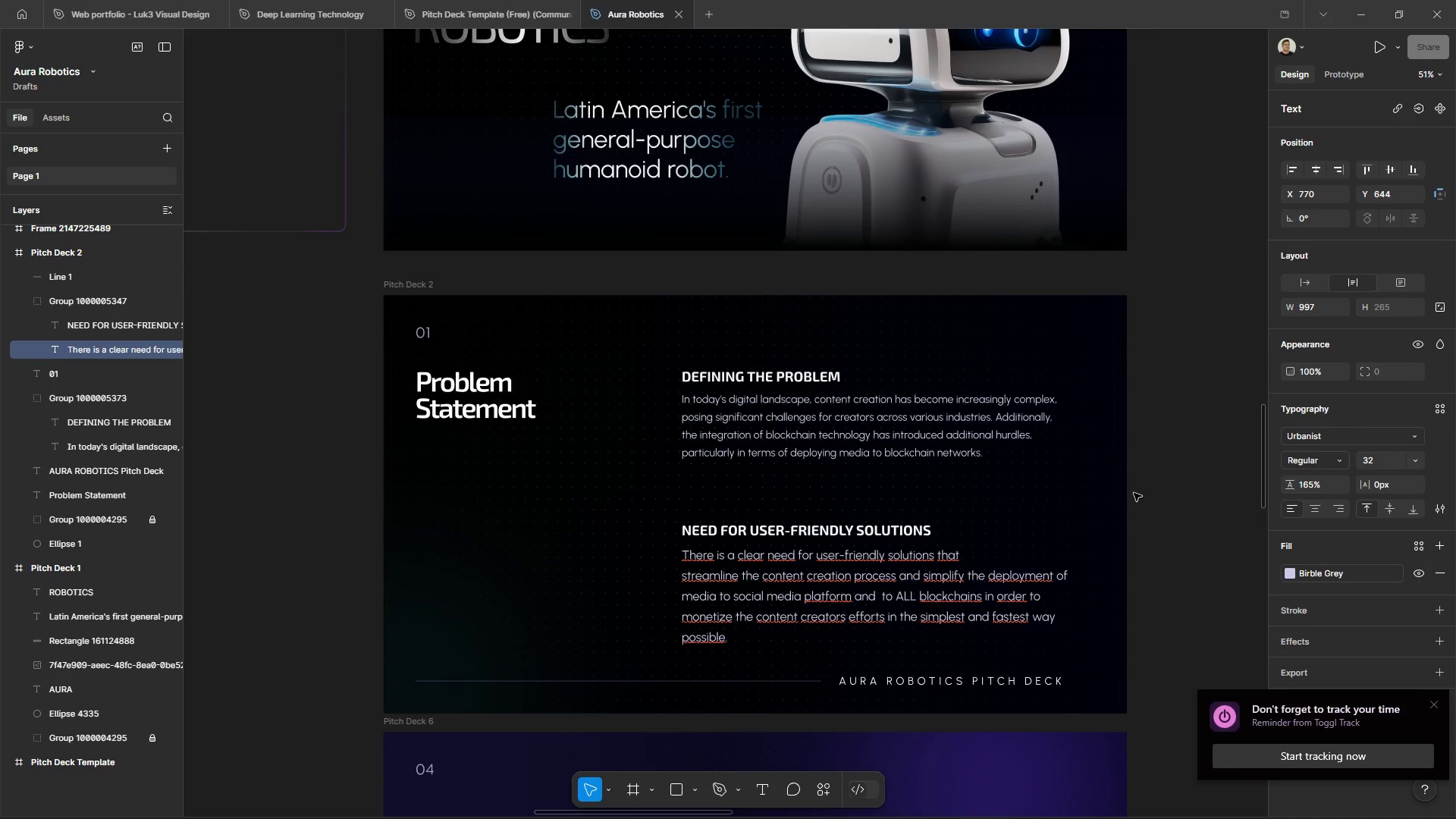 
left_click([1166, 605])
 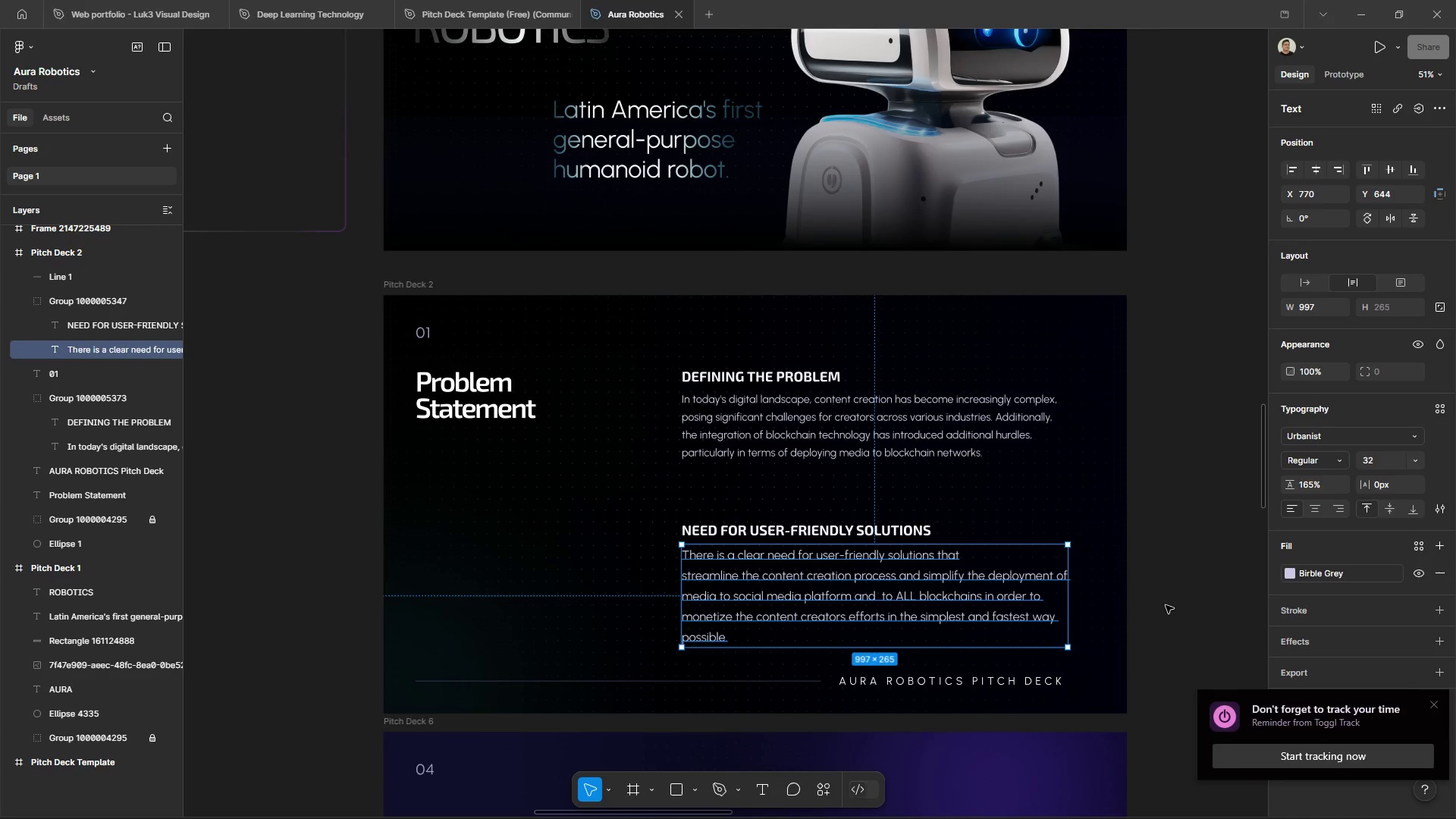 
left_click([1166, 605])
 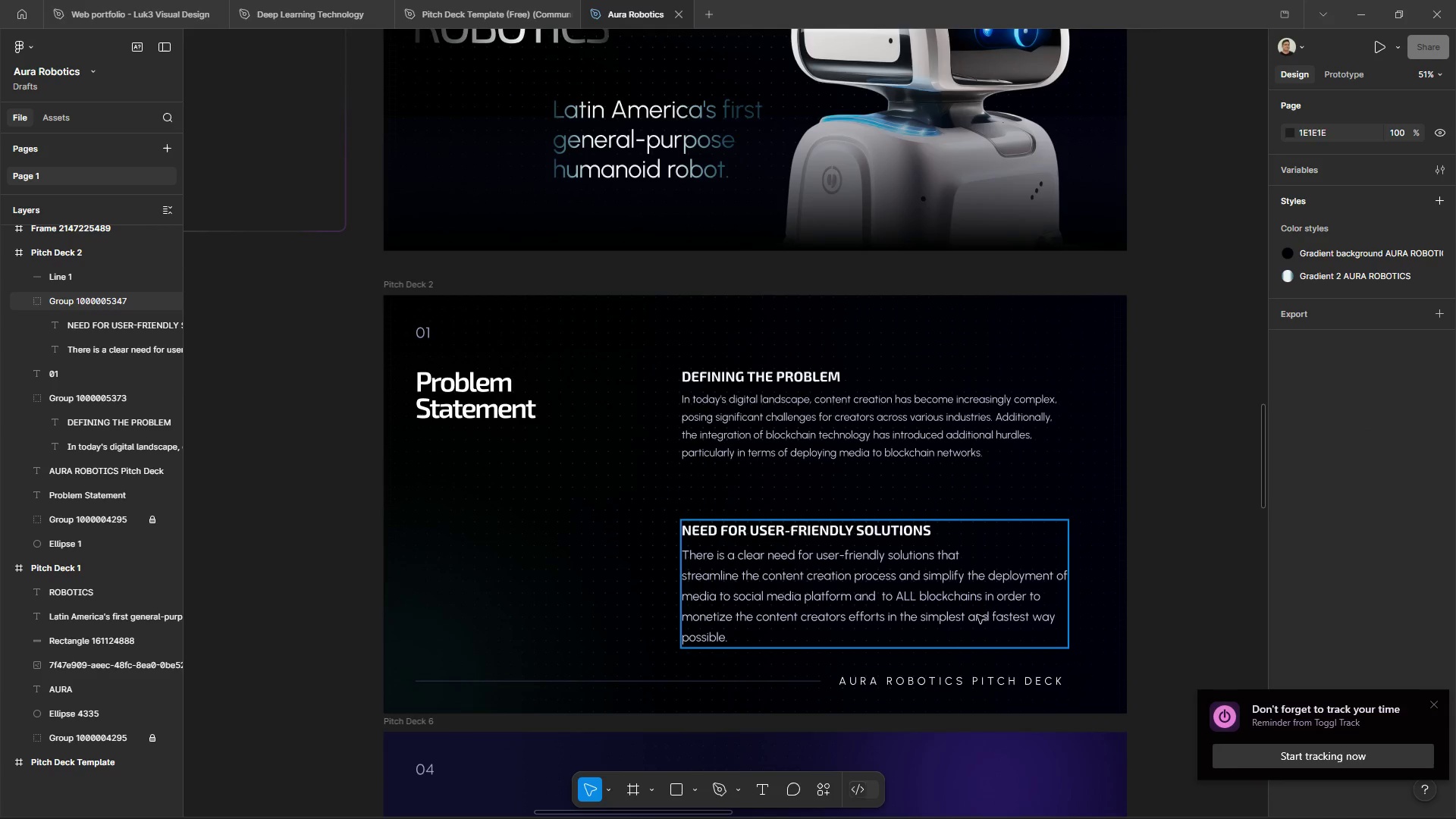 
left_click([965, 616])
 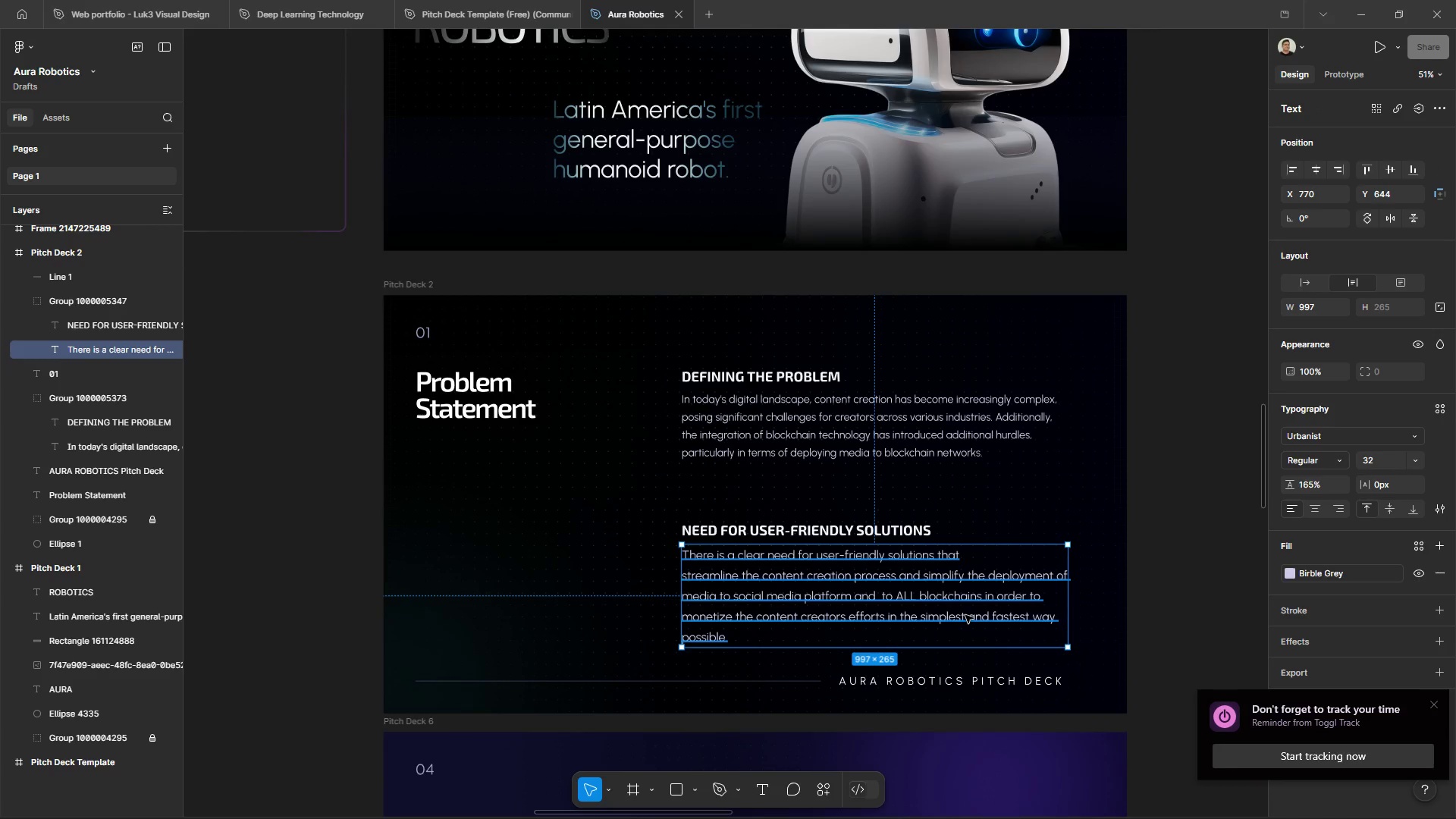 
double_click([942, 450])
 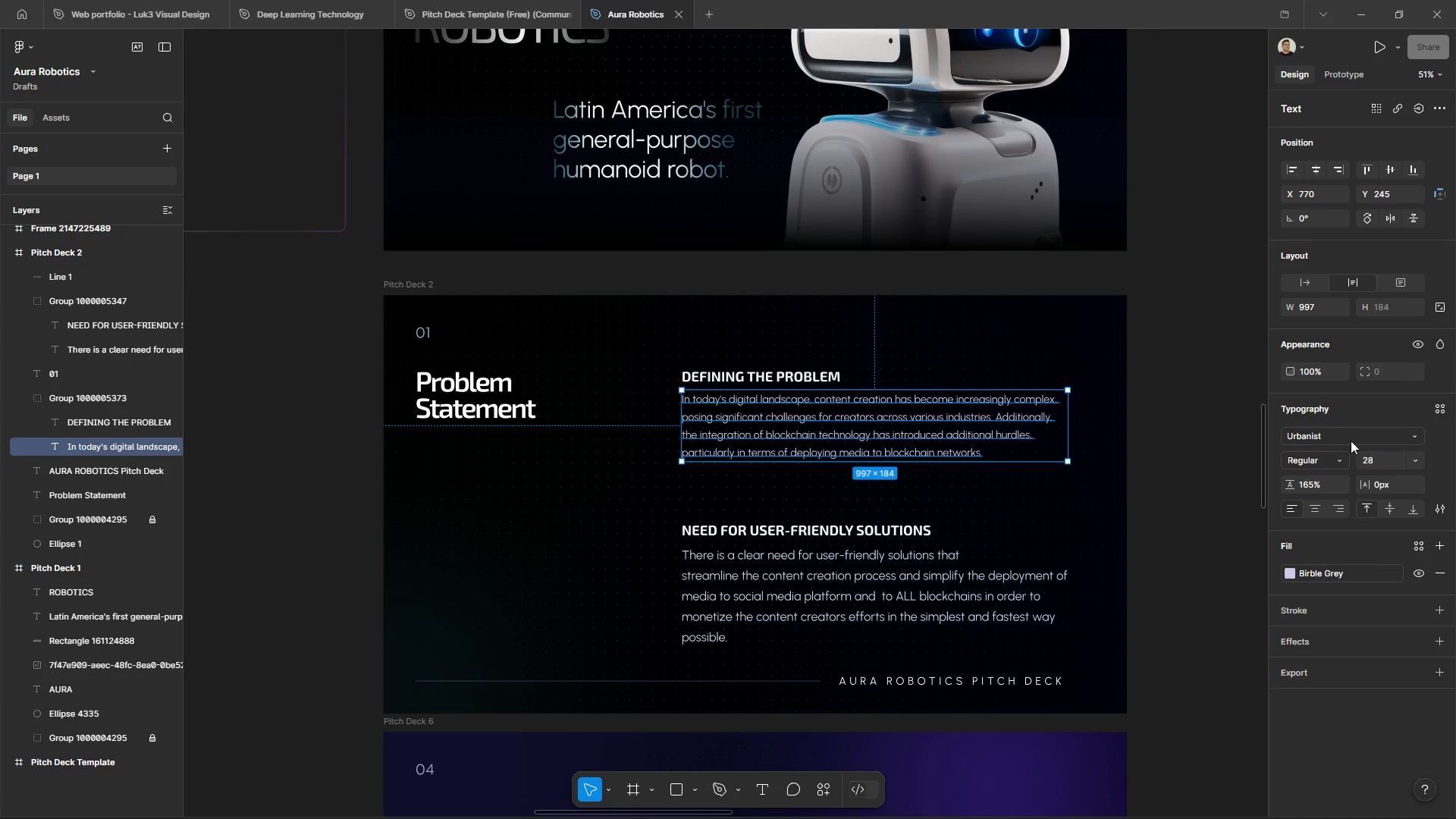 
left_click([1368, 463])
 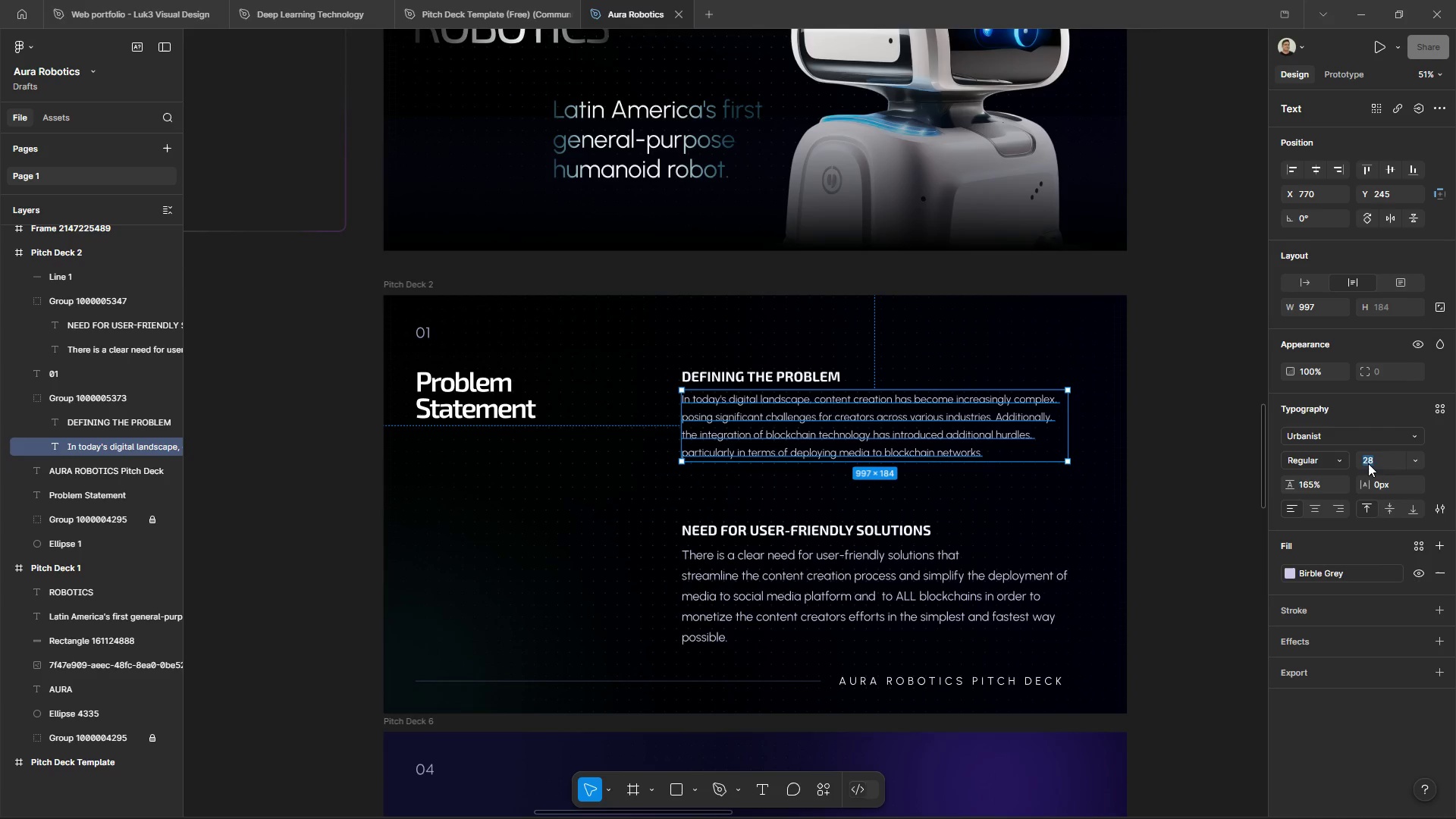 
type(32)
 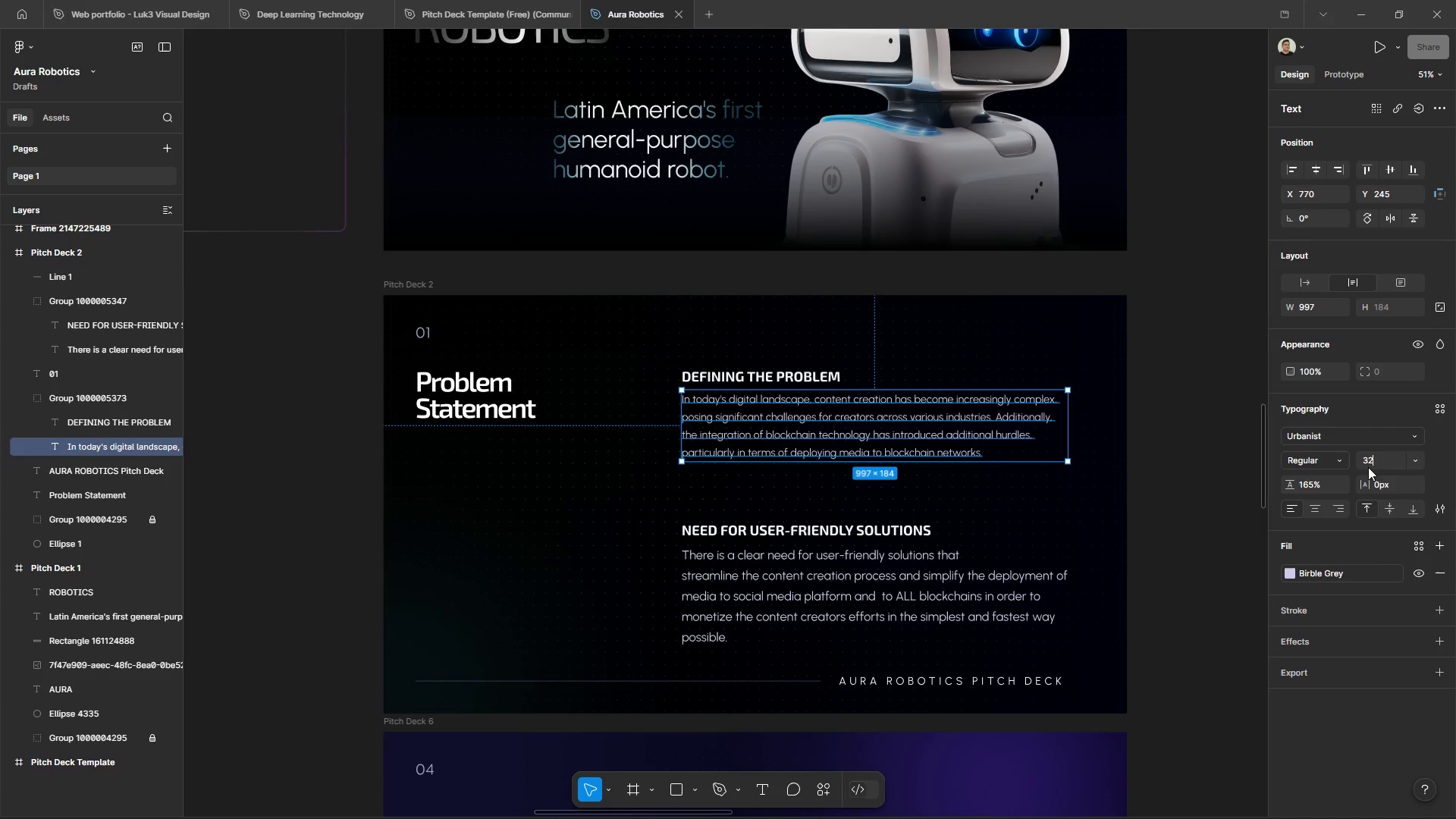 
key(Enter)
 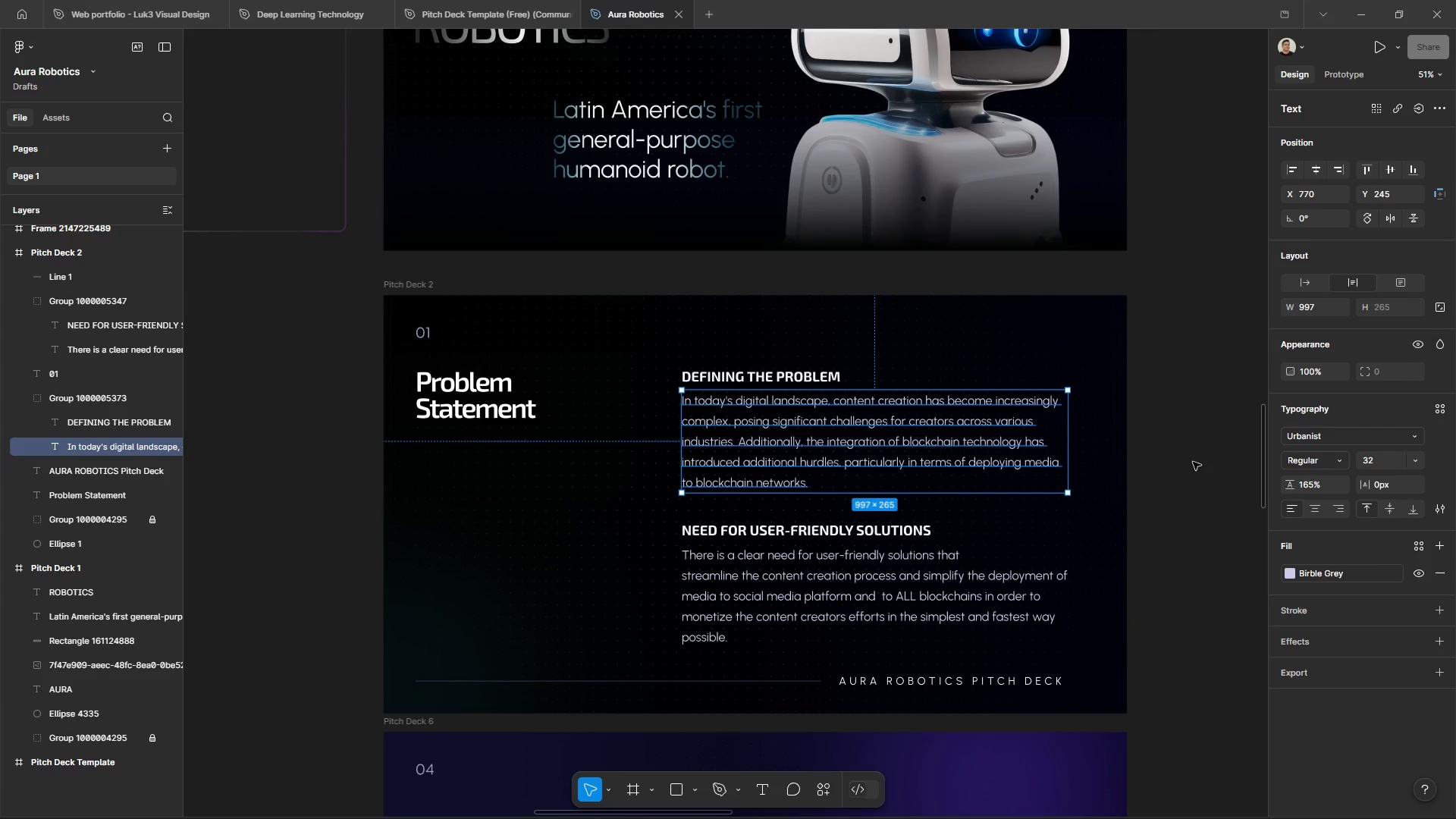 
left_click([1193, 462])
 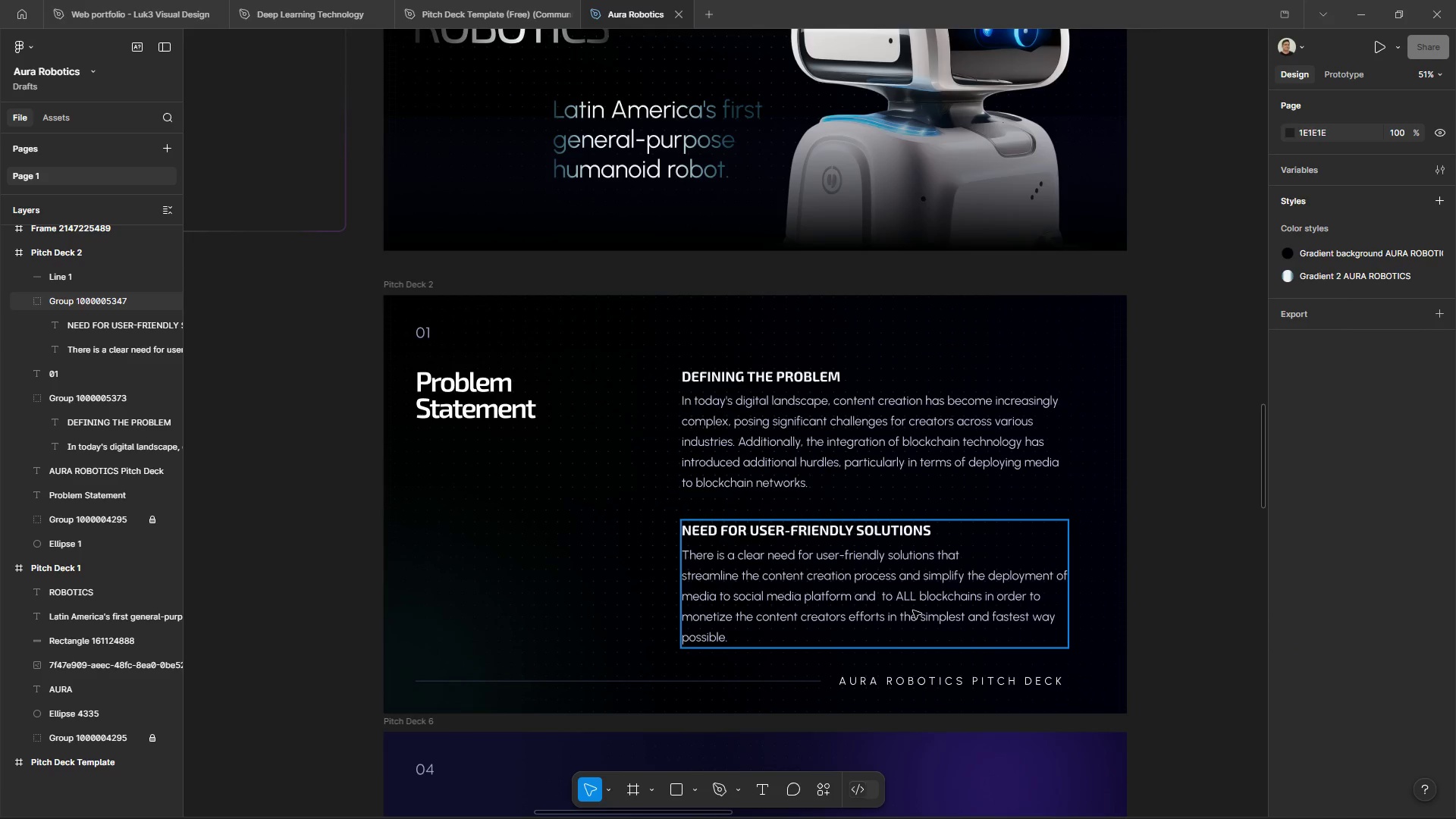 
double_click([913, 610])
 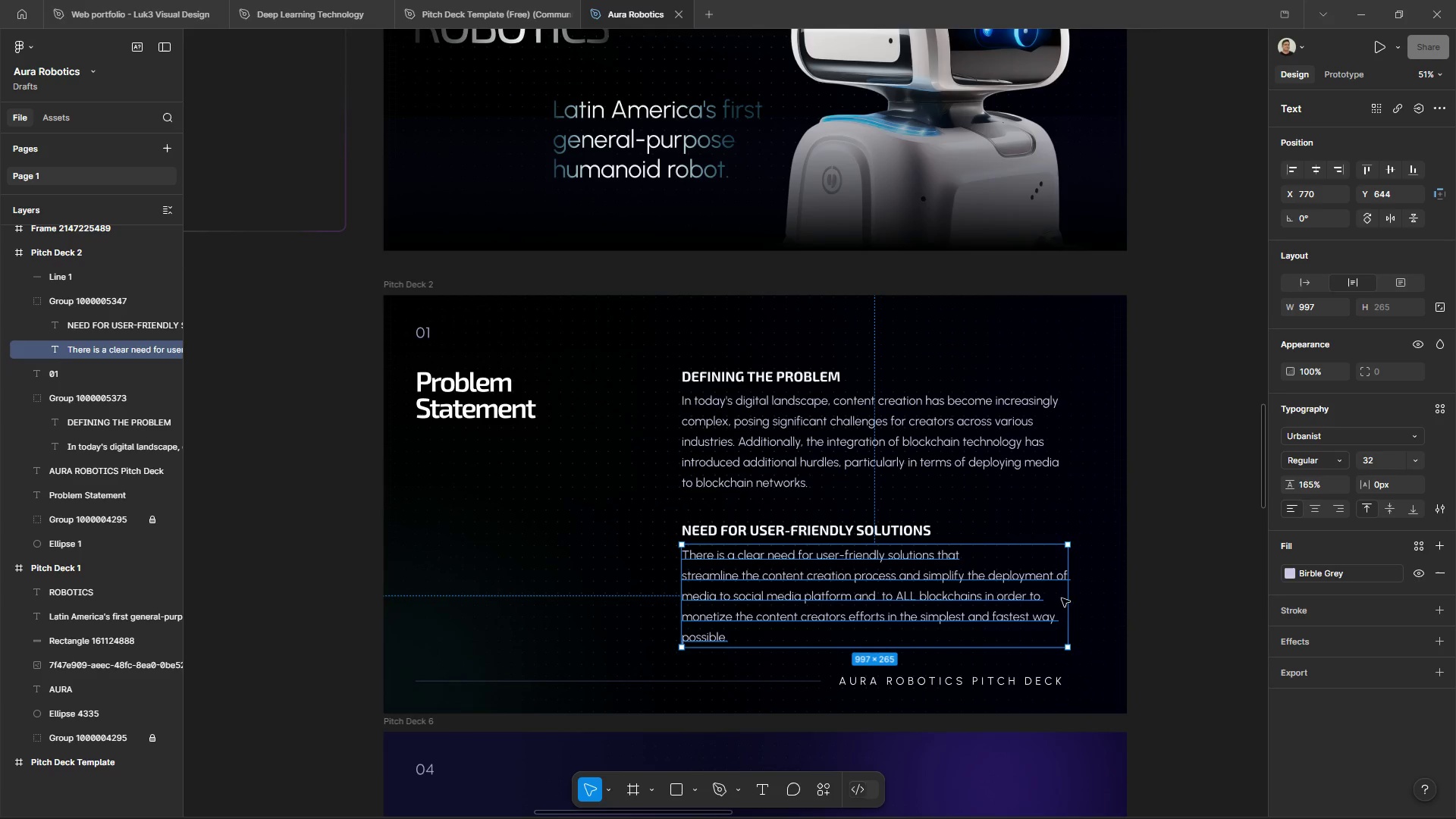 
left_click_drag(start_coordinate=[1068, 600], to_coordinate=[1048, 605])
 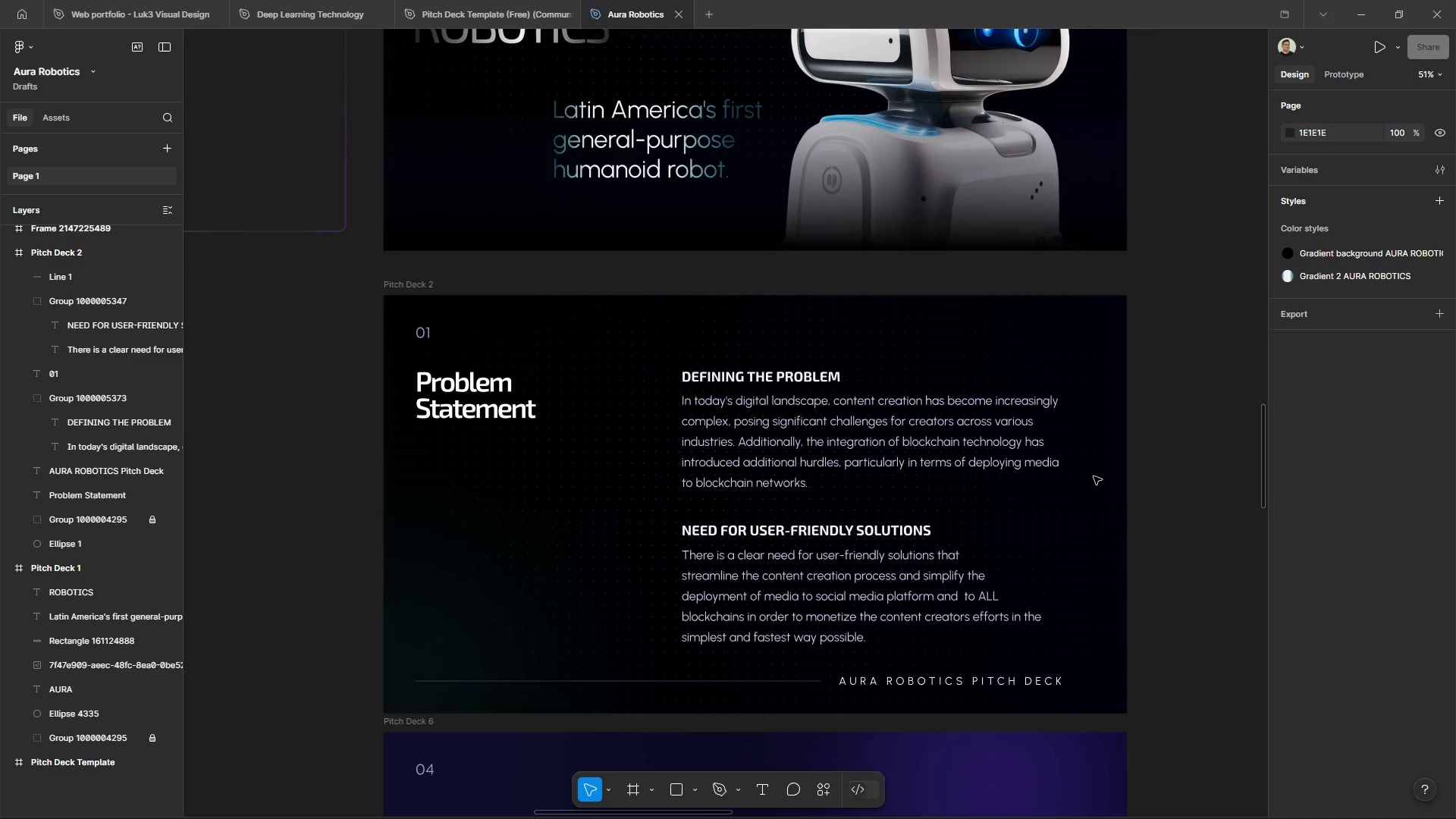 
double_click([923, 438])
 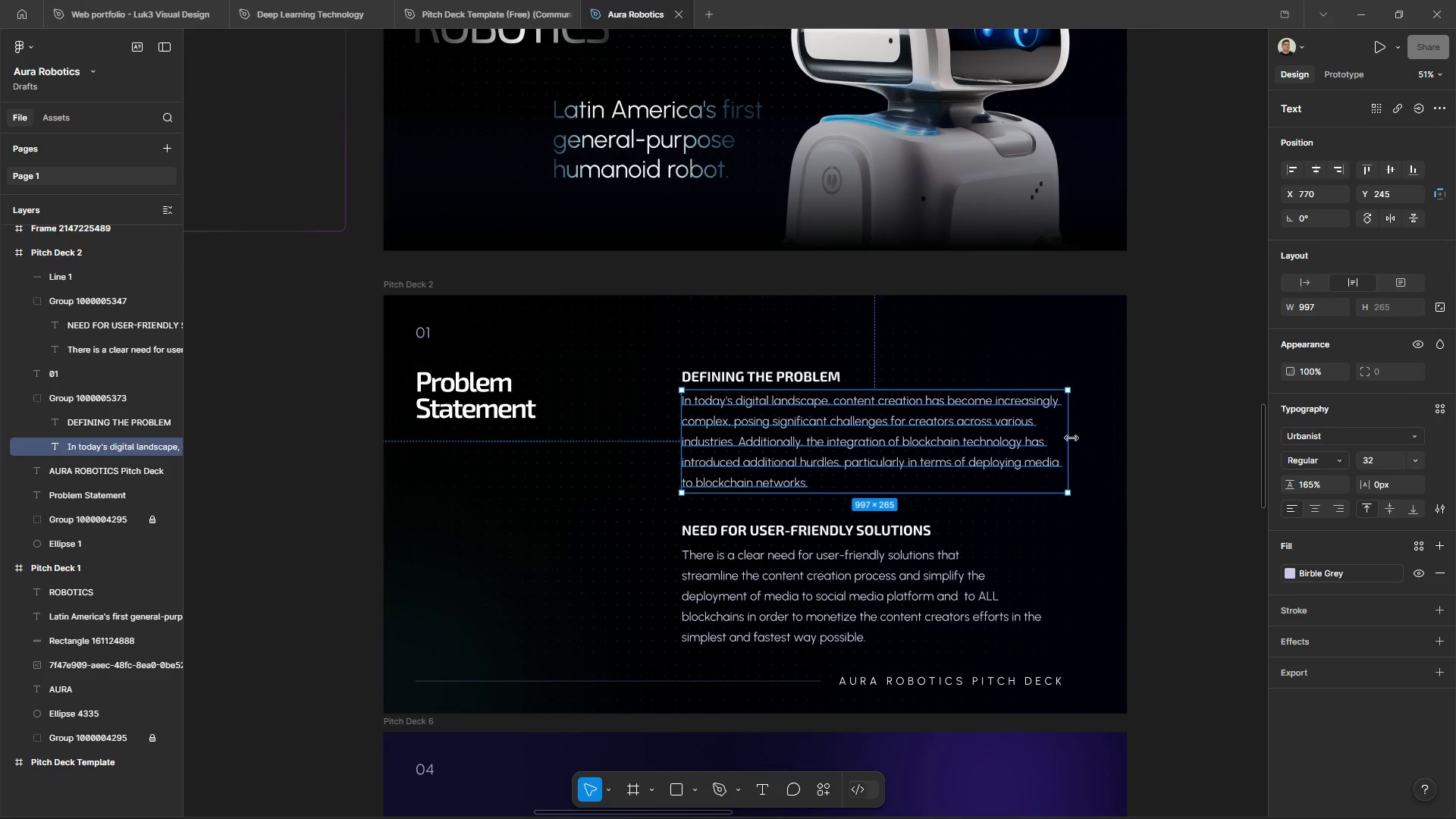 
left_click_drag(start_coordinate=[1067, 438], to_coordinate=[1049, 441])
 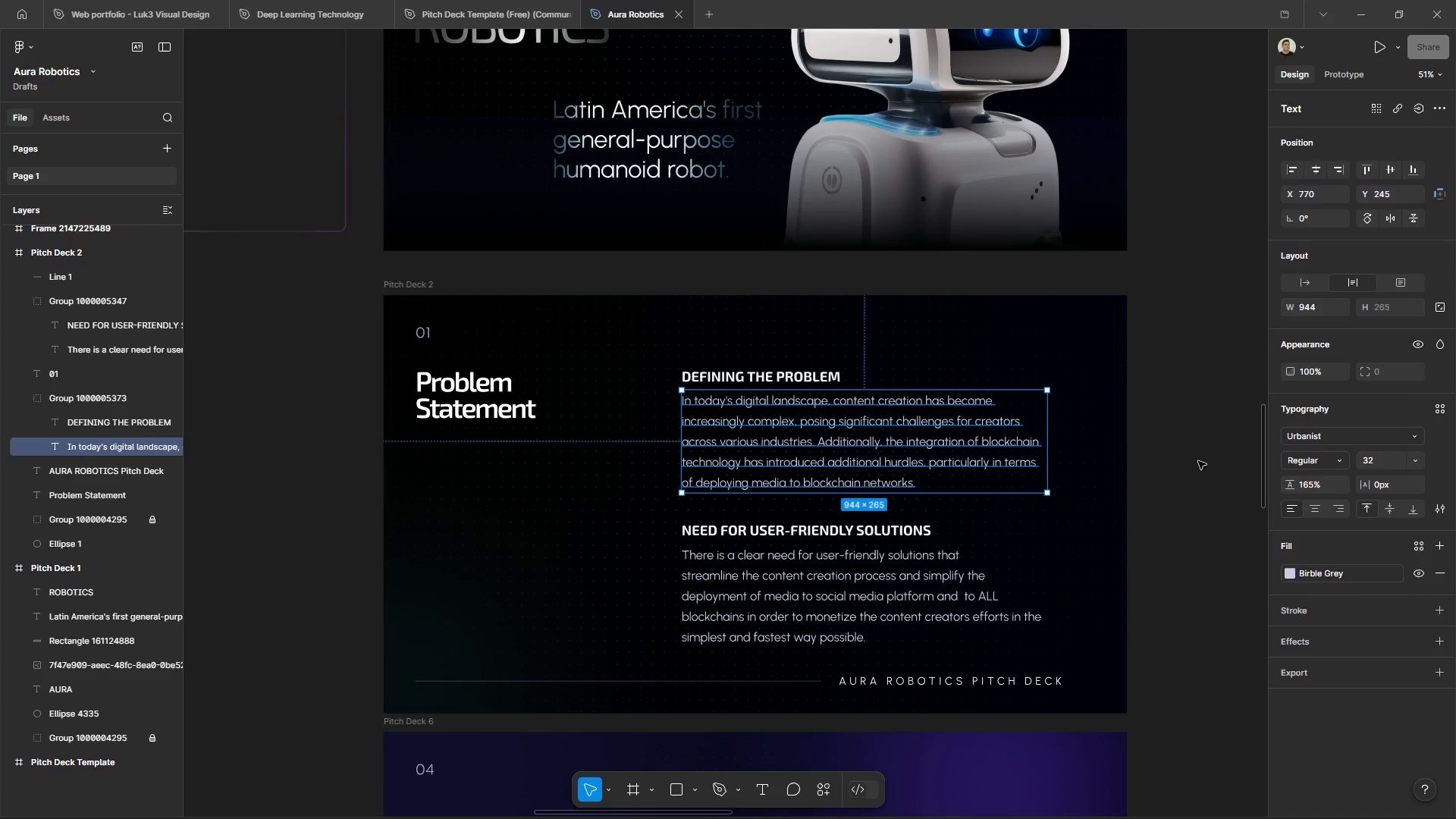 
left_click([1198, 461])
 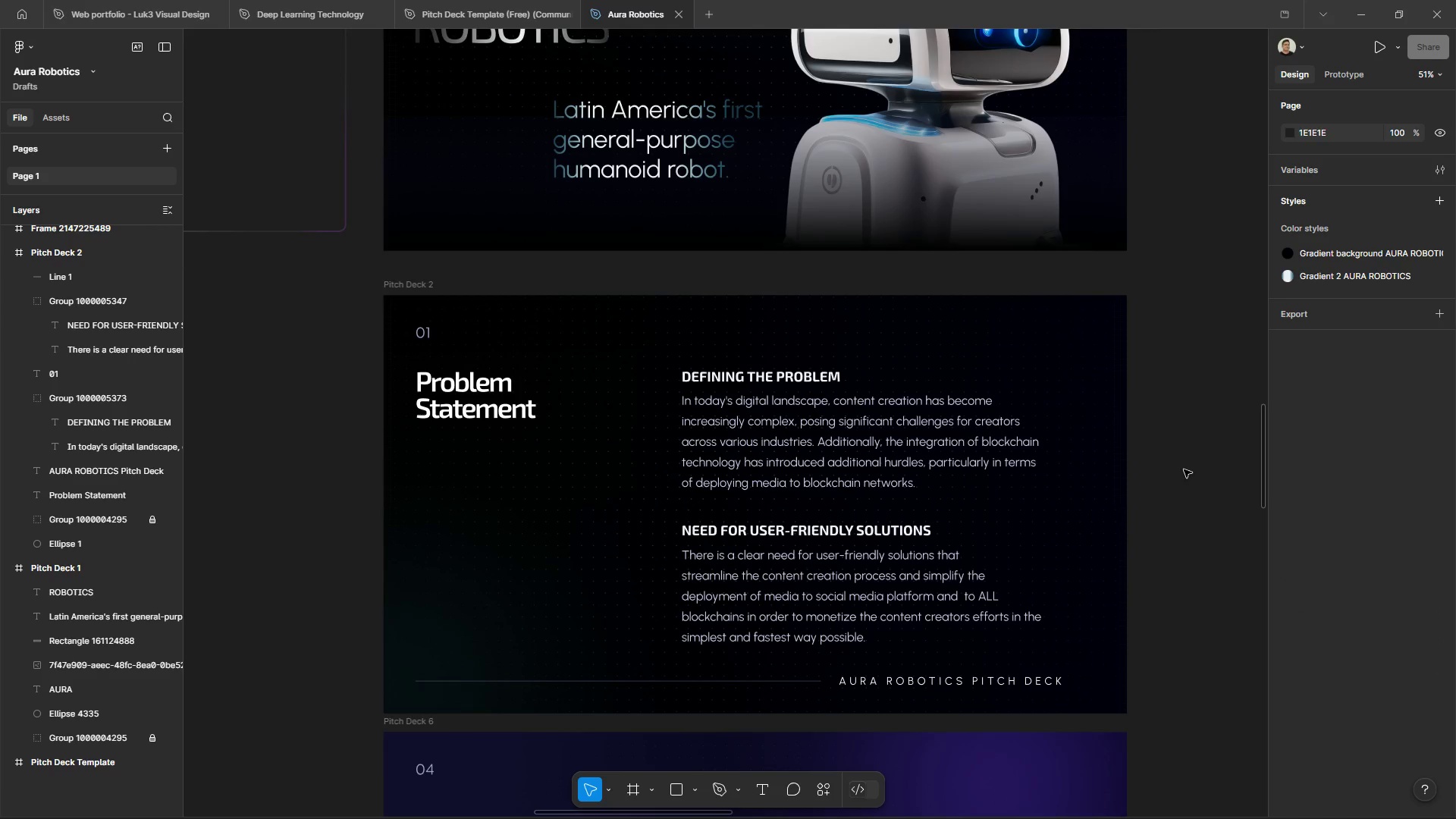 
scroll: coordinate [1184, 469], scroll_direction: down, amount: 1.0
 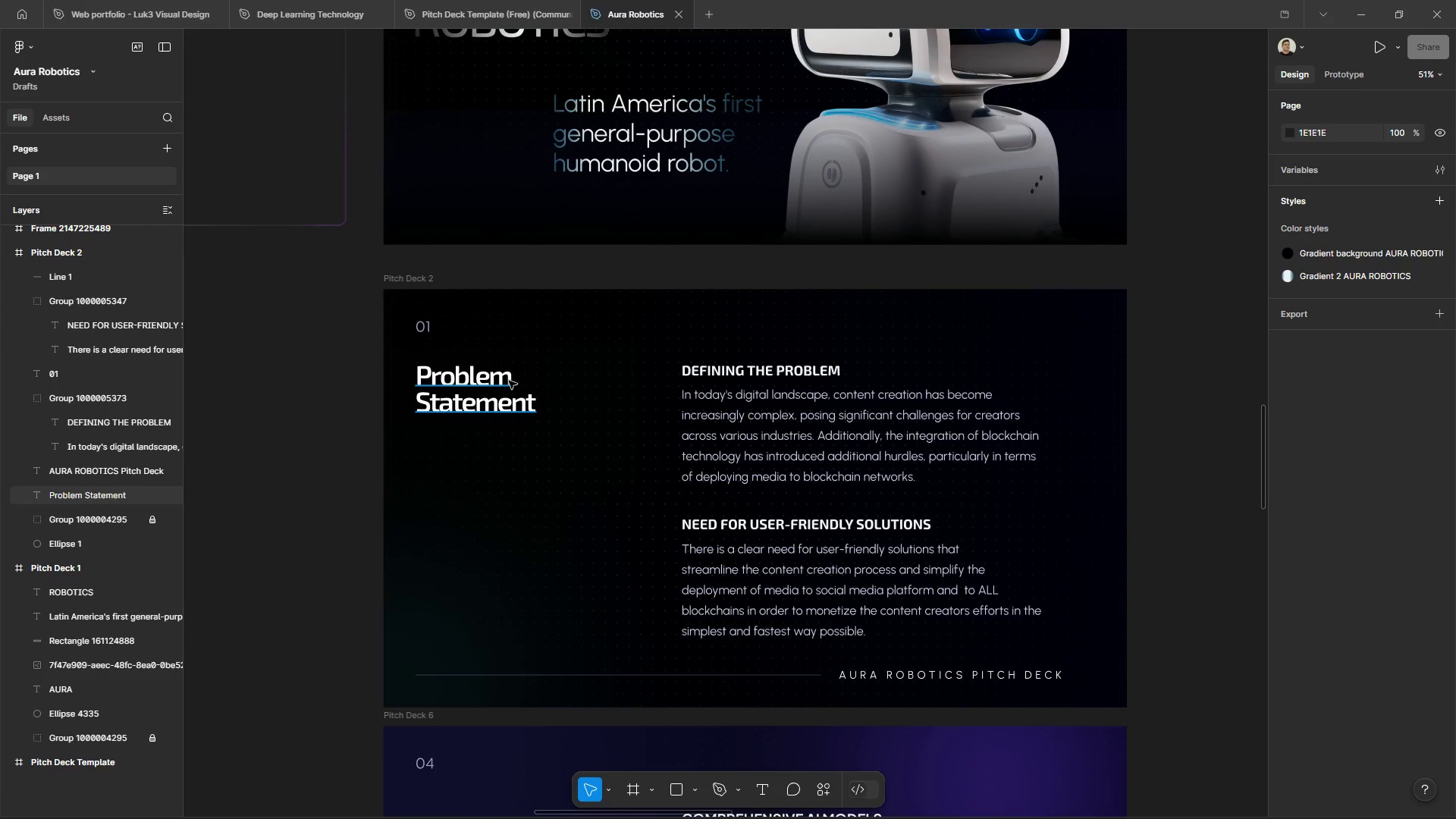 
wait(5.58)
 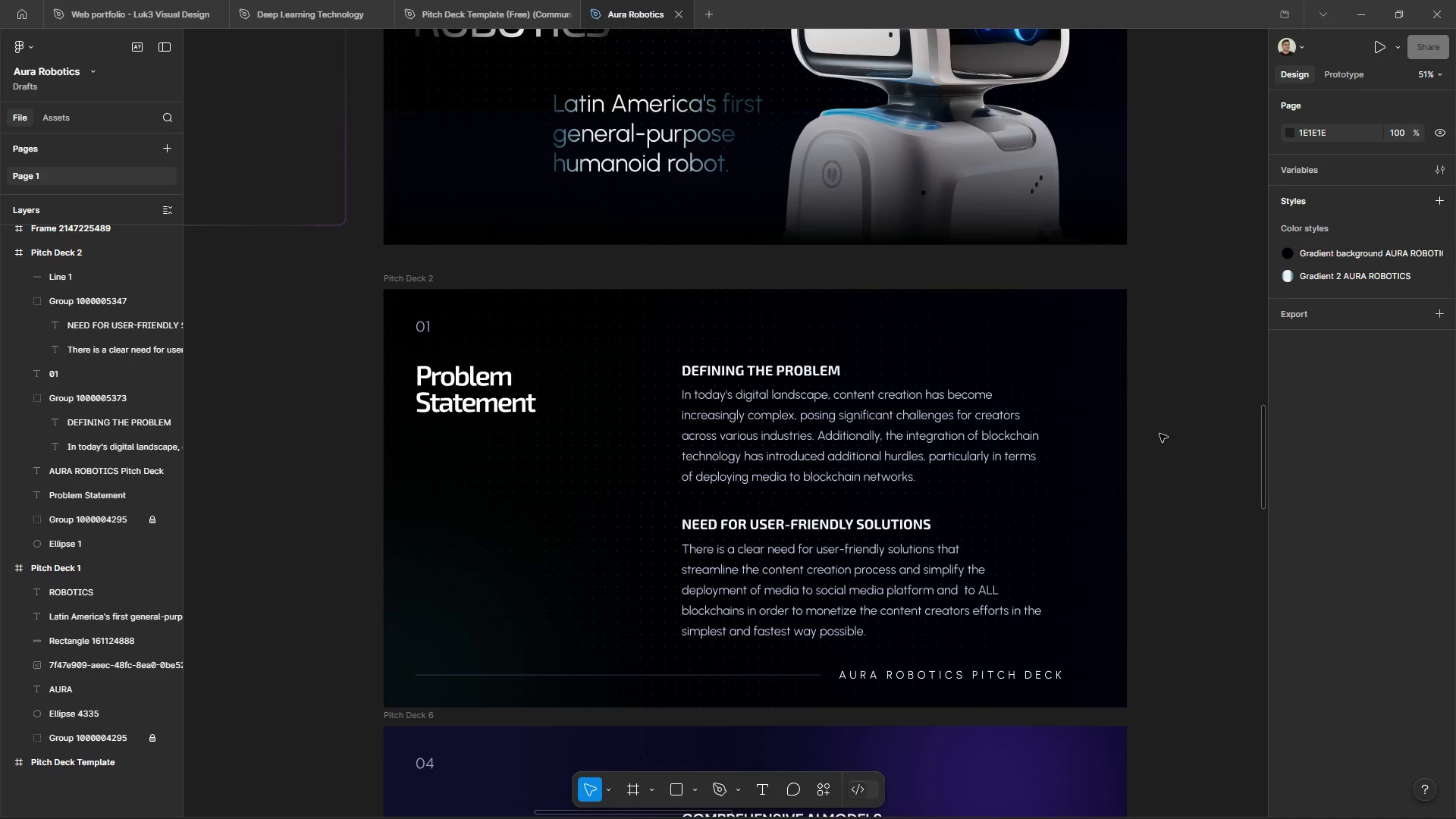 
left_click([1445, 516])
 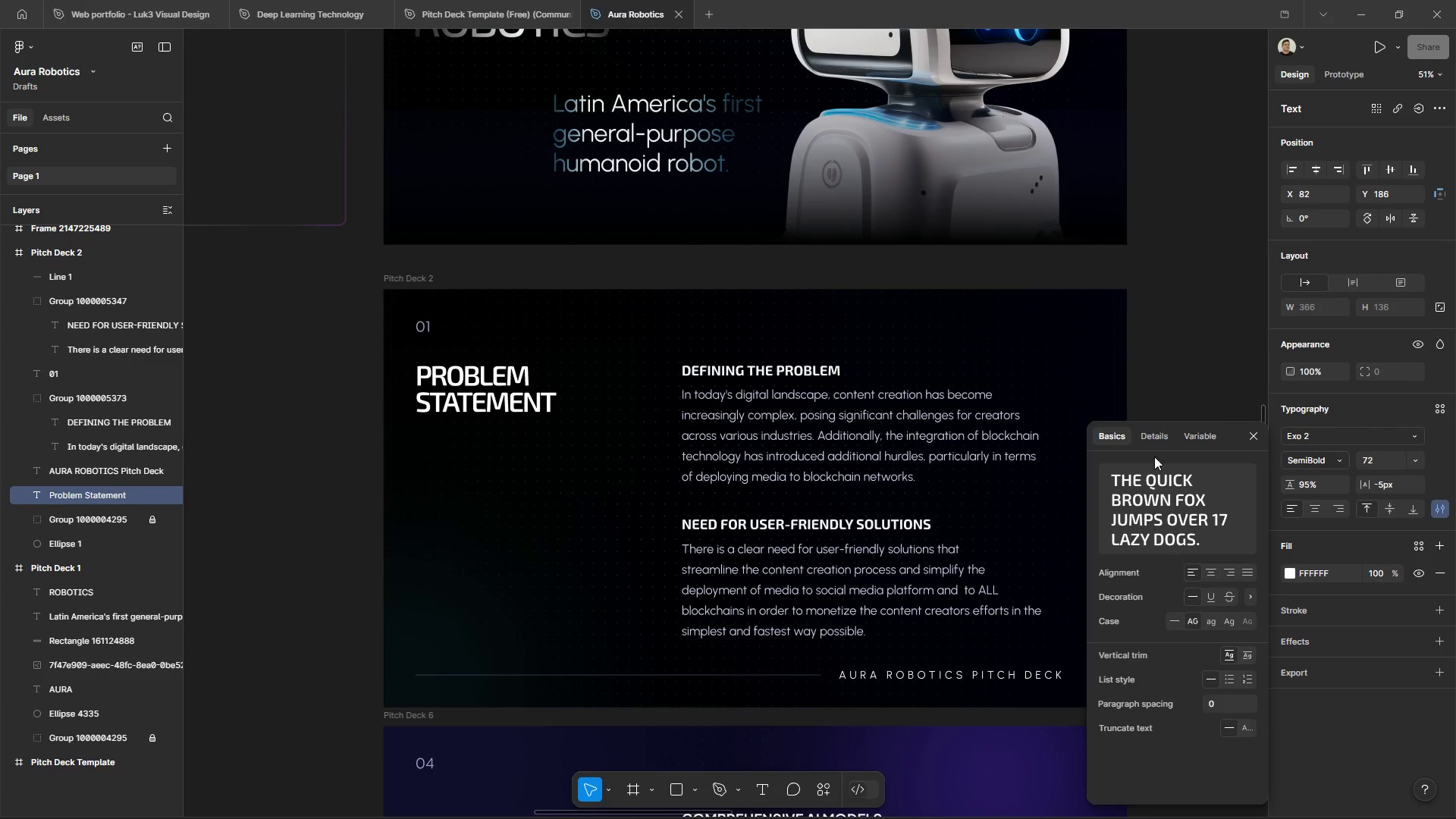 
double_click([1170, 287])
 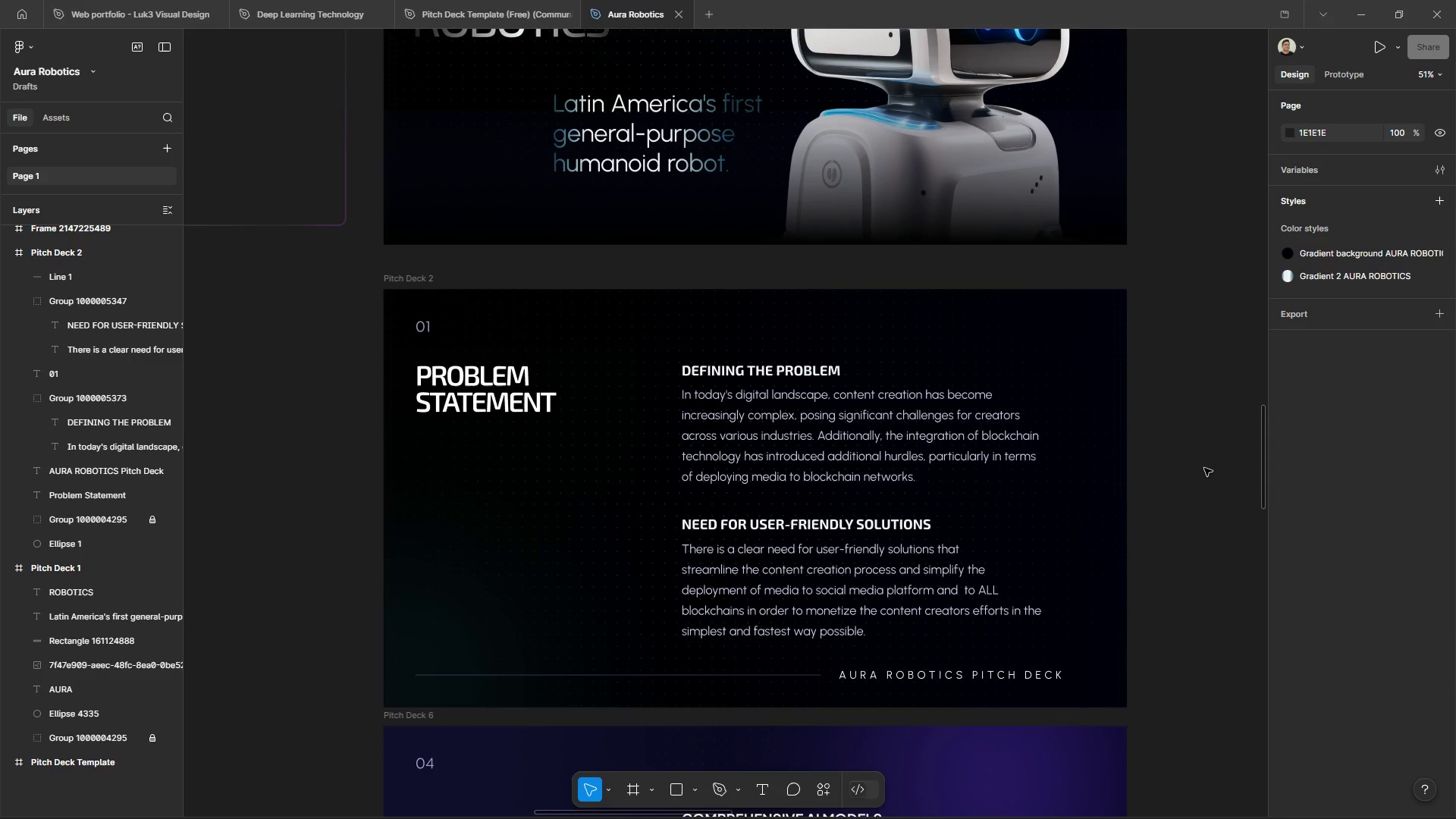 
scroll: coordinate [1204, 468], scroll_direction: up, amount: 16.0
 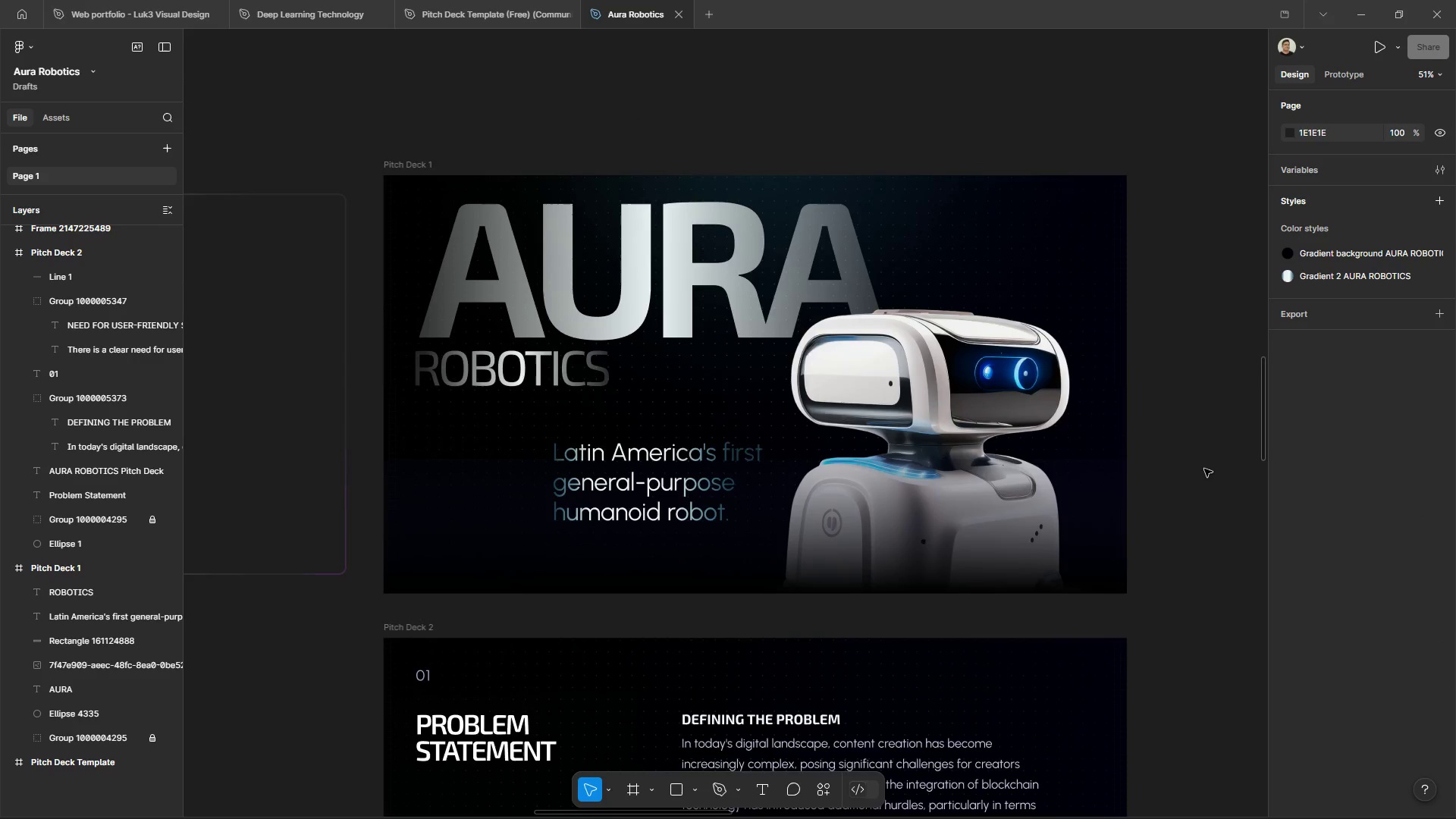 
scroll: coordinate [1204, 470], scroll_direction: down, amount: 13.0
 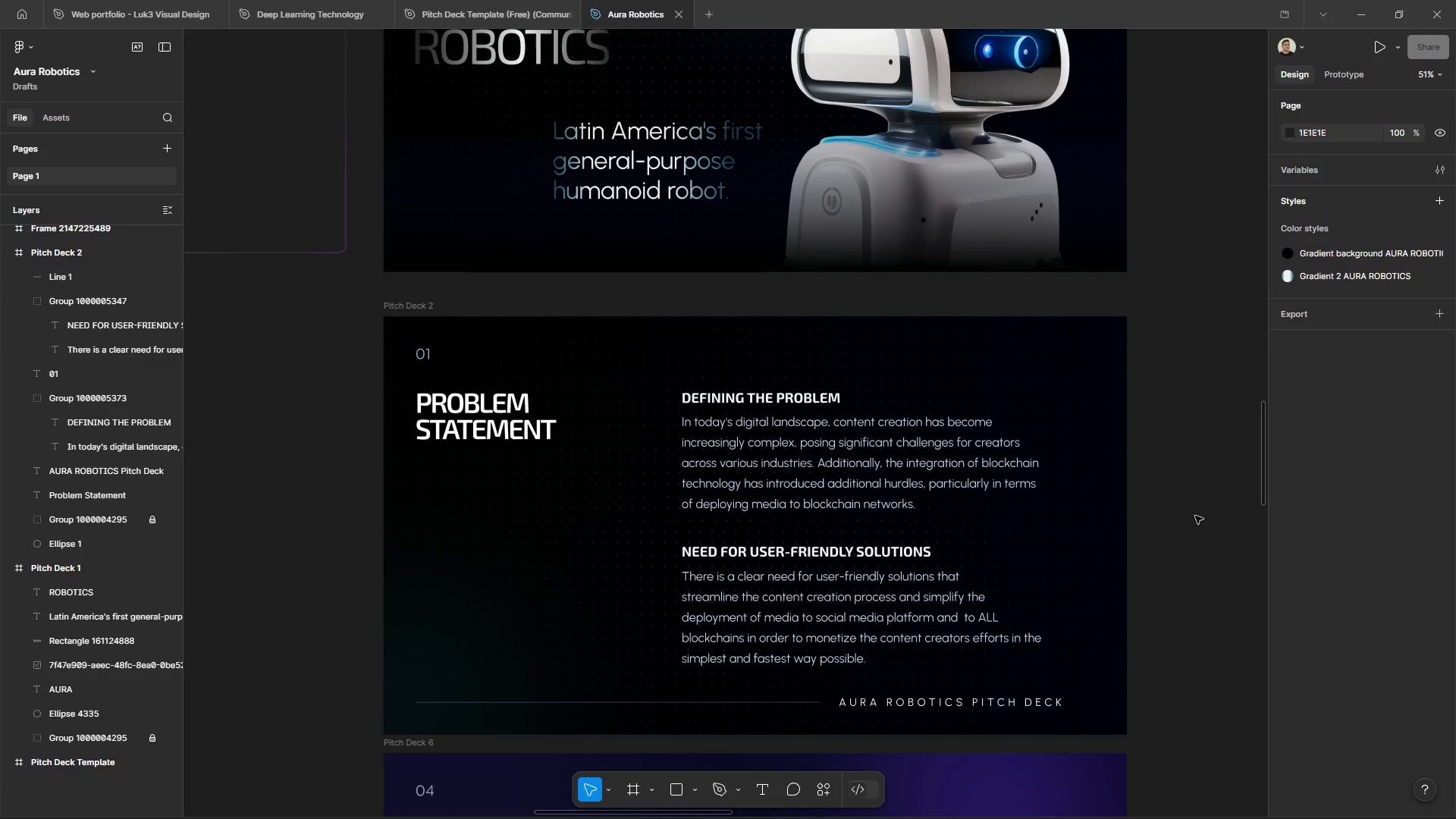 
scroll: coordinate [1193, 522], scroll_direction: none, amount: 0.0
 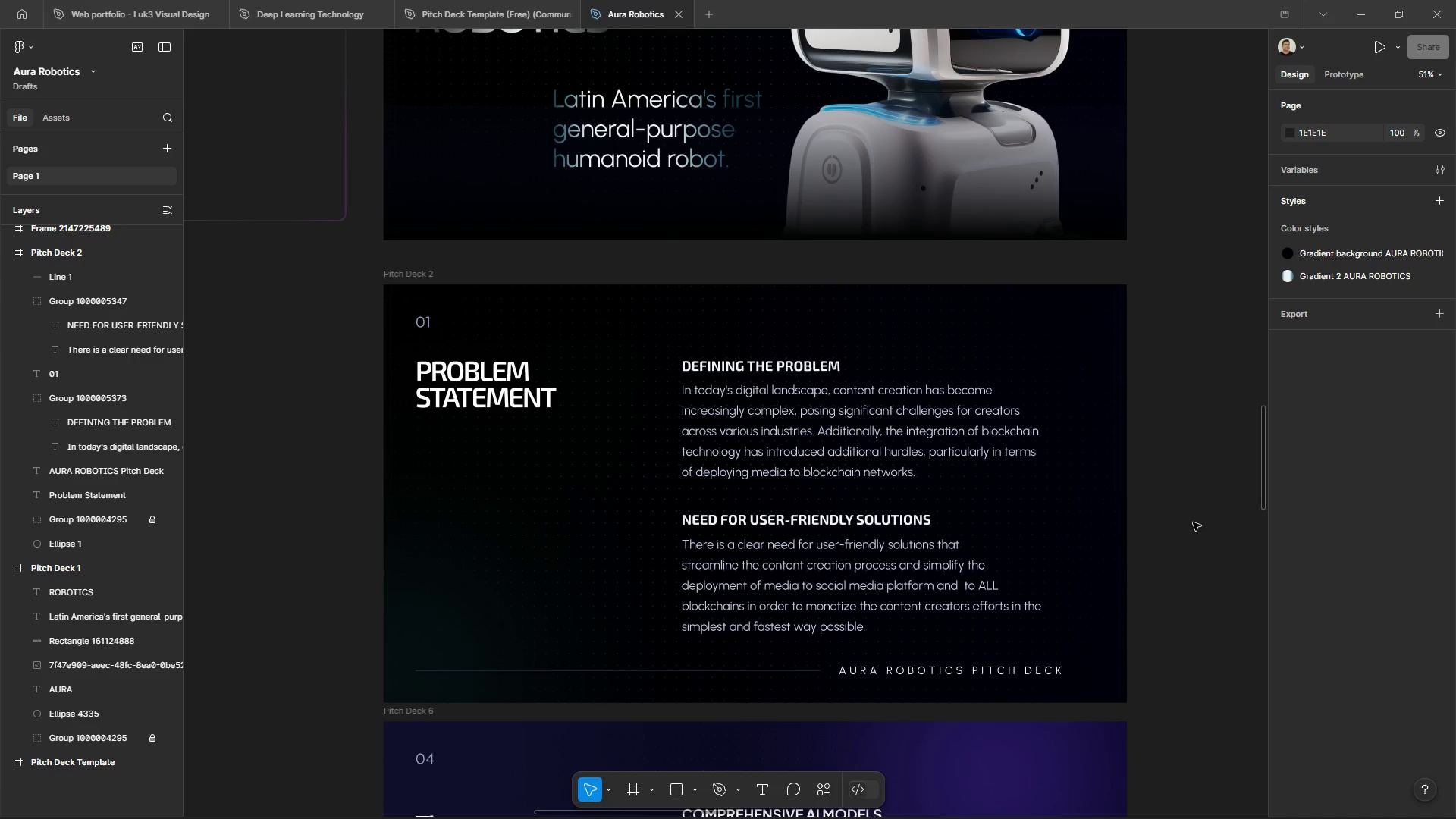 
scroll: coordinate [1193, 522], scroll_direction: up, amount: 5.0
 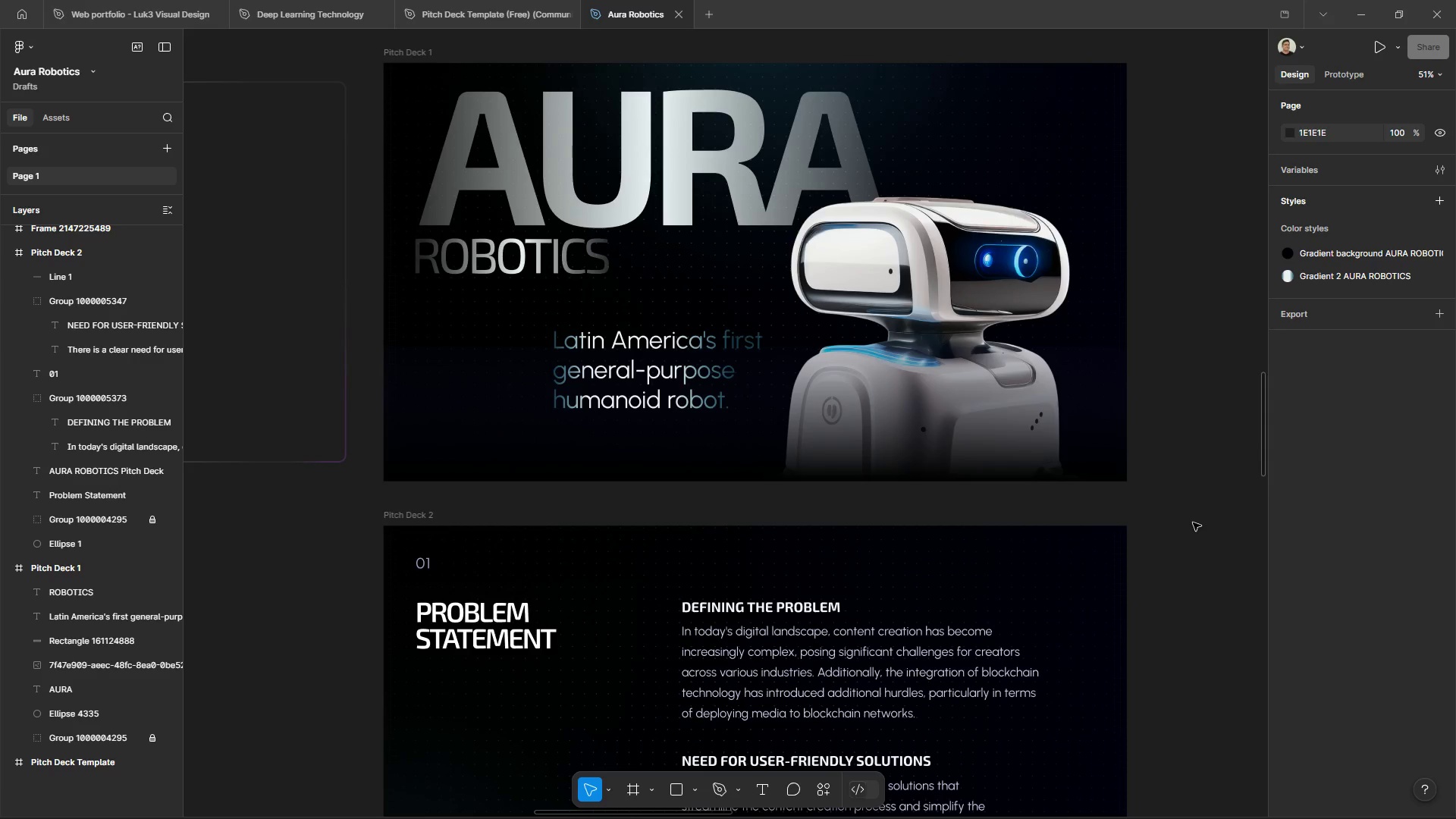 
hold_key(key=AltLeft, duration=1.67)
hold_key(key=ControlLeft, duration=1.5)
scroll: coordinate [1200, 523], scroll_direction: down, amount: 5.0
 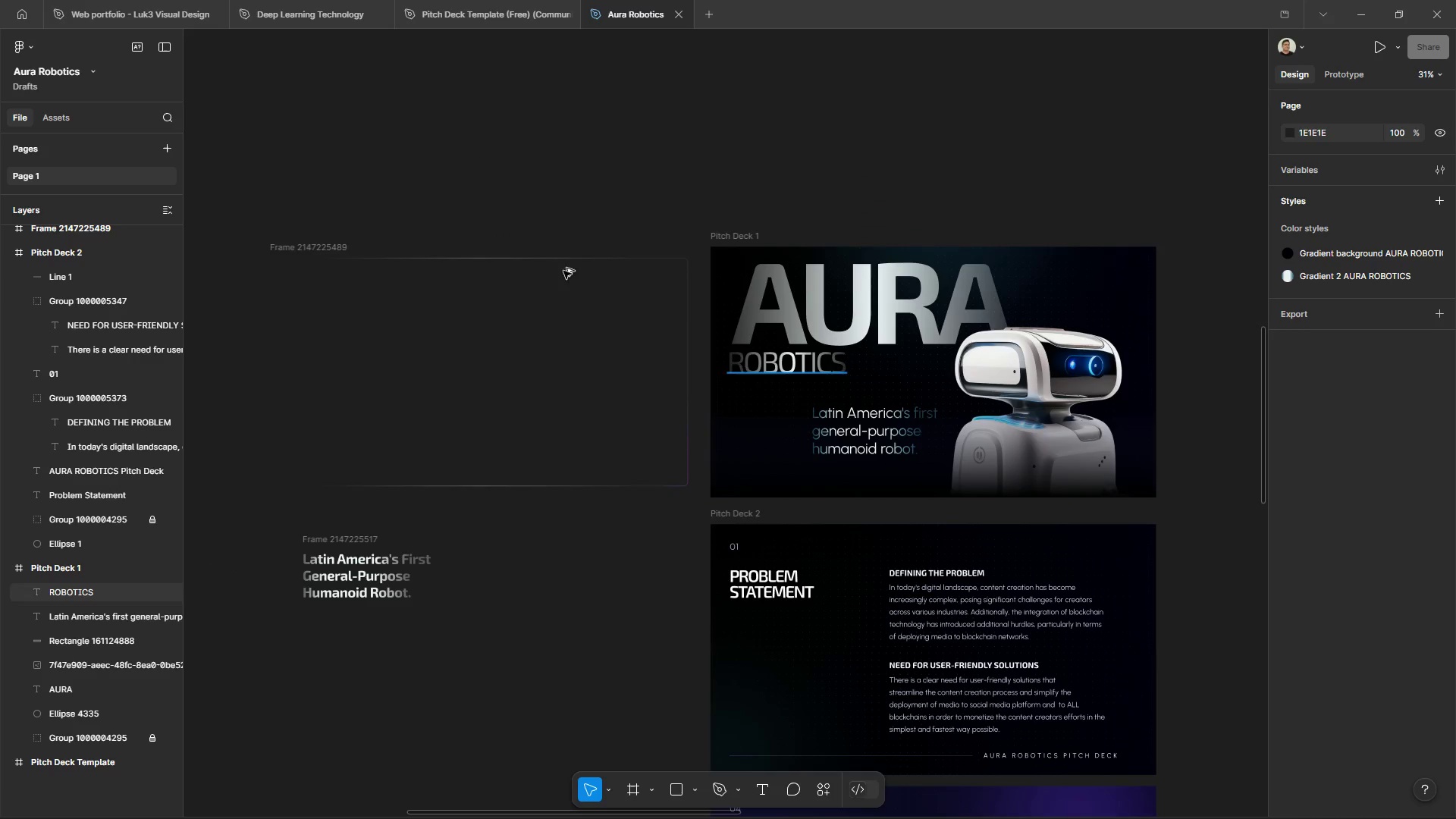 
key(Alt+Control+ControlLeft)
 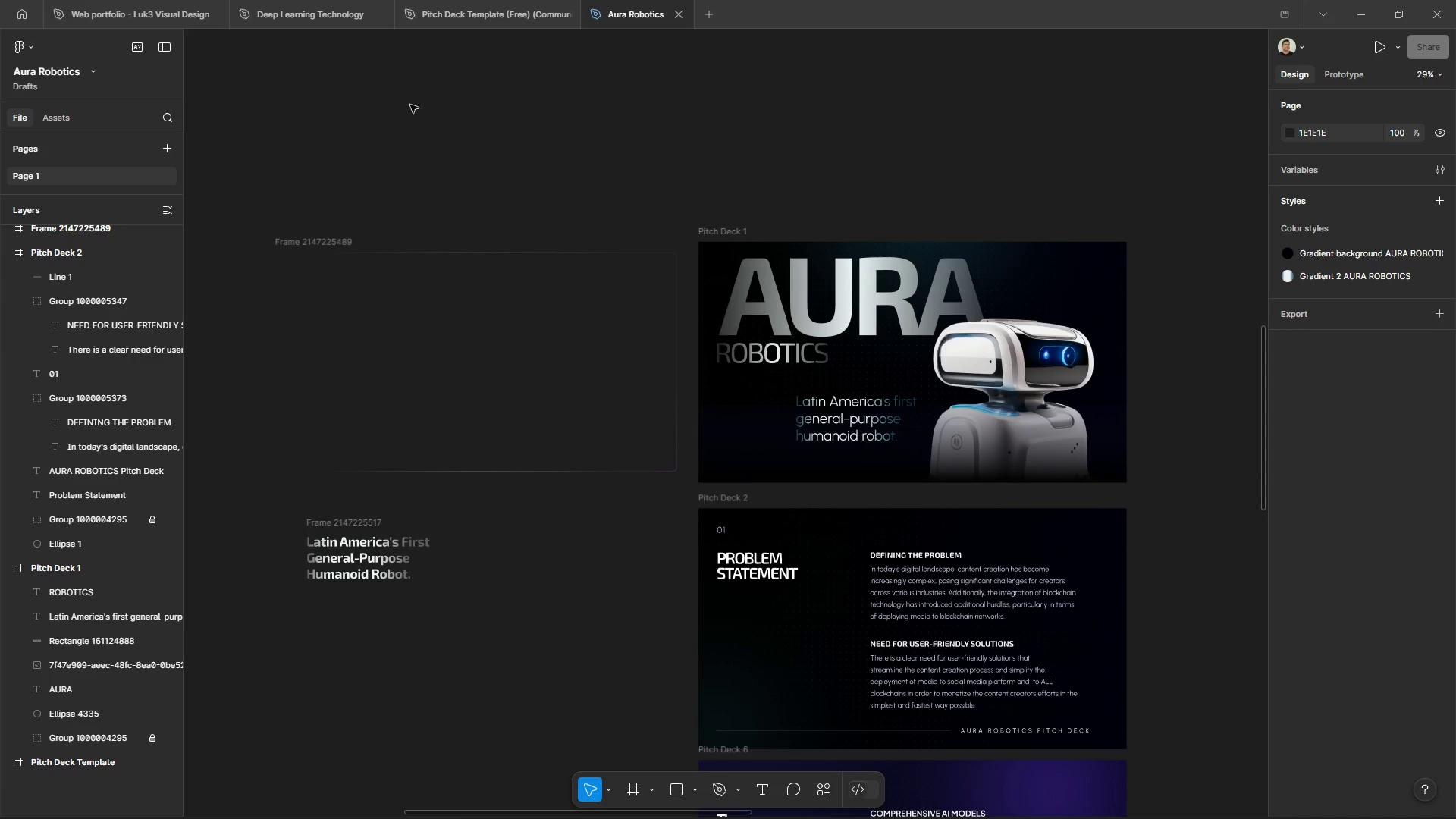 
scroll: coordinate [405, 109], scroll_direction: down, amount: 1.0
 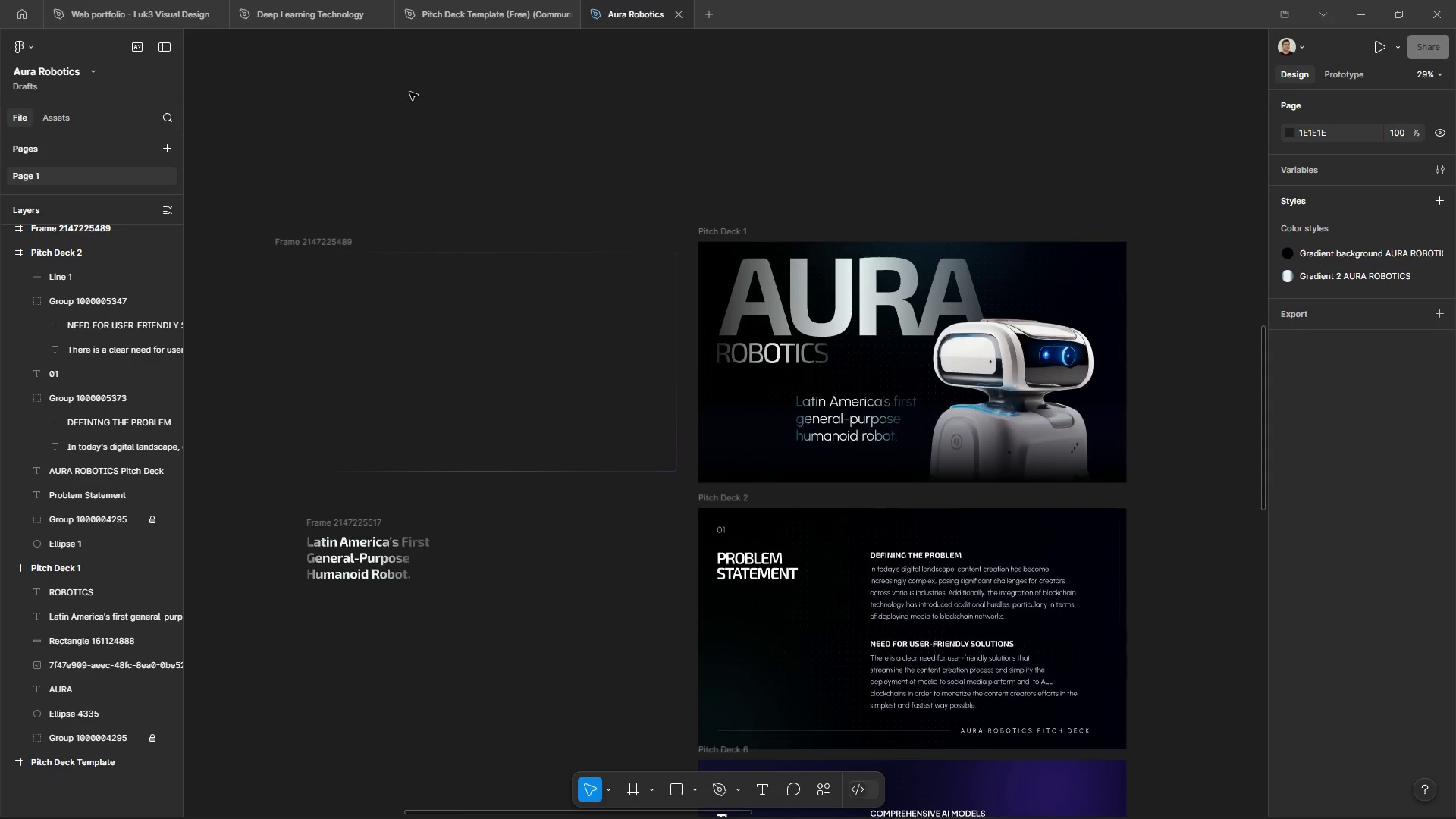 
key(Alt+Control+ControlLeft)
 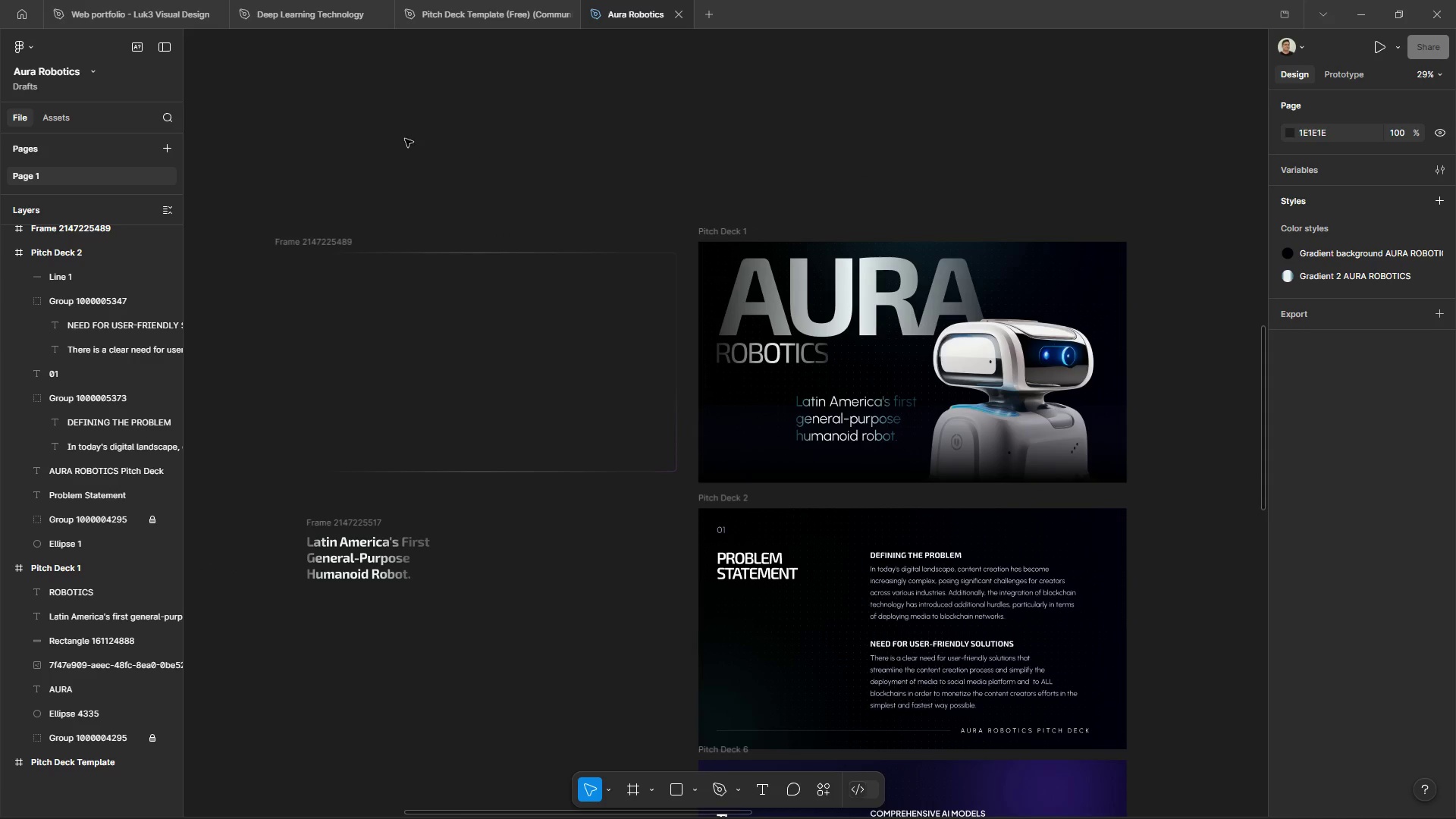 
key(Alt+Control+ControlLeft)
 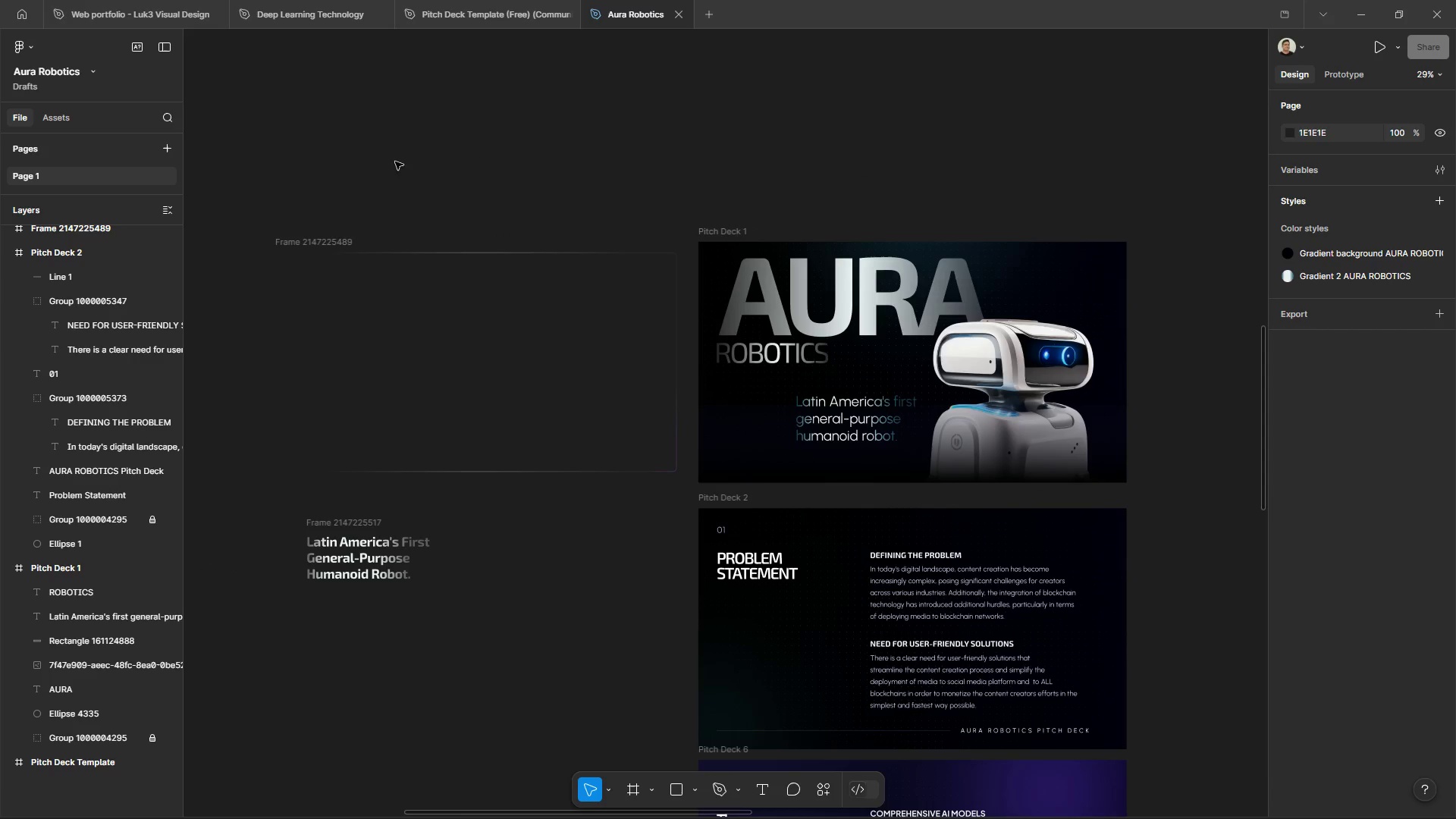 
key(Alt+Control+ControlLeft)
 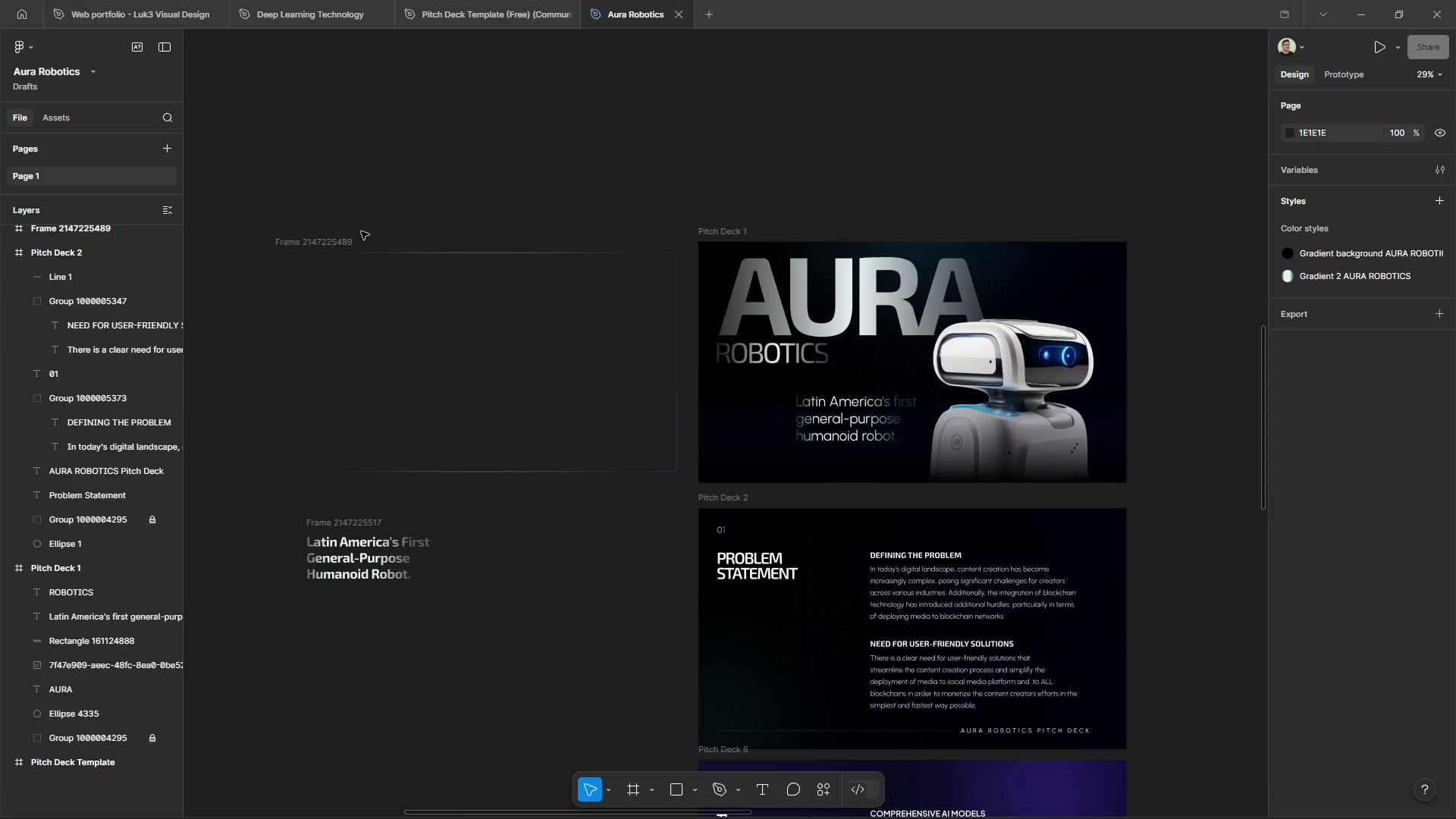 
scroll: coordinate [364, 221], scroll_direction: down, amount: 1.0
 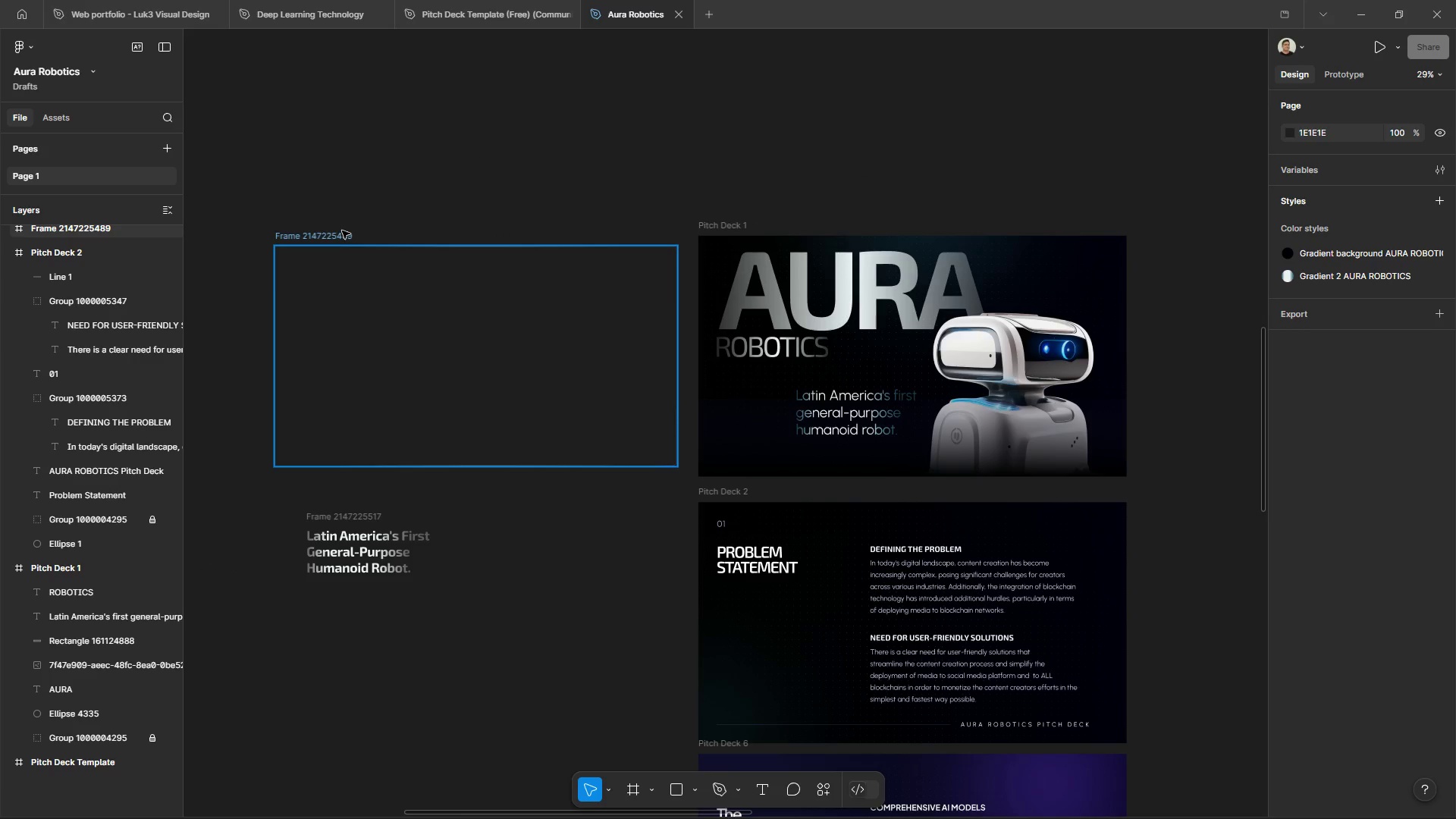 
left_click_drag(start_coordinate=[340, 233], to_coordinate=[779, 500])
 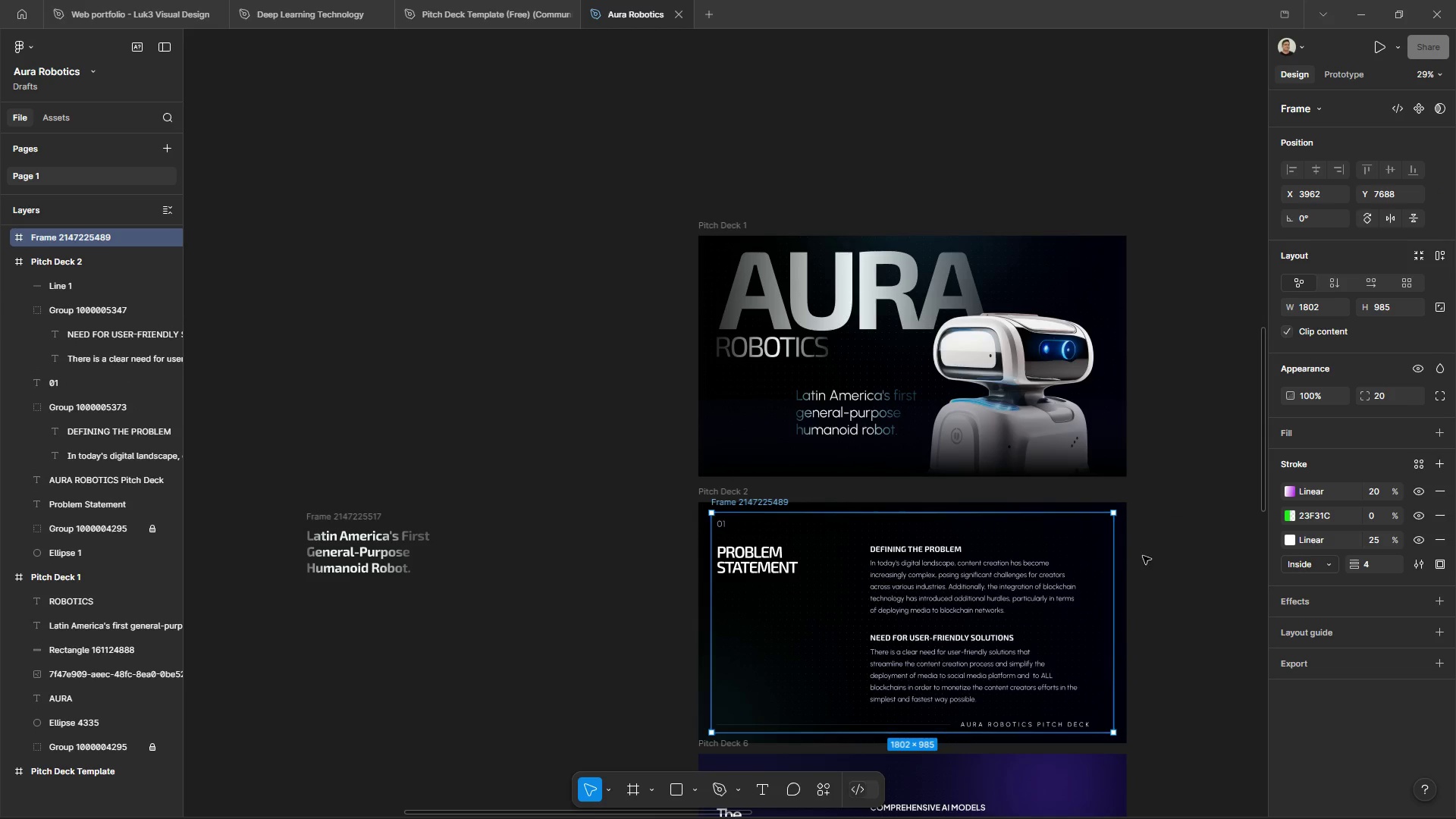 
left_click([1146, 557])
 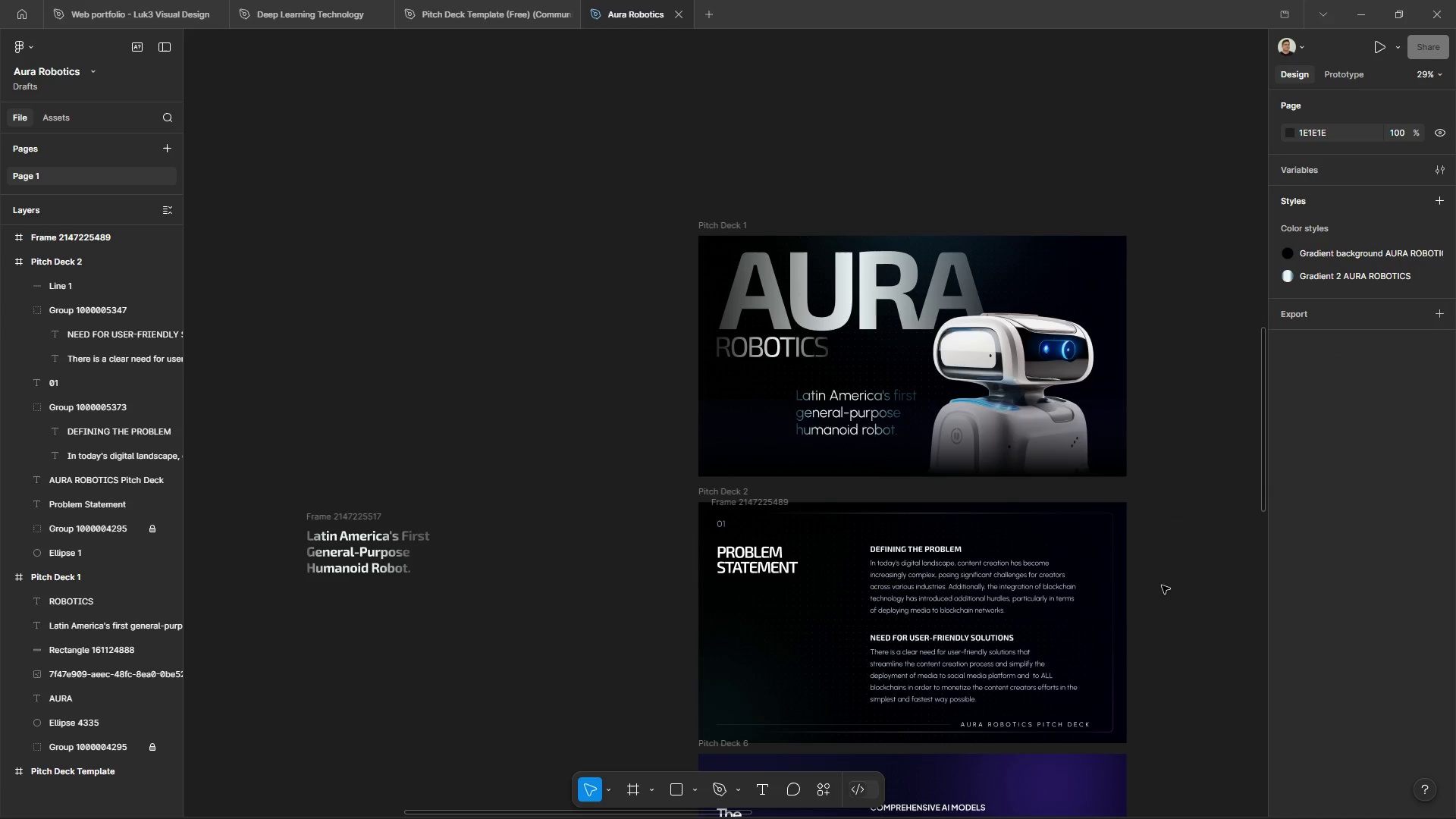 
hold_key(key=ControlLeft, duration=1.11)
hold_key(key=AltLeft, duration=1.05)
scroll: coordinate [1043, 758], scroll_direction: up, amount: 5.0
 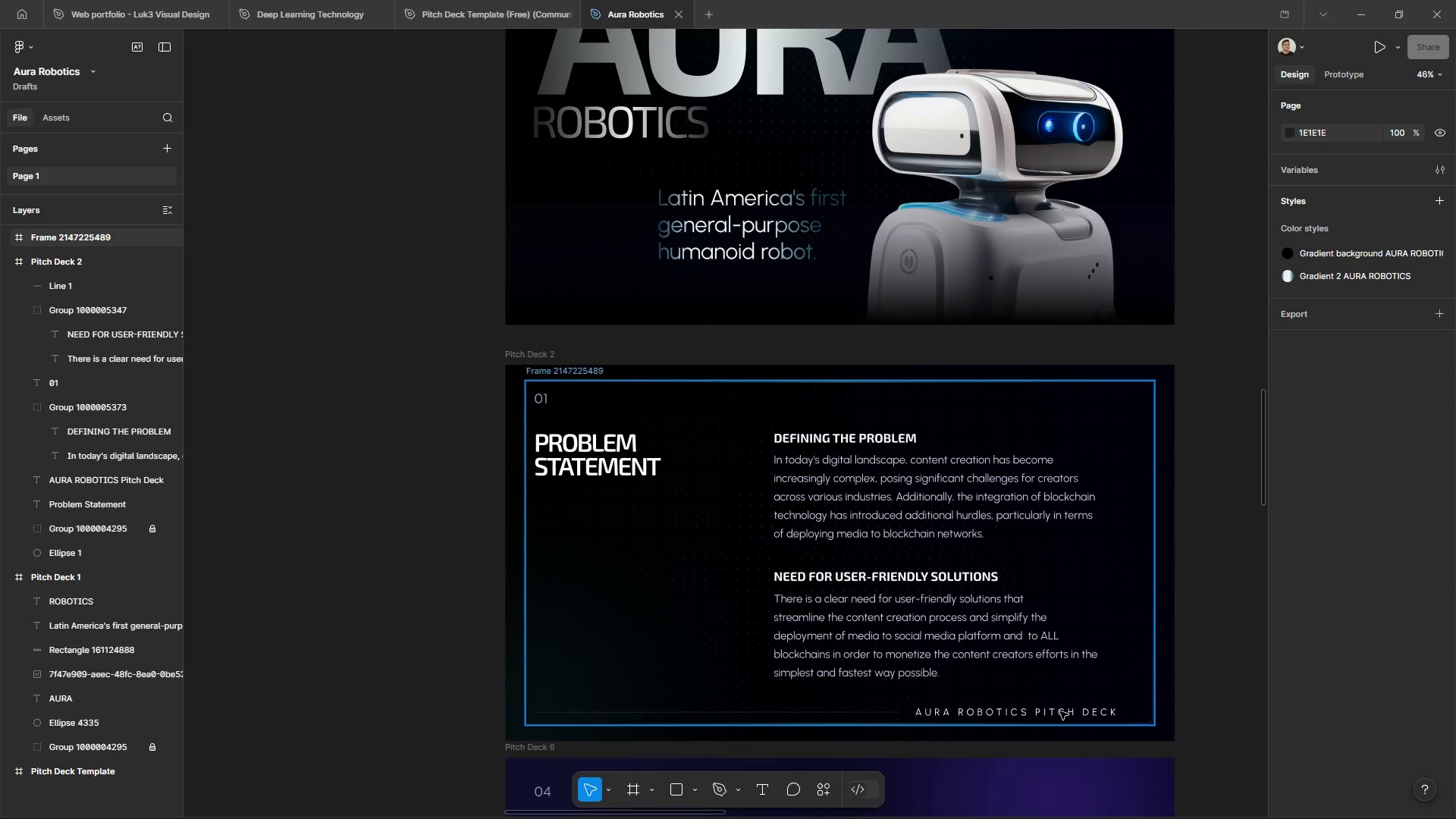 
left_click_drag(start_coordinate=[1065, 711], to_coordinate=[1070, 711])
 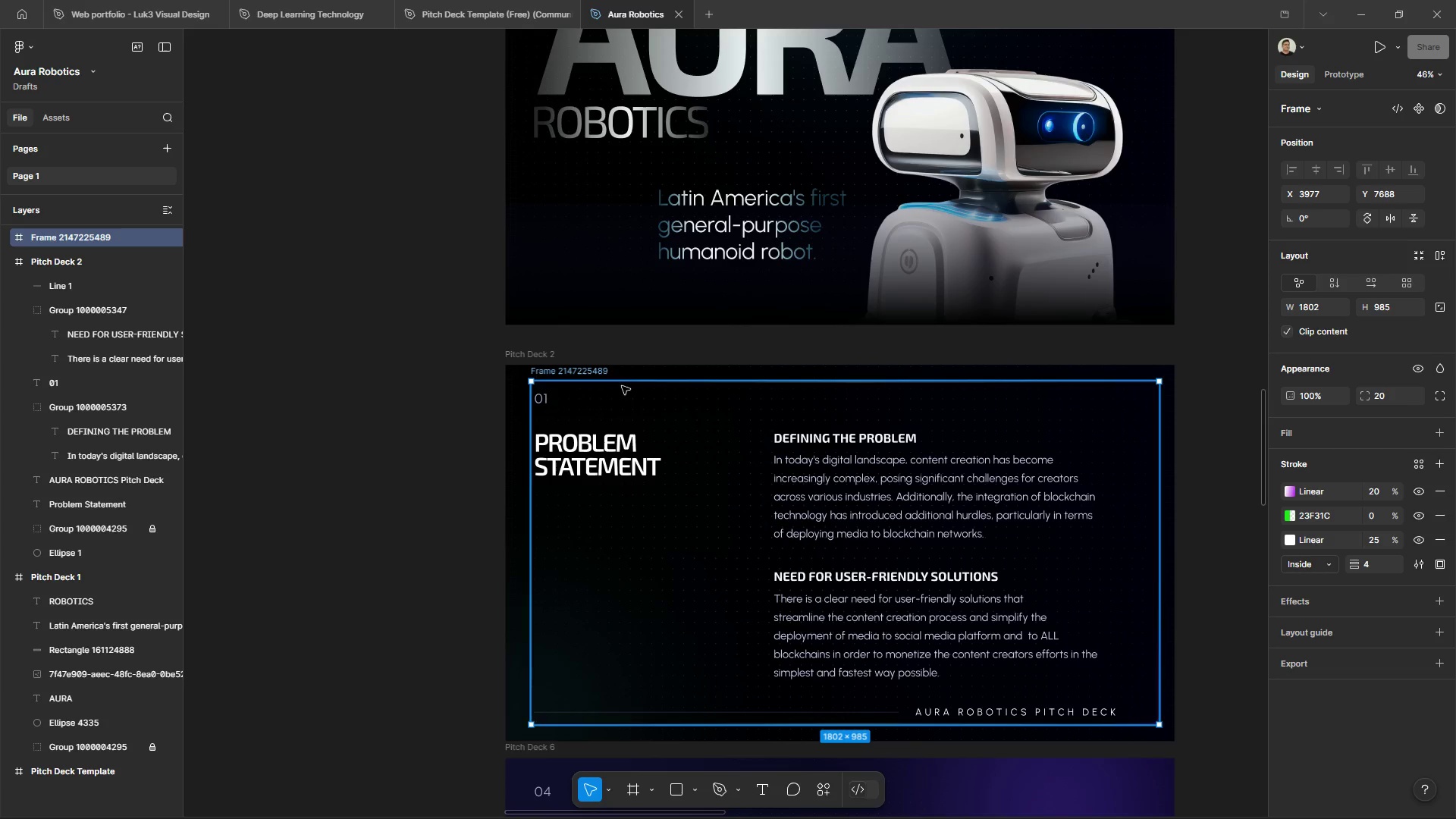 
left_click_drag(start_coordinate=[601, 372], to_coordinate=[592, 372])
 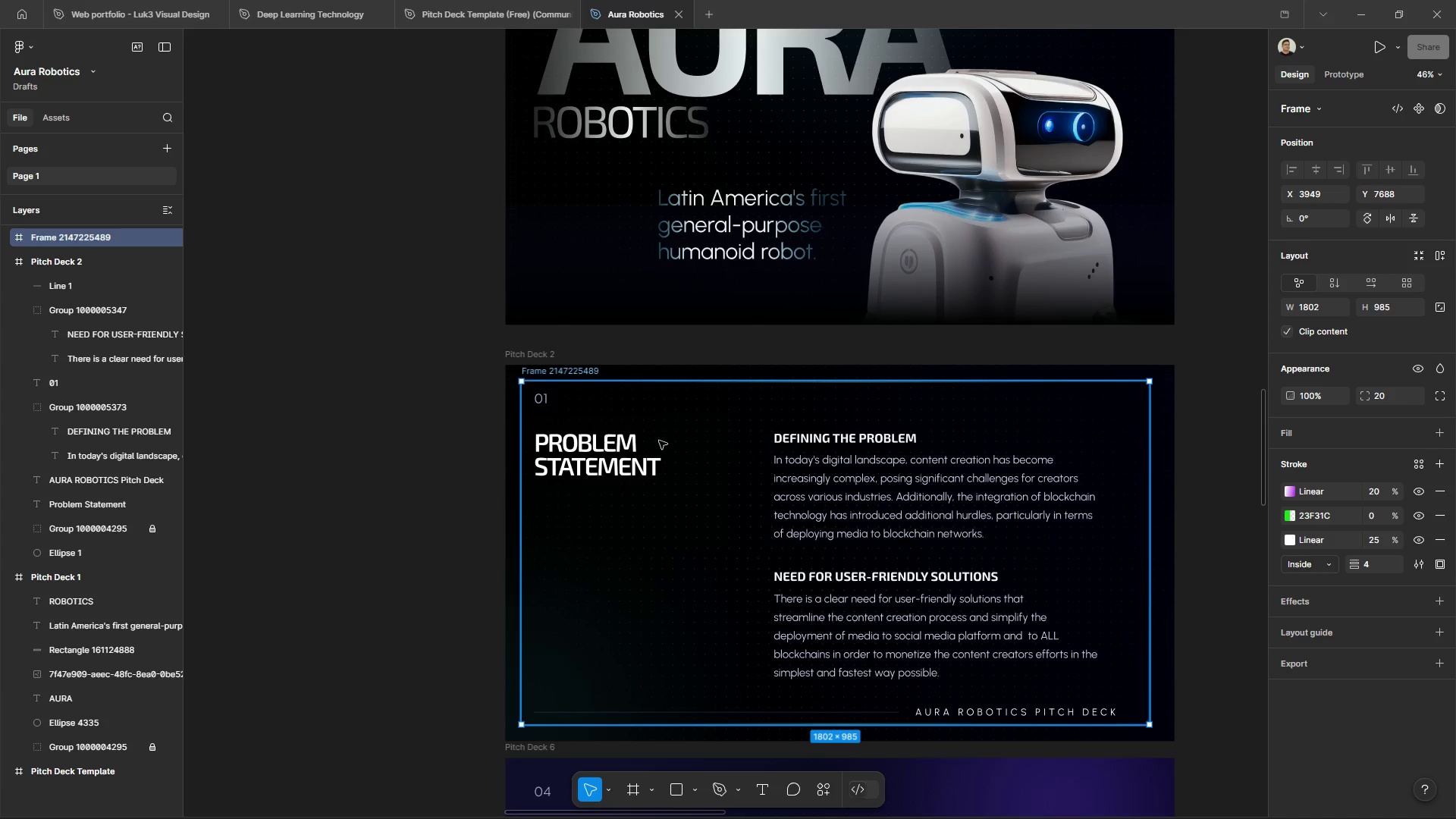 
hold_key(key=ControlLeft, duration=0.48)
hold_key(key=AltLeft, duration=0.42)
scroll: coordinate [798, 505], scroll_direction: down, amount: 4.0
 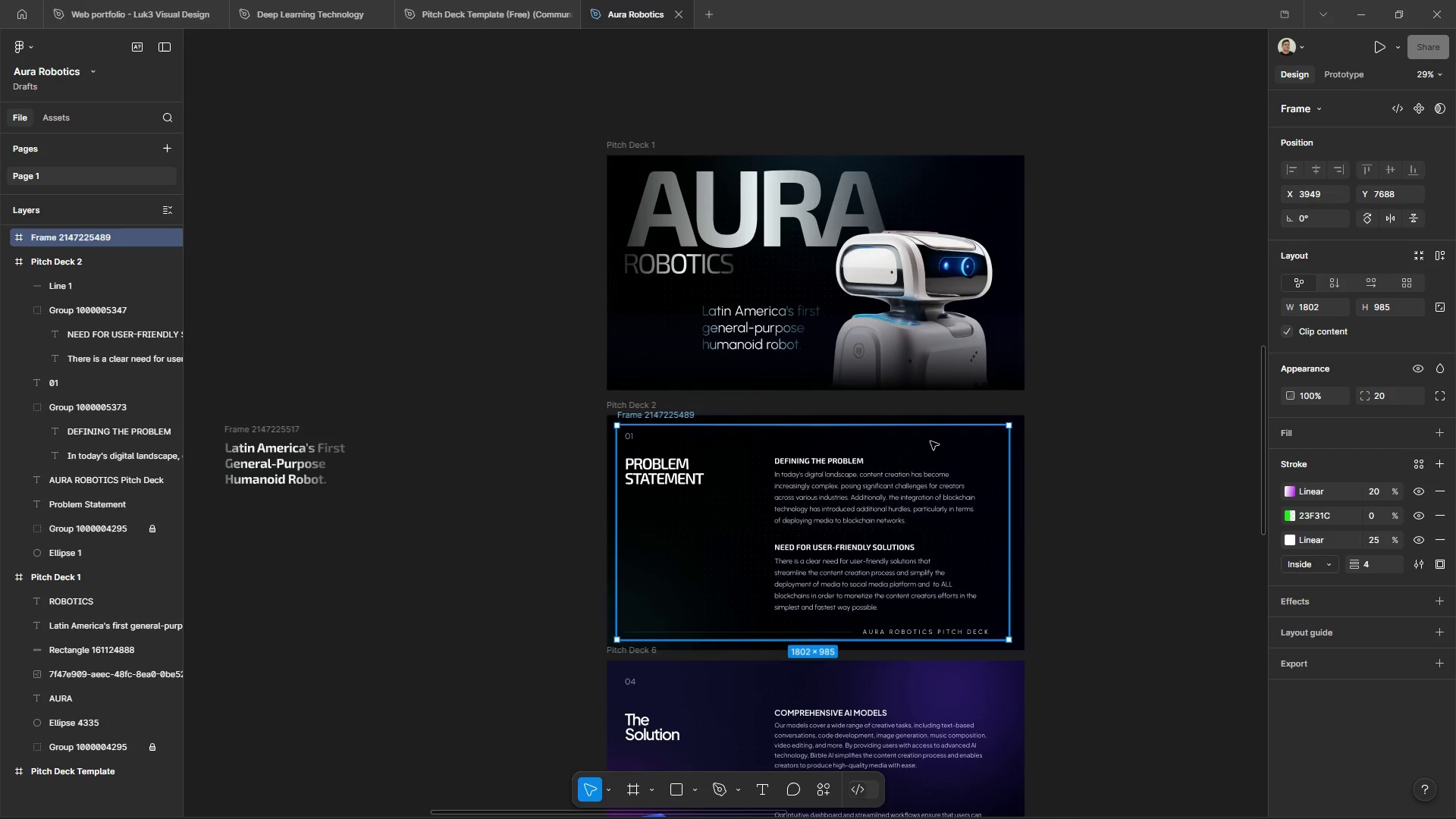 
left_click([1026, 442])
 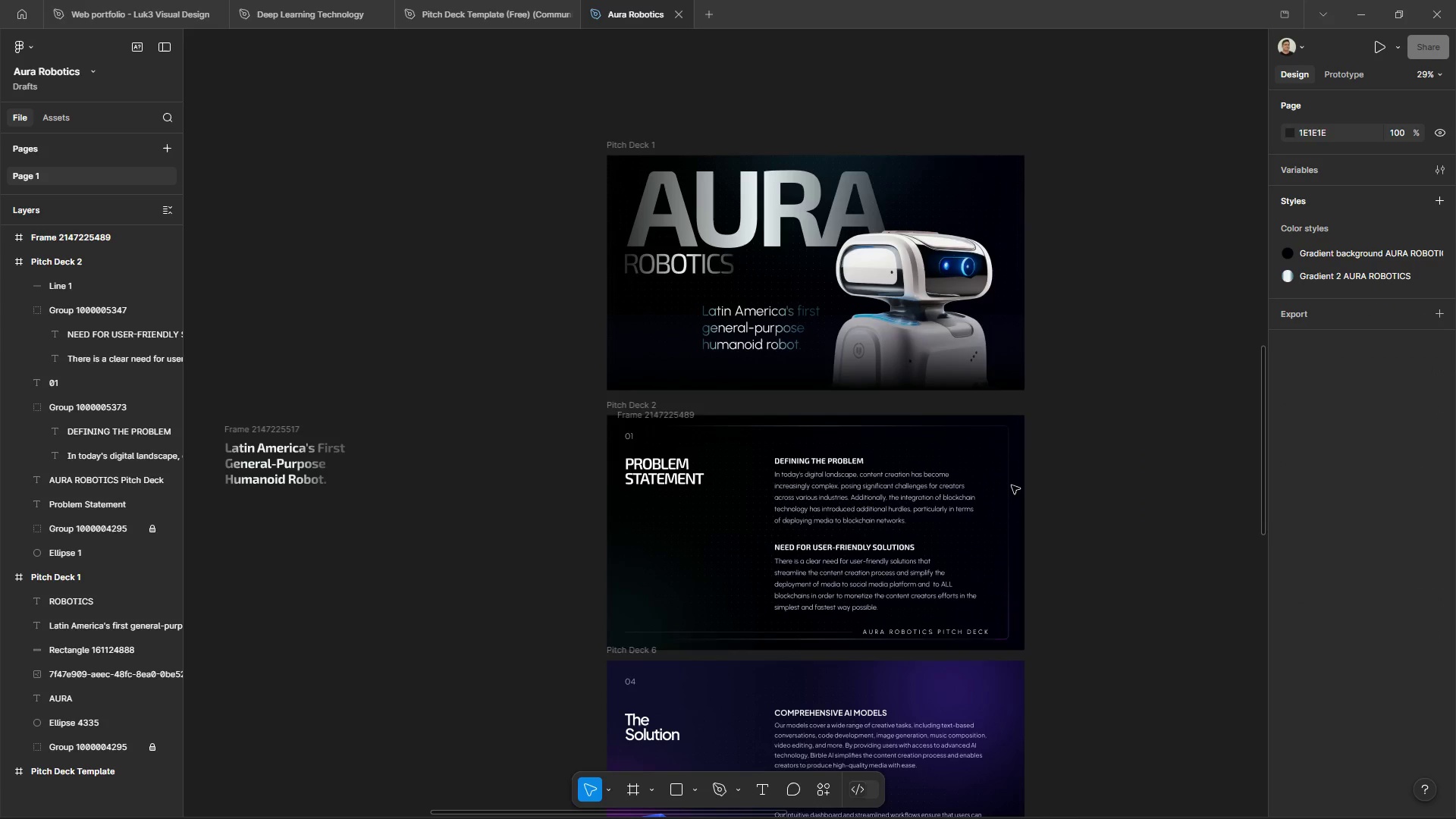 
left_click_drag(start_coordinate=[1009, 487], to_coordinate=[1015, 224])
 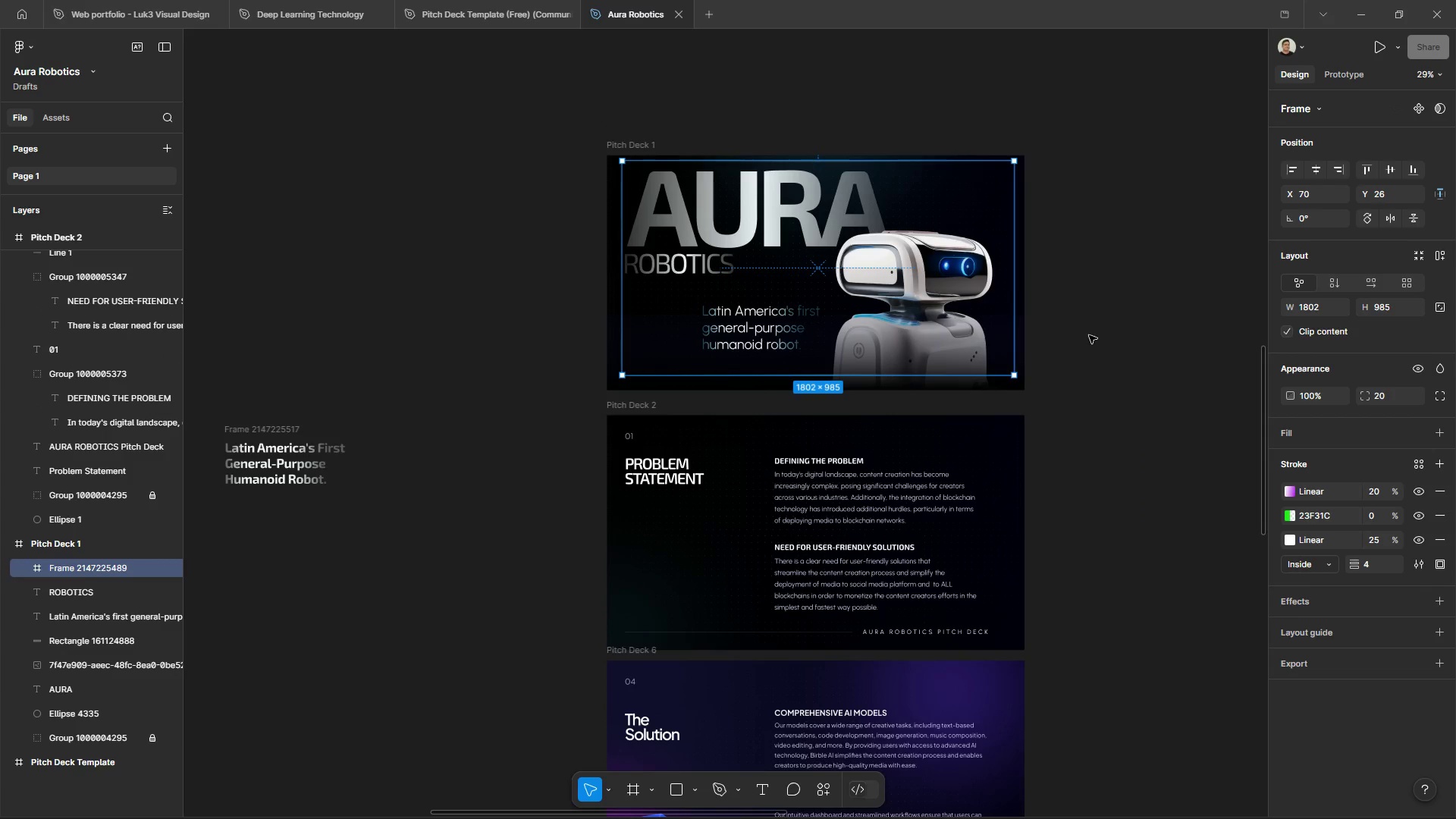 
left_click([1089, 335])
 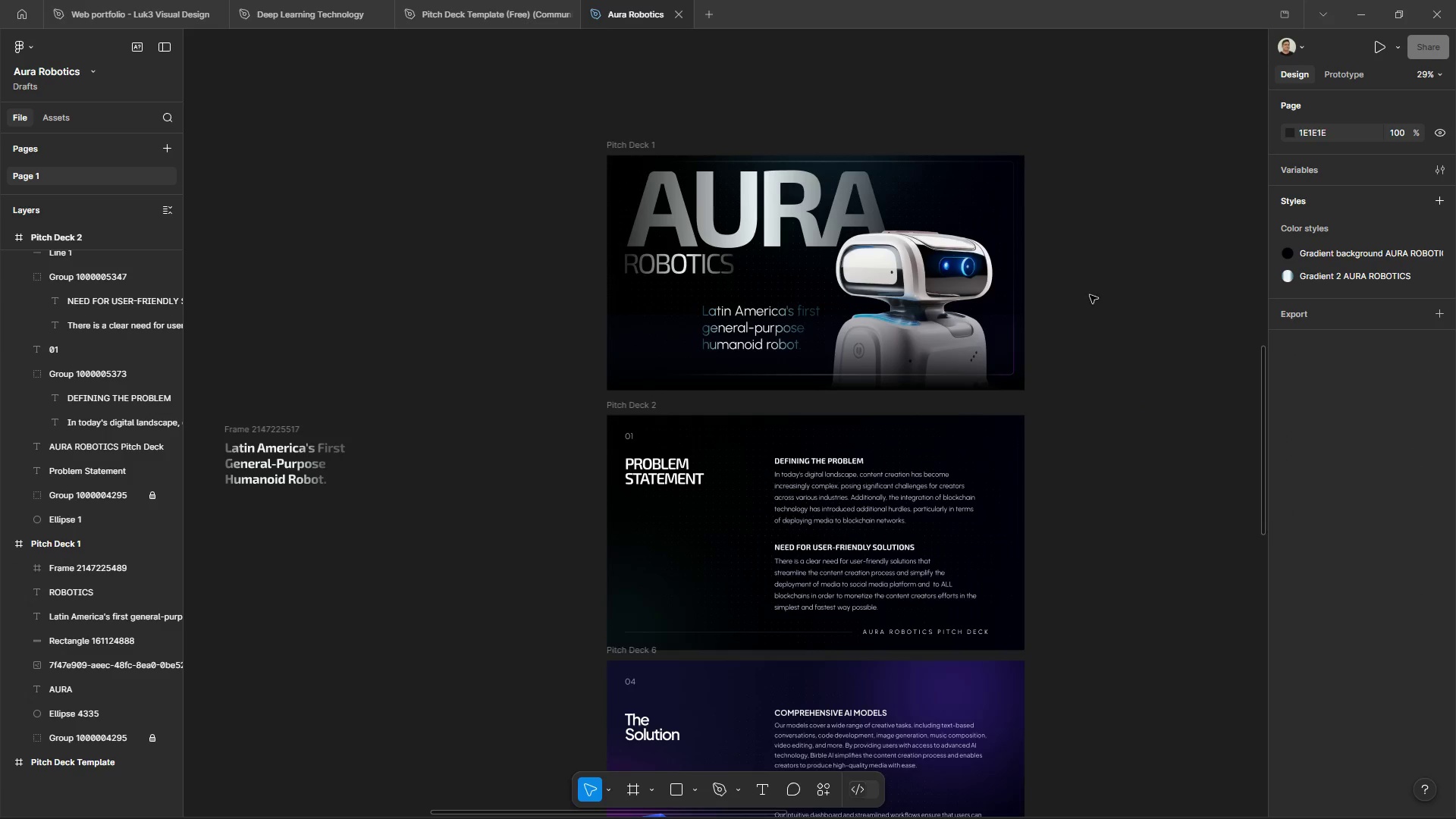 
hold_key(key=ControlLeft, duration=0.62)
hold_key(key=AltLeft, duration=0.56)
scroll: coordinate [904, 110], scroll_direction: up, amount: 5.0
 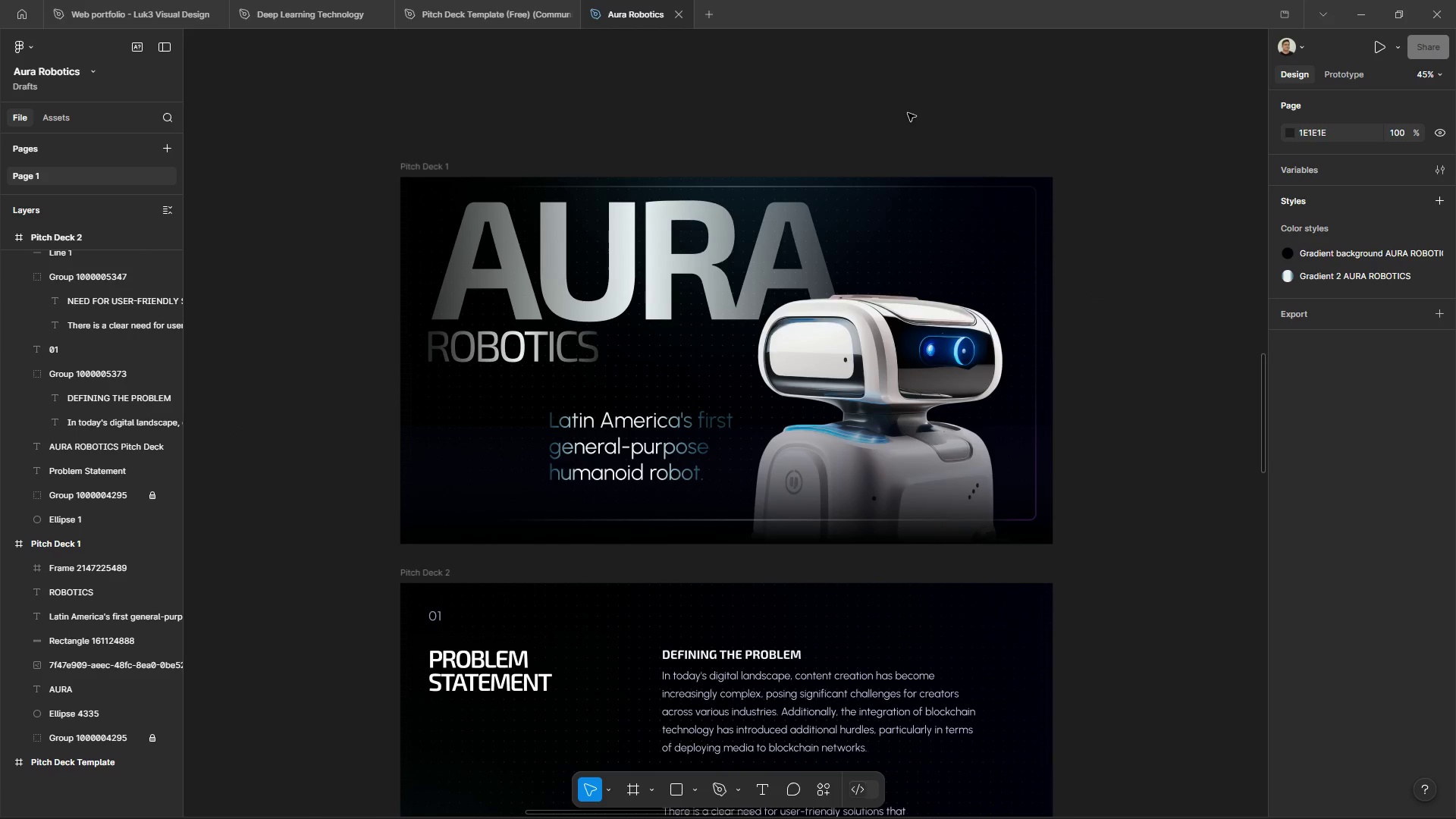 
key(Control+Z)
 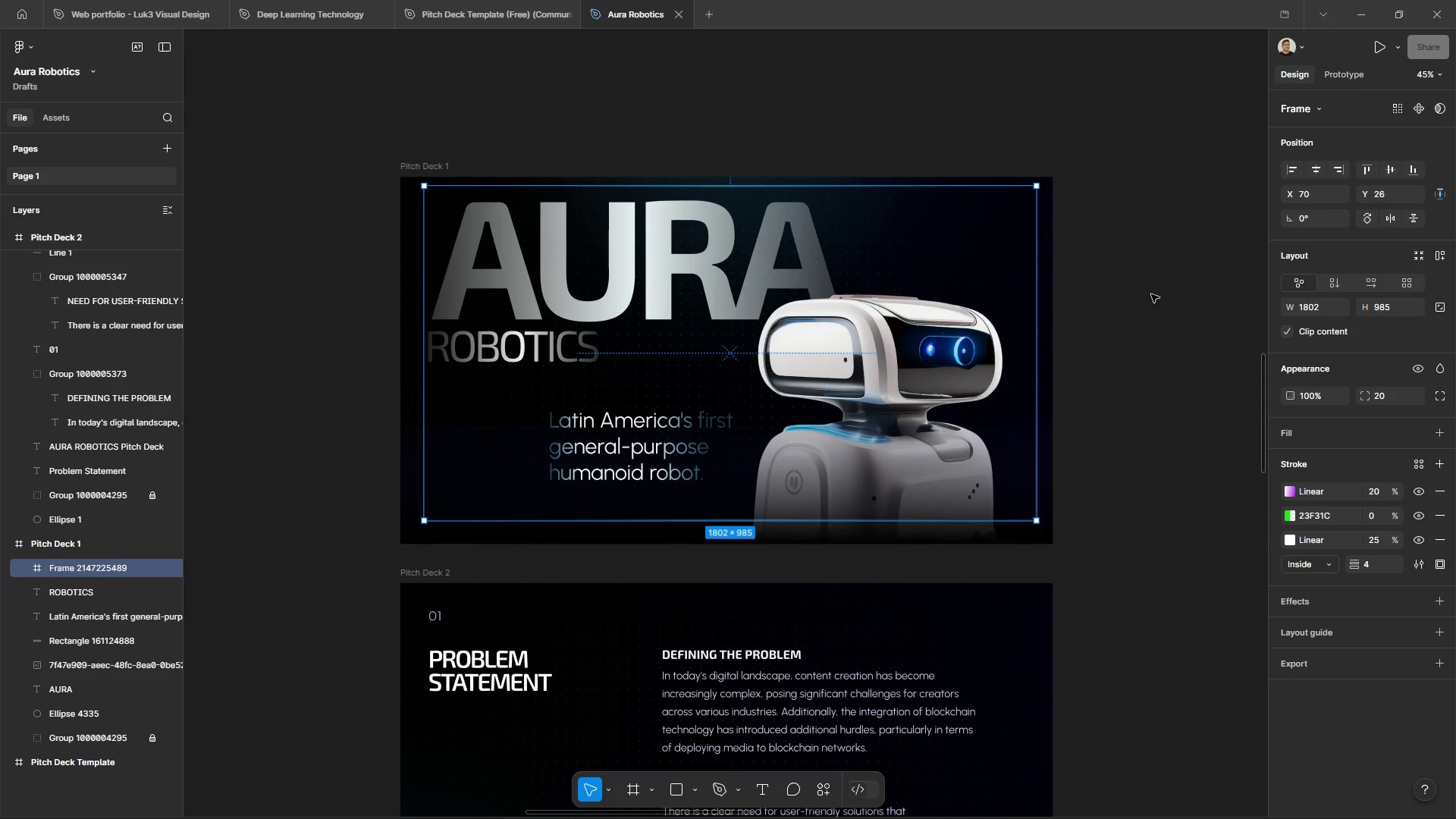 
key(Control+Z)
 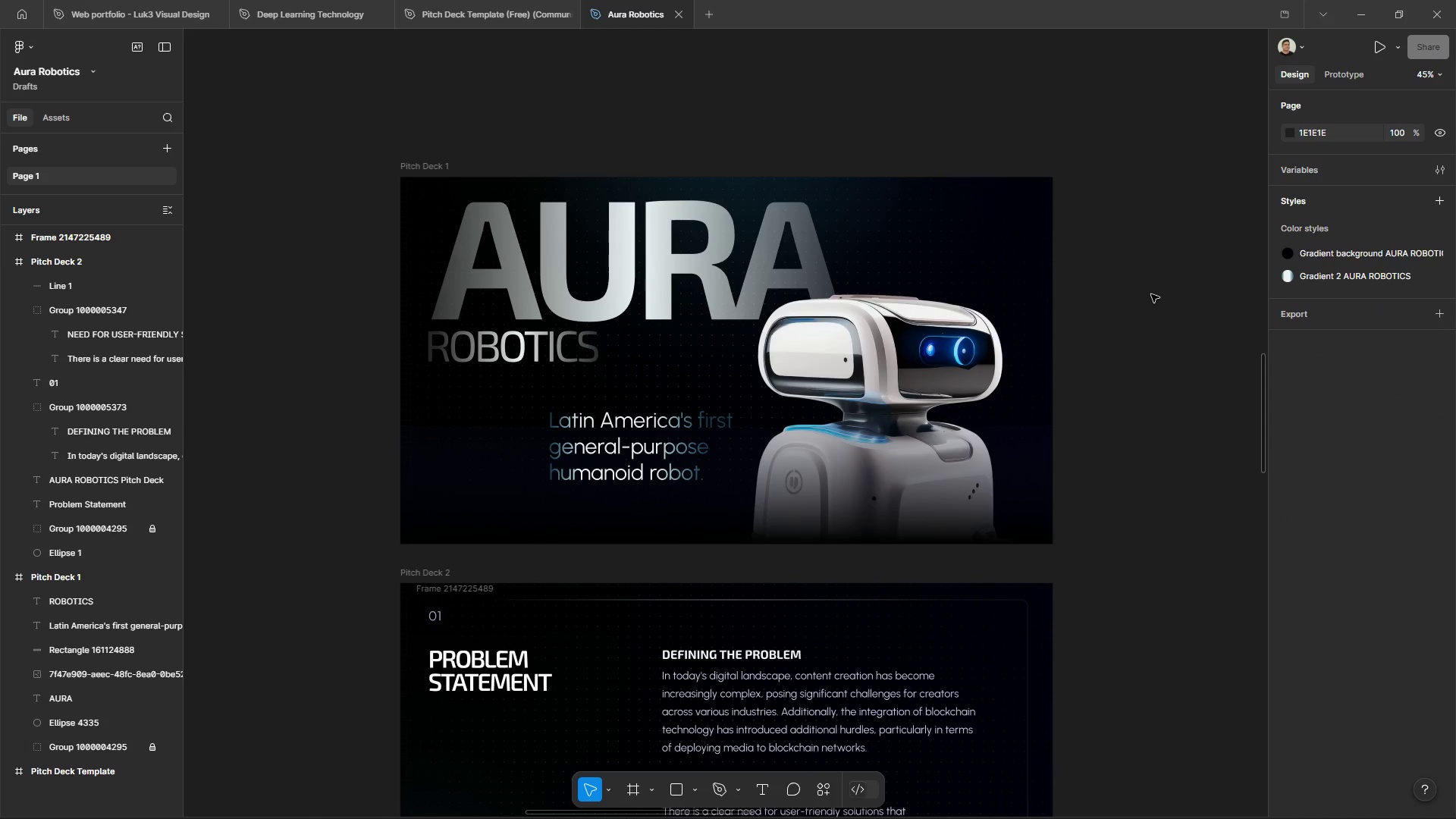 
left_click([1151, 294])
 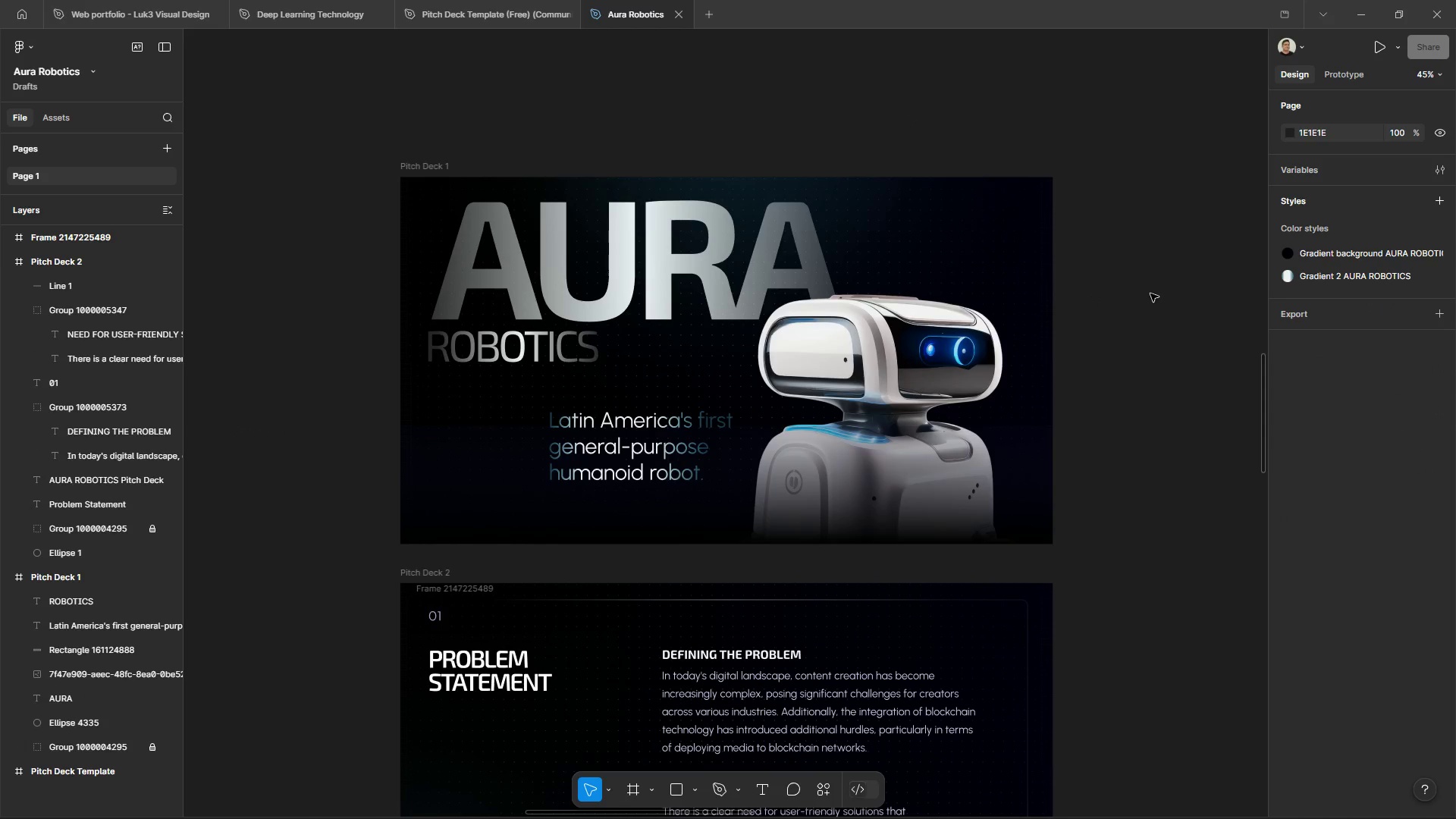 
hold_key(key=ControlLeft, duration=2.42)
 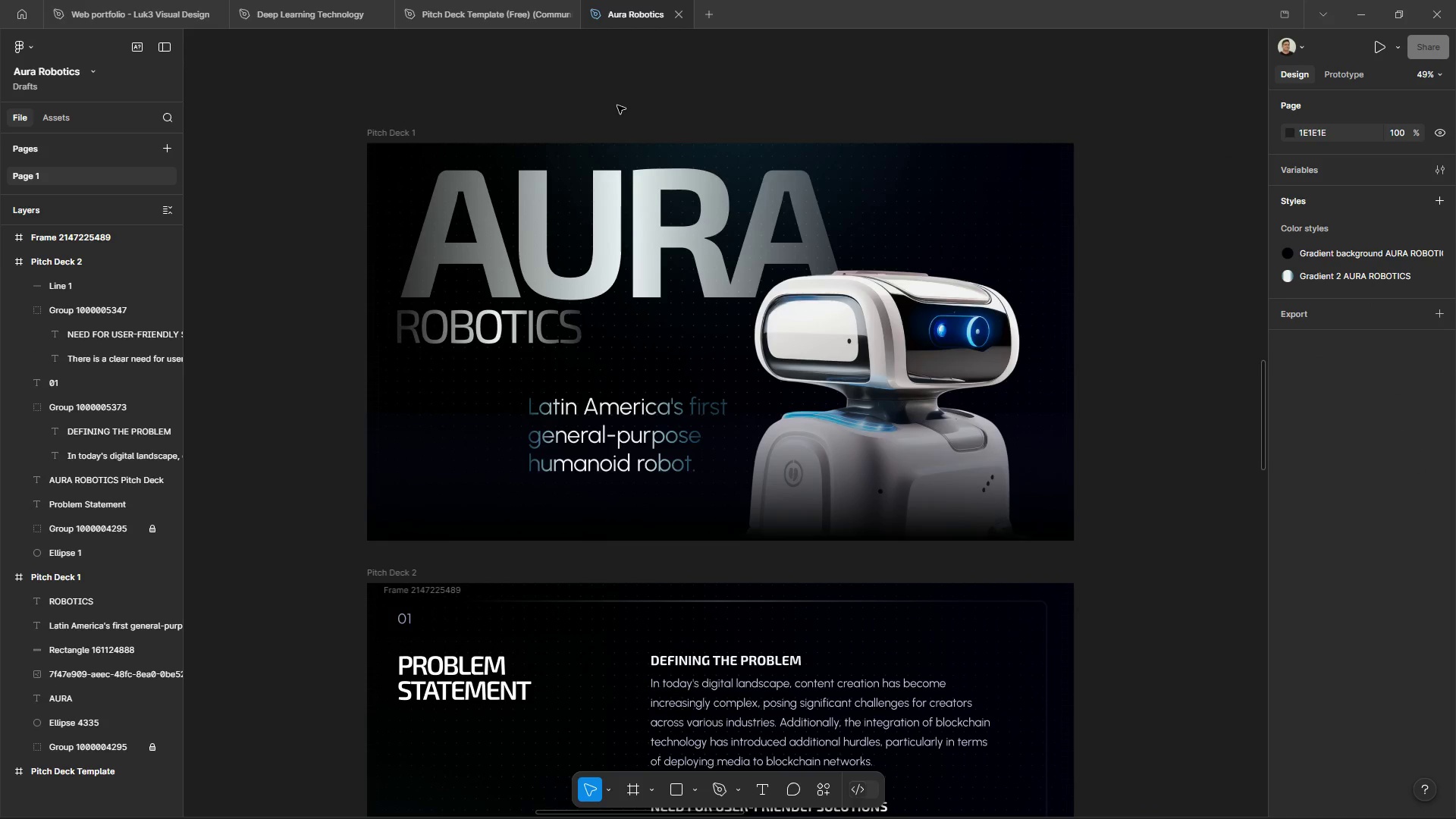 
hold_key(key=AltLeft, duration=1.5)
 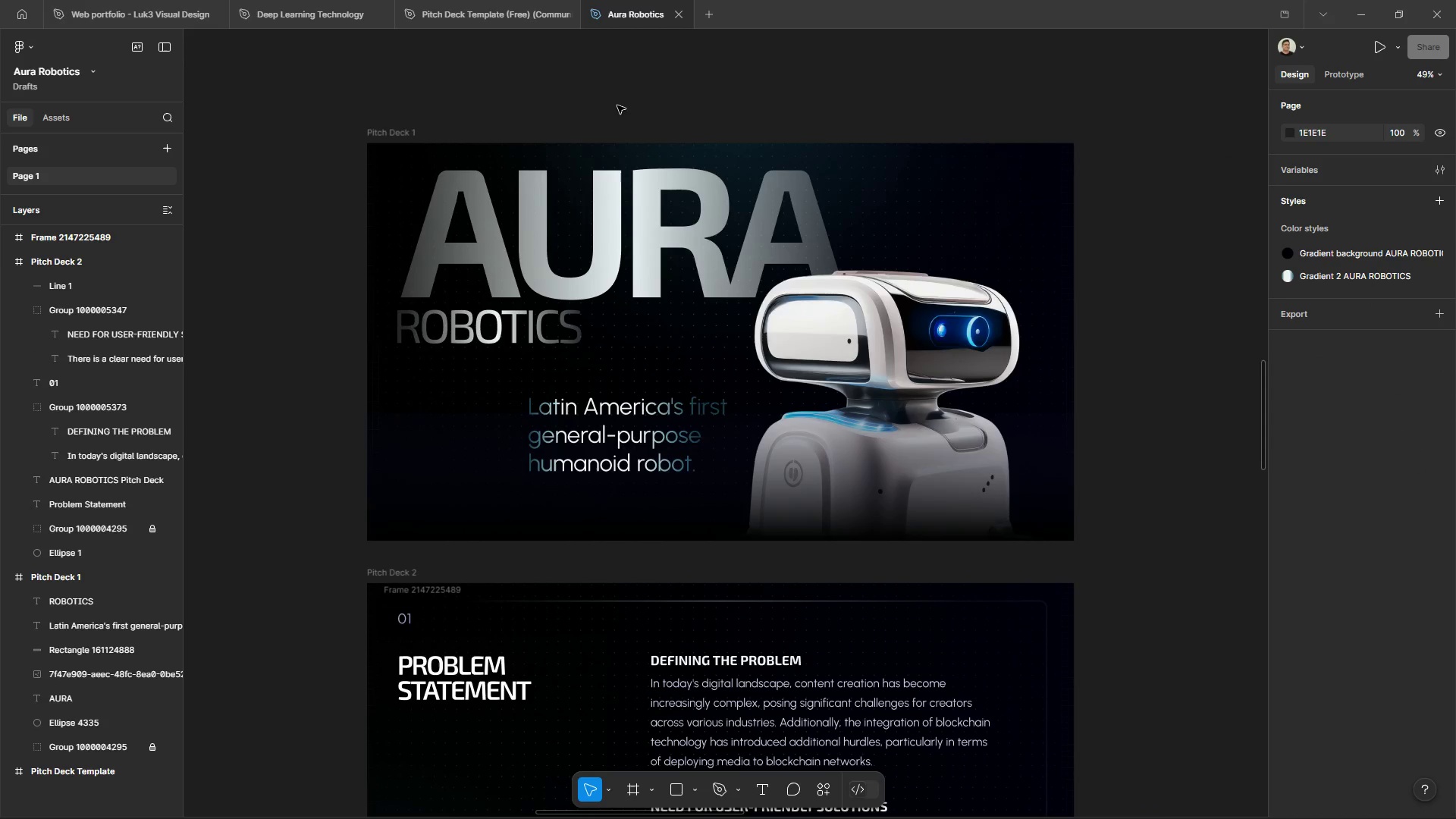 
hold_key(key=AltLeft, duration=0.86)
 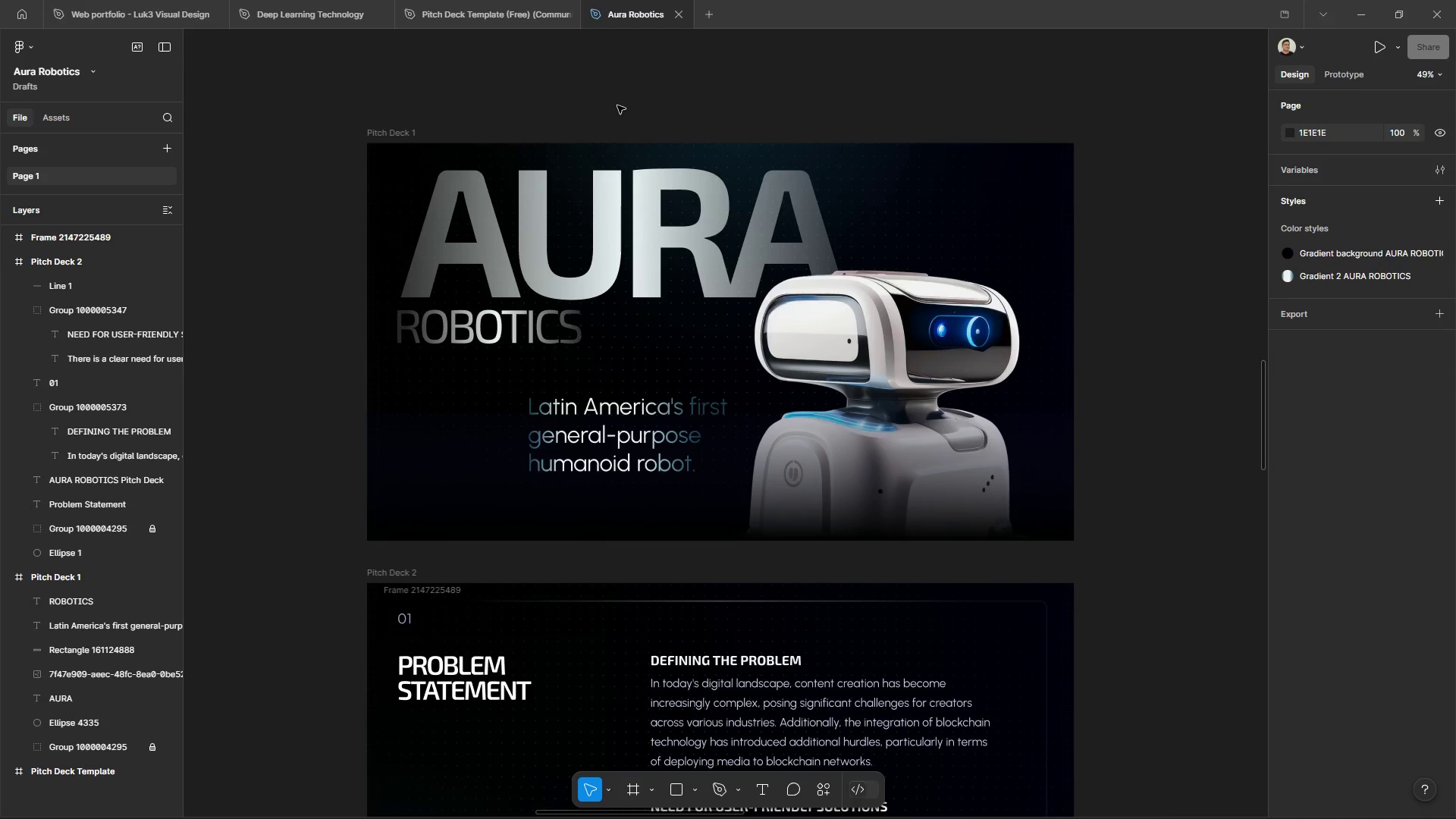 
scroll: coordinate [617, 105], scroll_direction: up, amount: 2.0
 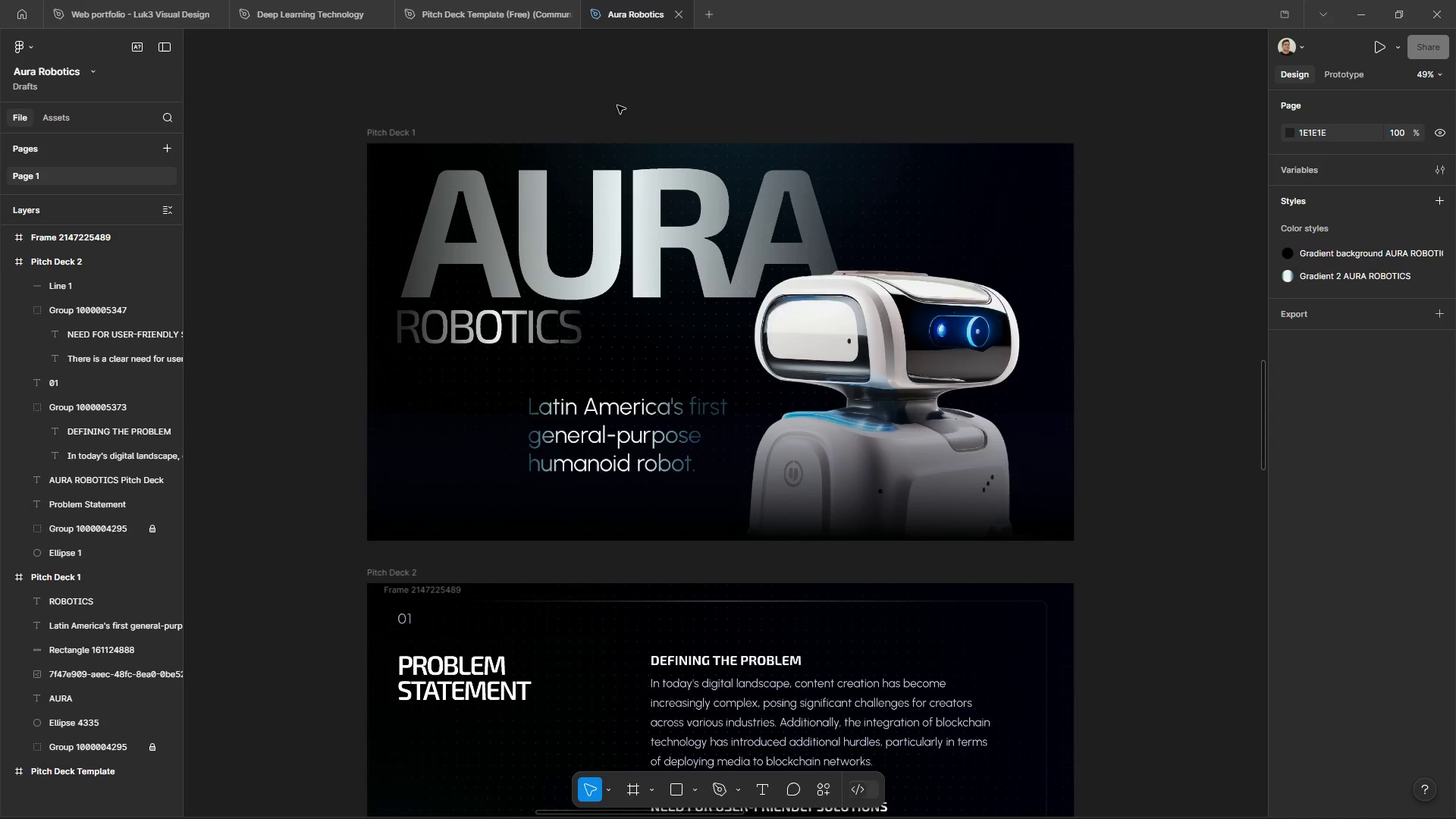 
hold_key(key=AltLeft, duration=2.11)
scroll: coordinate [618, 105], scroll_direction: down, amount: 4.0
 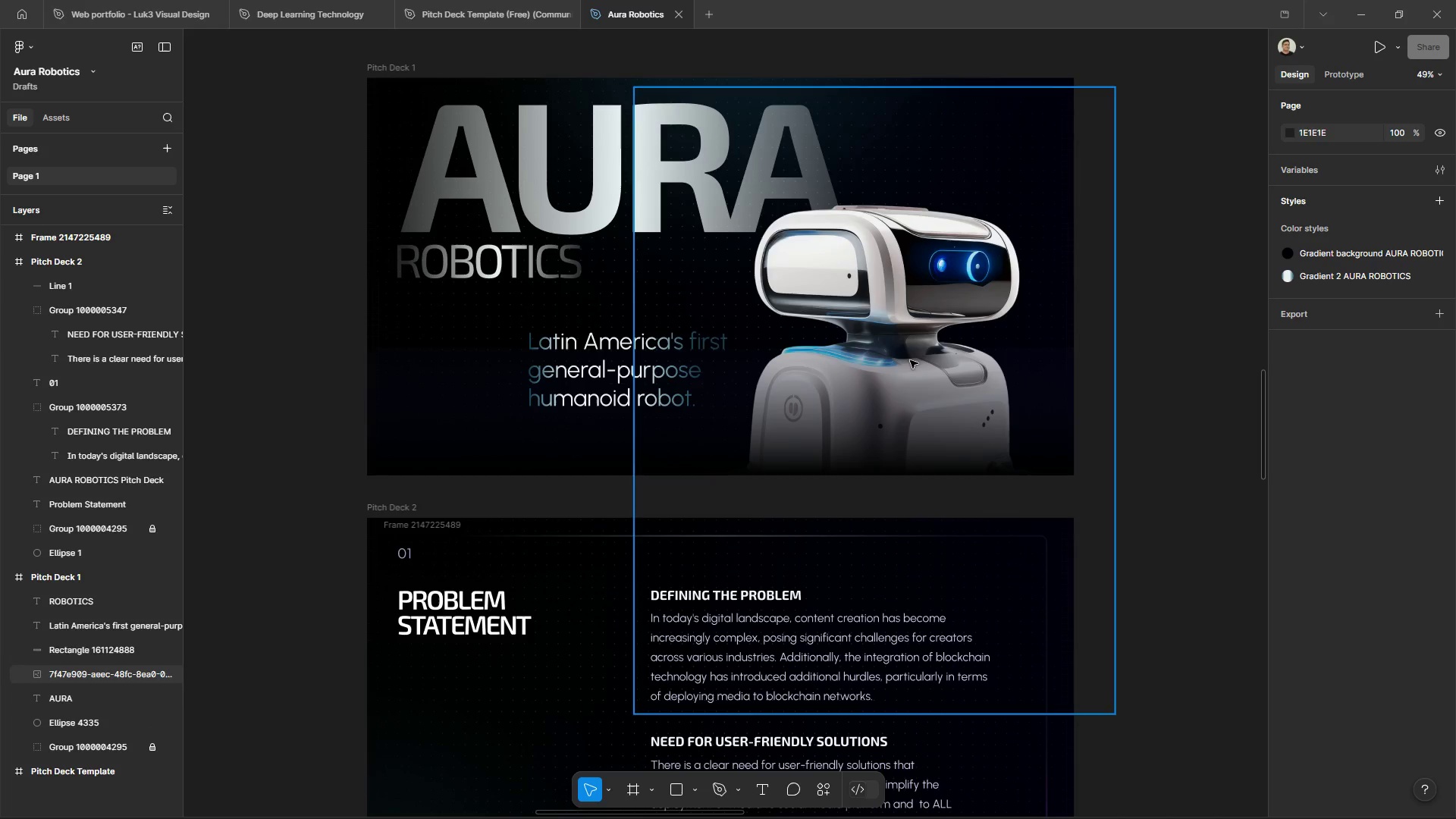 
hold_key(key=ControlLeft, duration=0.67)
scroll: coordinate [1157, 229], scroll_direction: down, amount: 4.0
 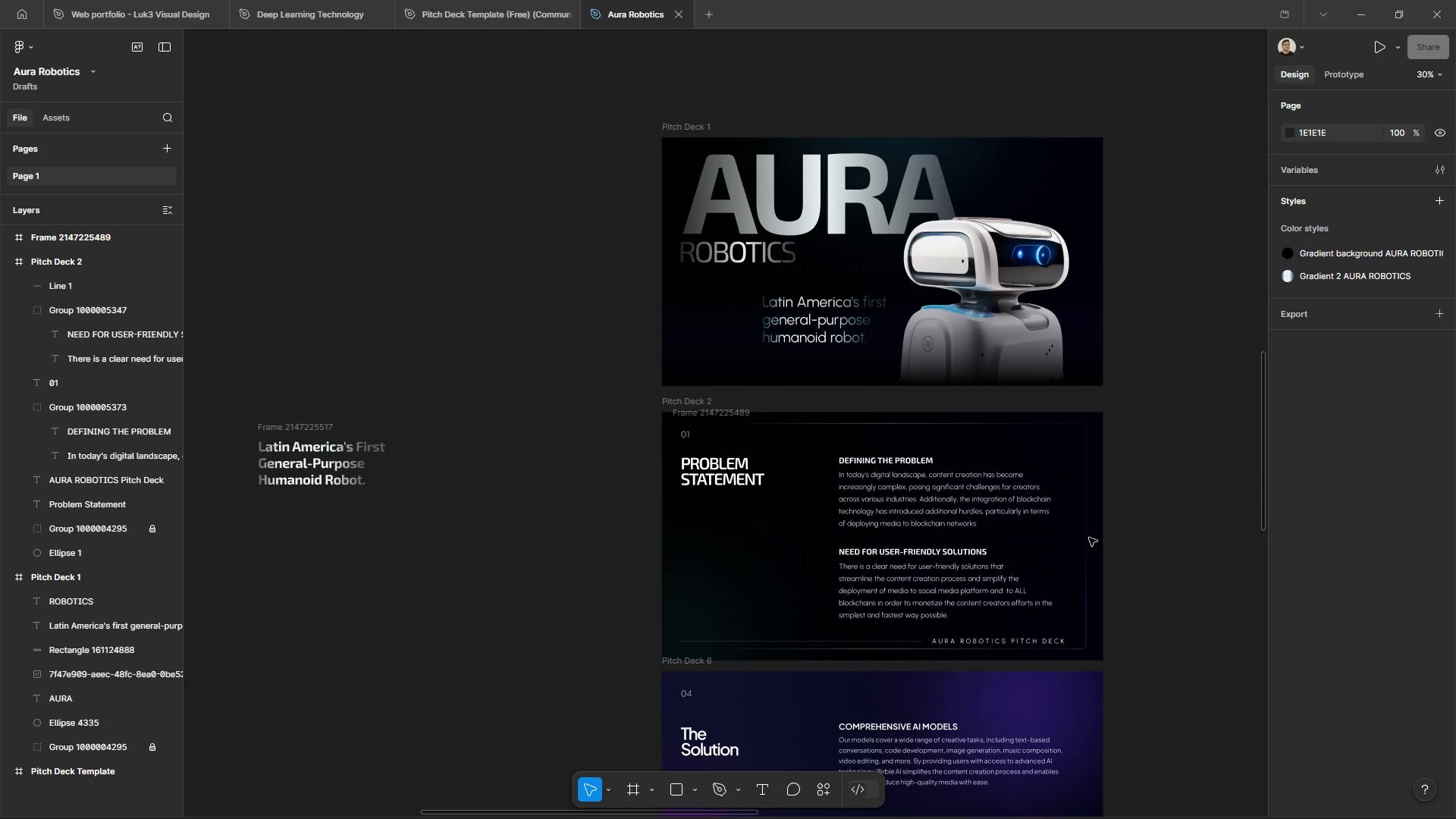 
left_click_drag(start_coordinate=[1087, 538], to_coordinate=[543, 237])
 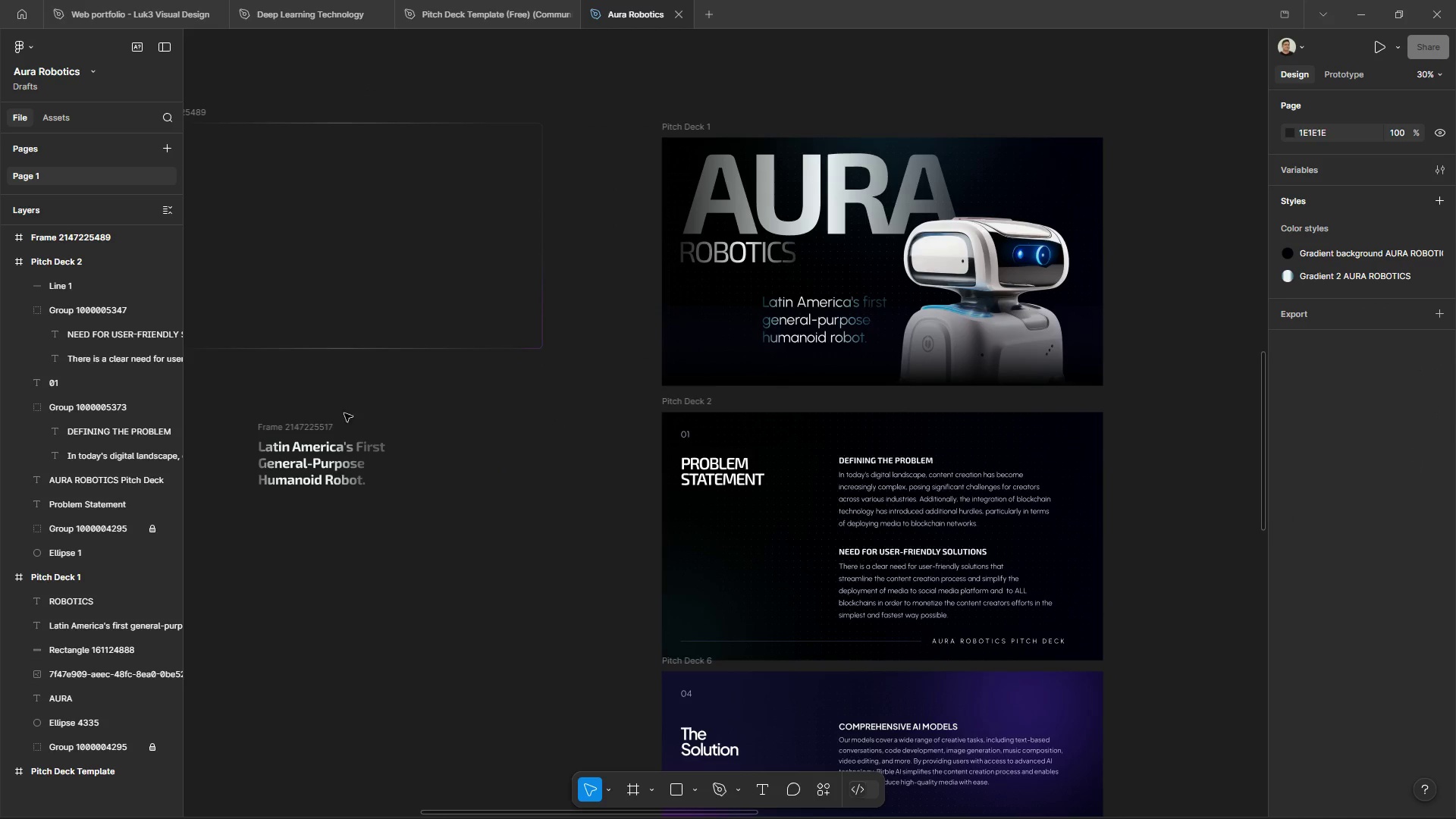 
left_click([325, 420])
 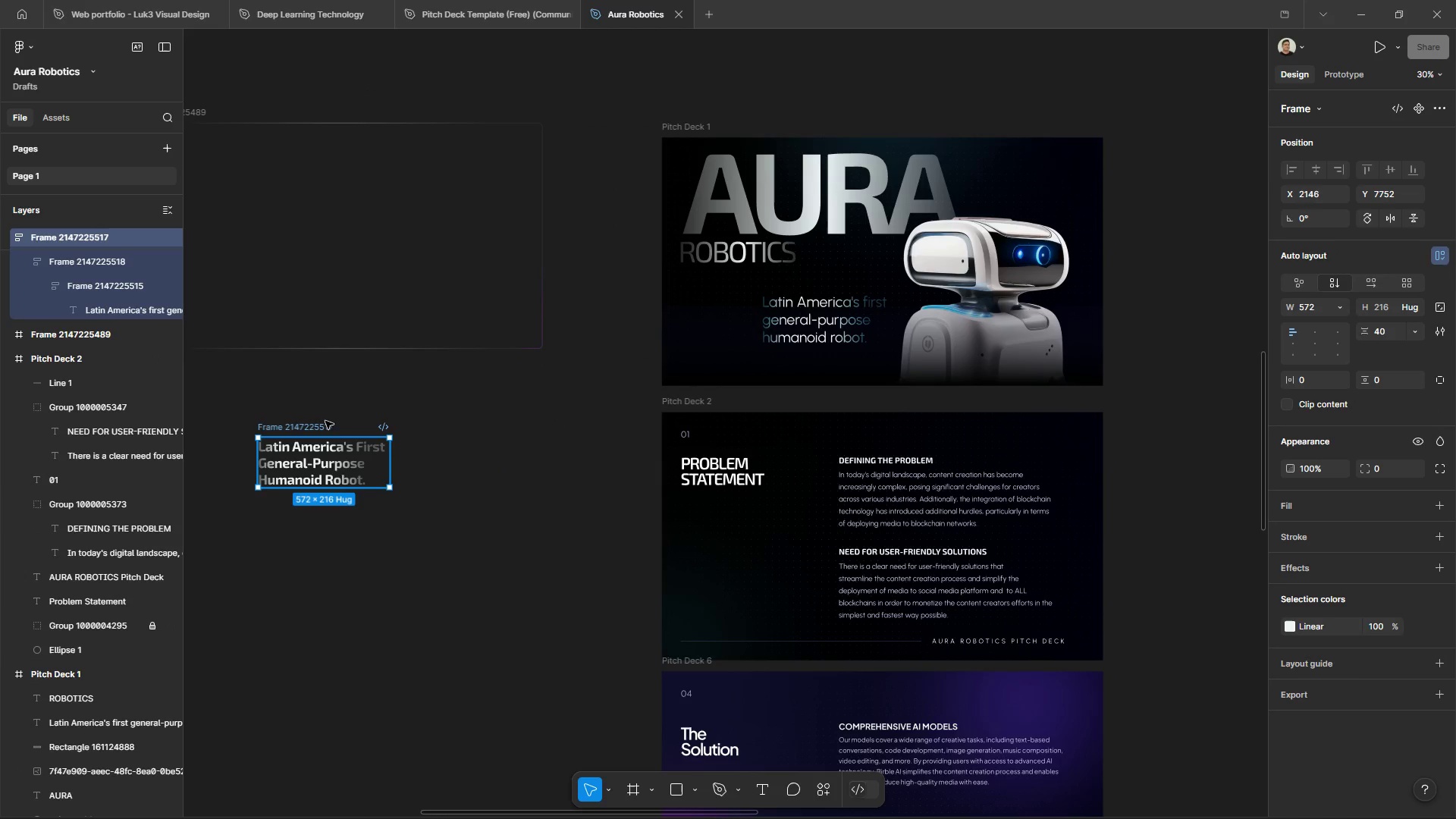 
key(Control+ControlLeft)
 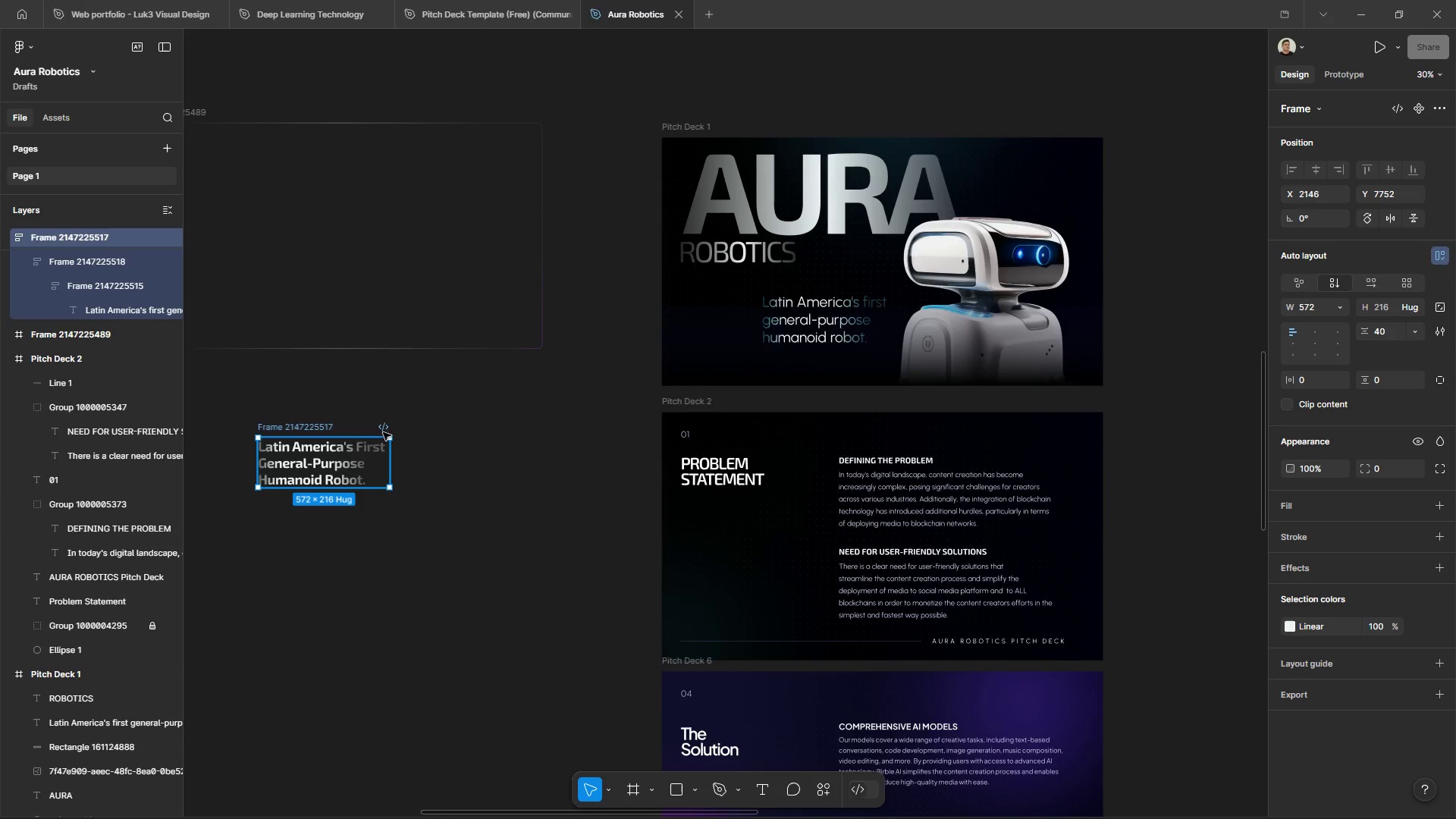 
key(Control+X)
 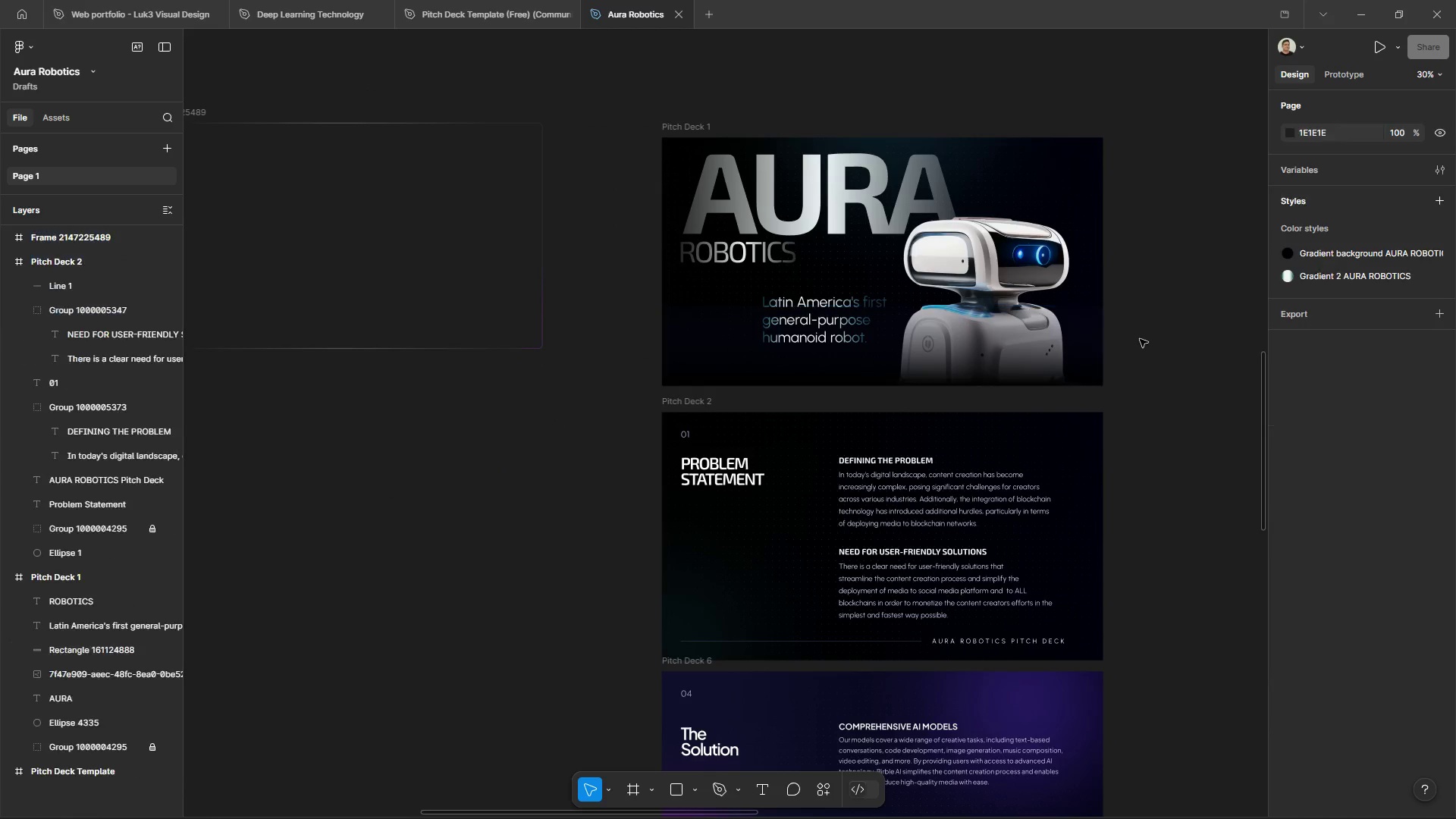 
hold_key(key=AltLeft, duration=0.86)
hold_key(key=ControlLeft, duration=0.84)
scroll: coordinate [1134, 347], scroll_direction: up, amount: 3.0
 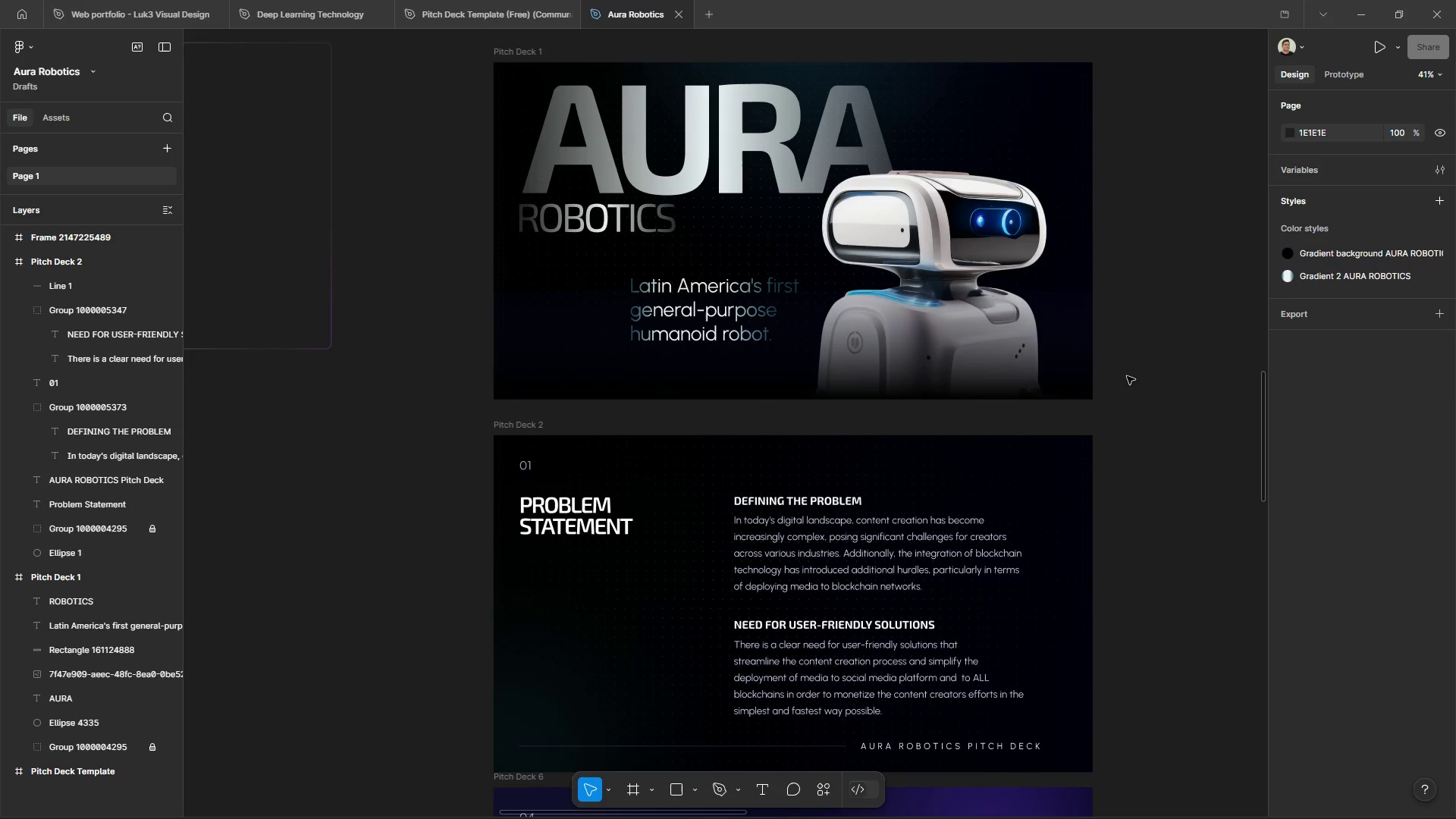 
hold_key(key=AltLeft, duration=1.39)
hold_key(key=ControlLeft, duration=1.38)
scroll: coordinate [672, 371], scroll_direction: down, amount: 2.0
 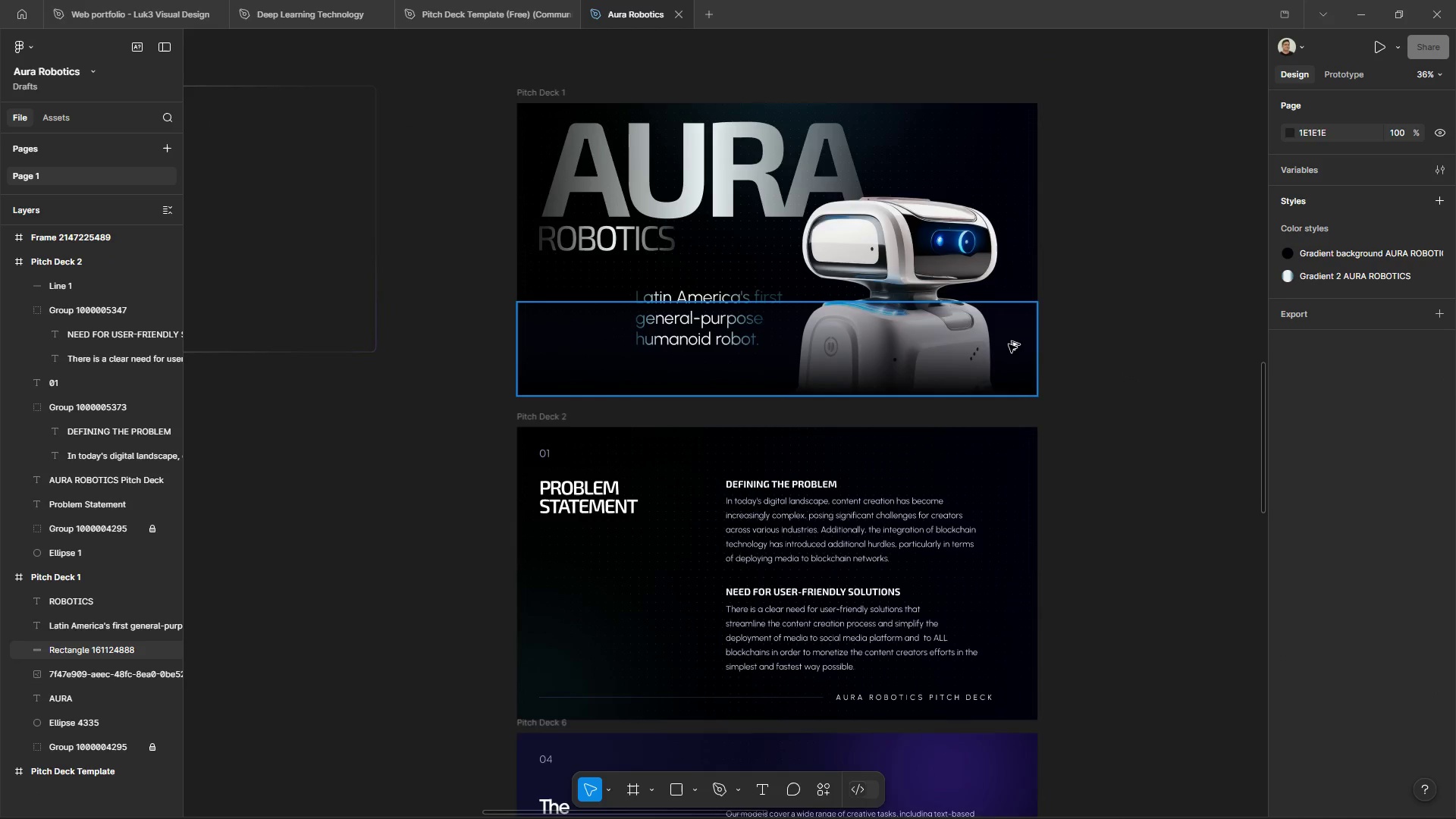 
scroll: coordinate [1012, 340], scroll_direction: up, amount: 4.0
 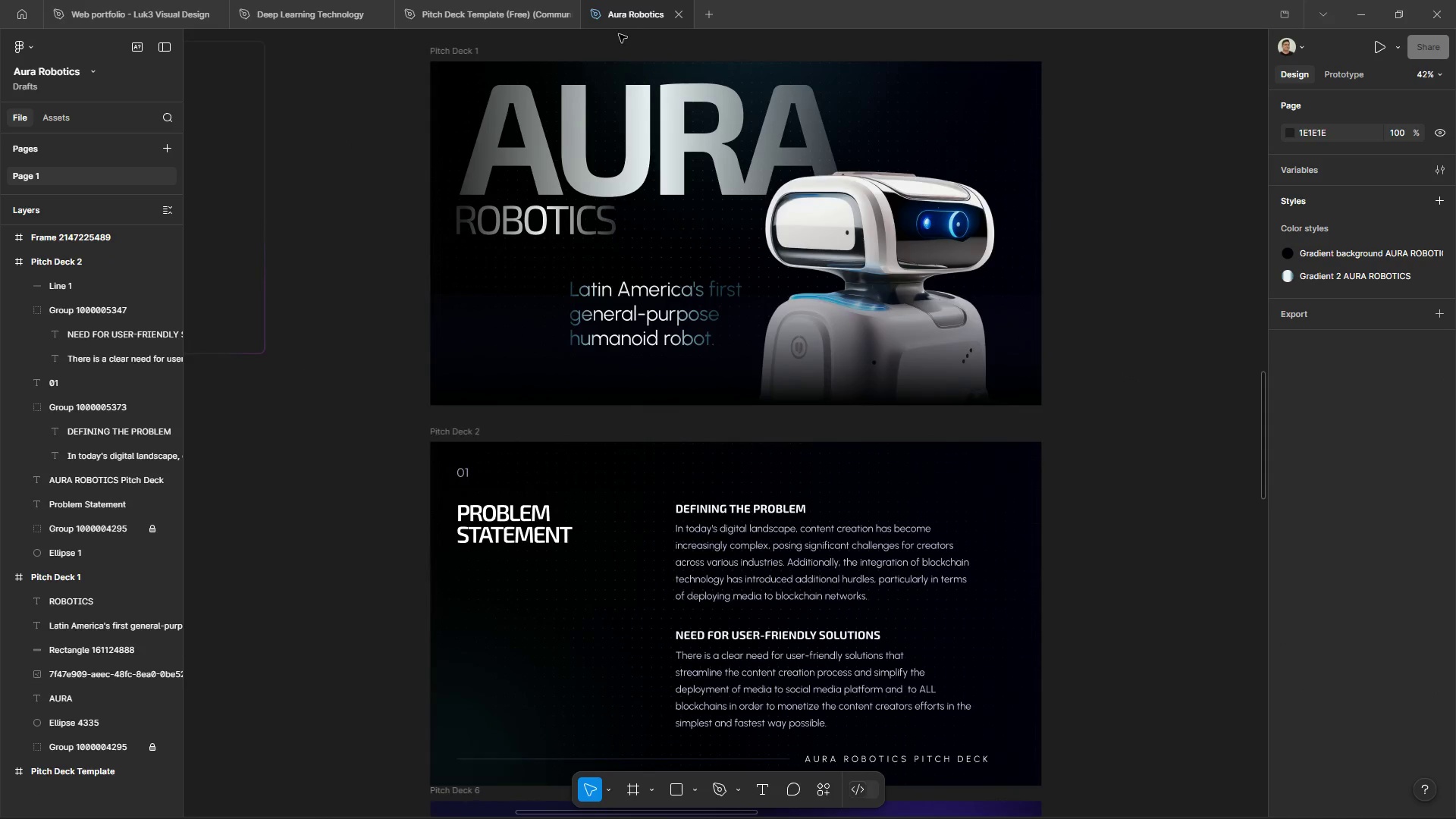 
mouse_move([558, 24])
 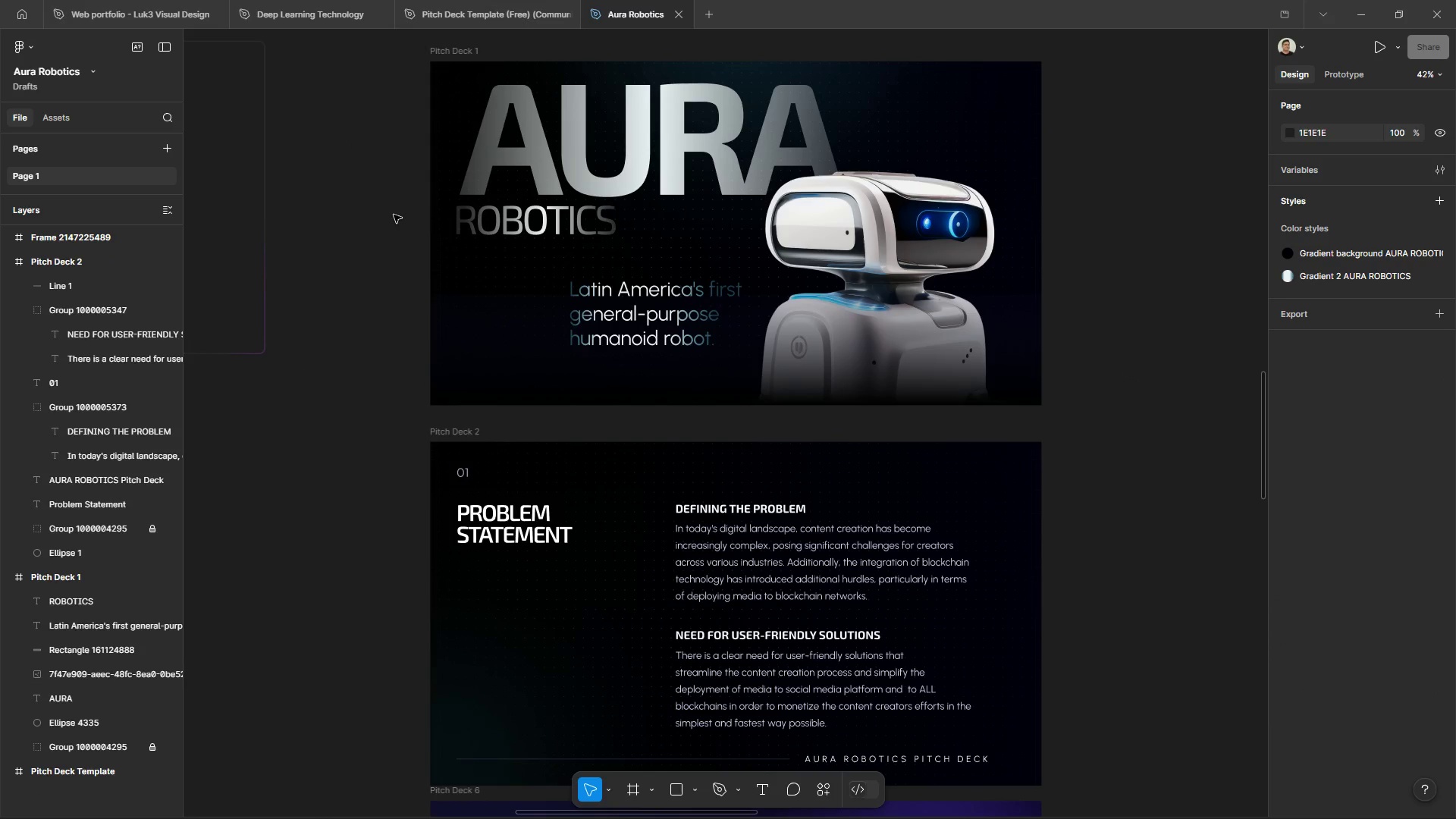 
left_click([394, 215])
 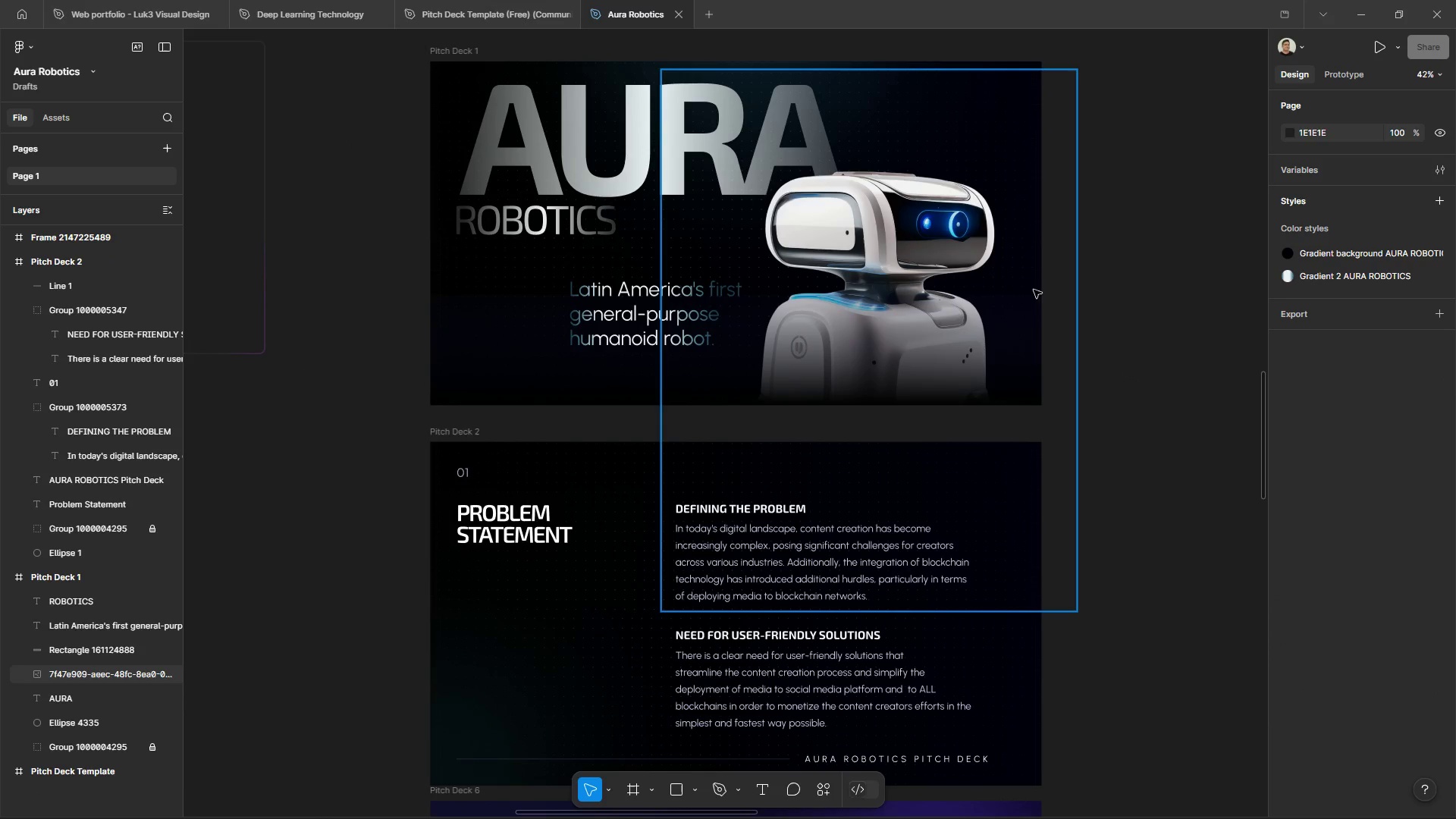 
hold_key(key=ControlLeft, duration=4.31)
hold_key(key=AltLeft, duration=1.5)
scroll: coordinate [769, 214], scroll_direction: up, amount: 1.0
 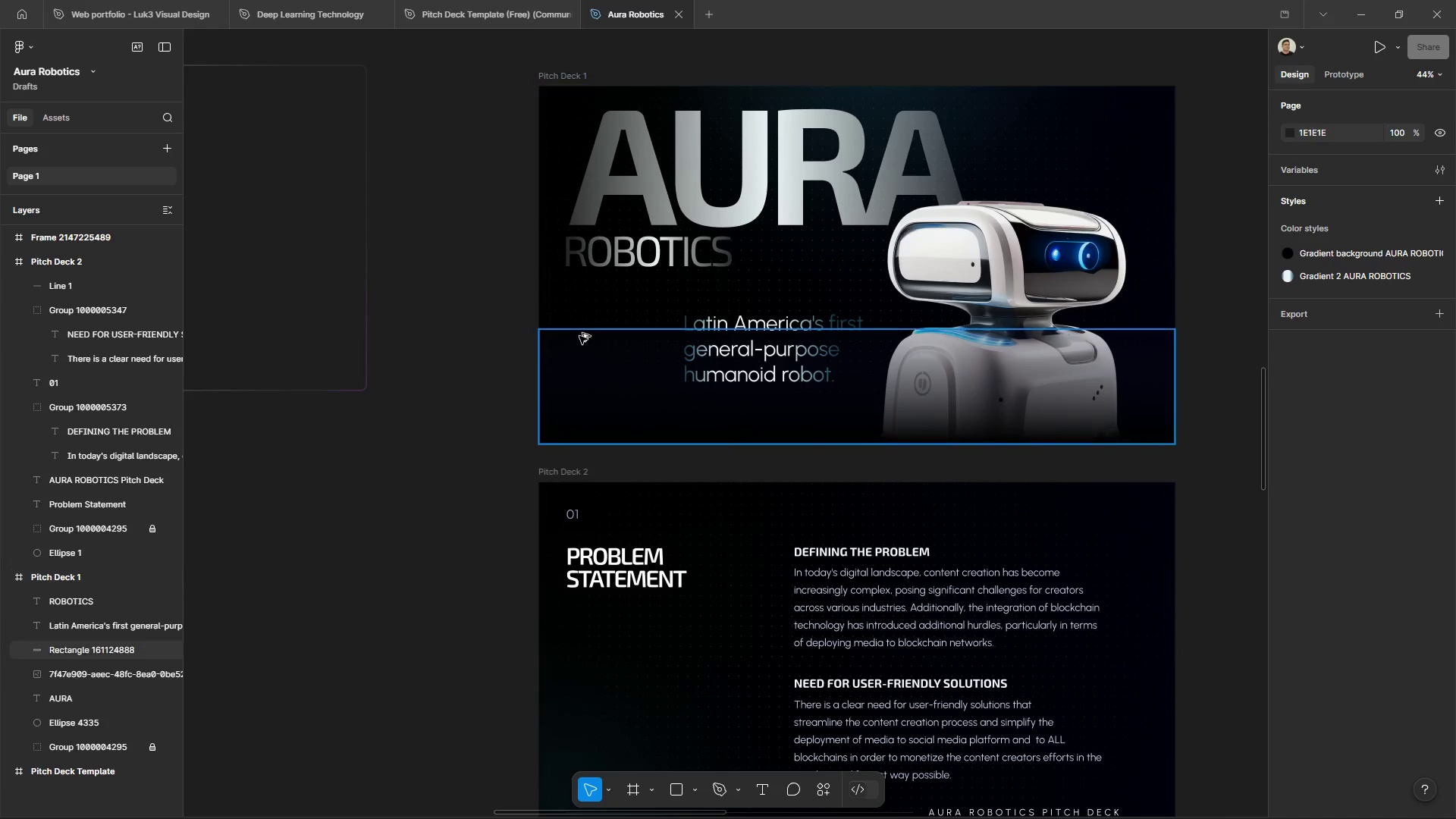 
hold_key(key=AltLeft, duration=1.52)
 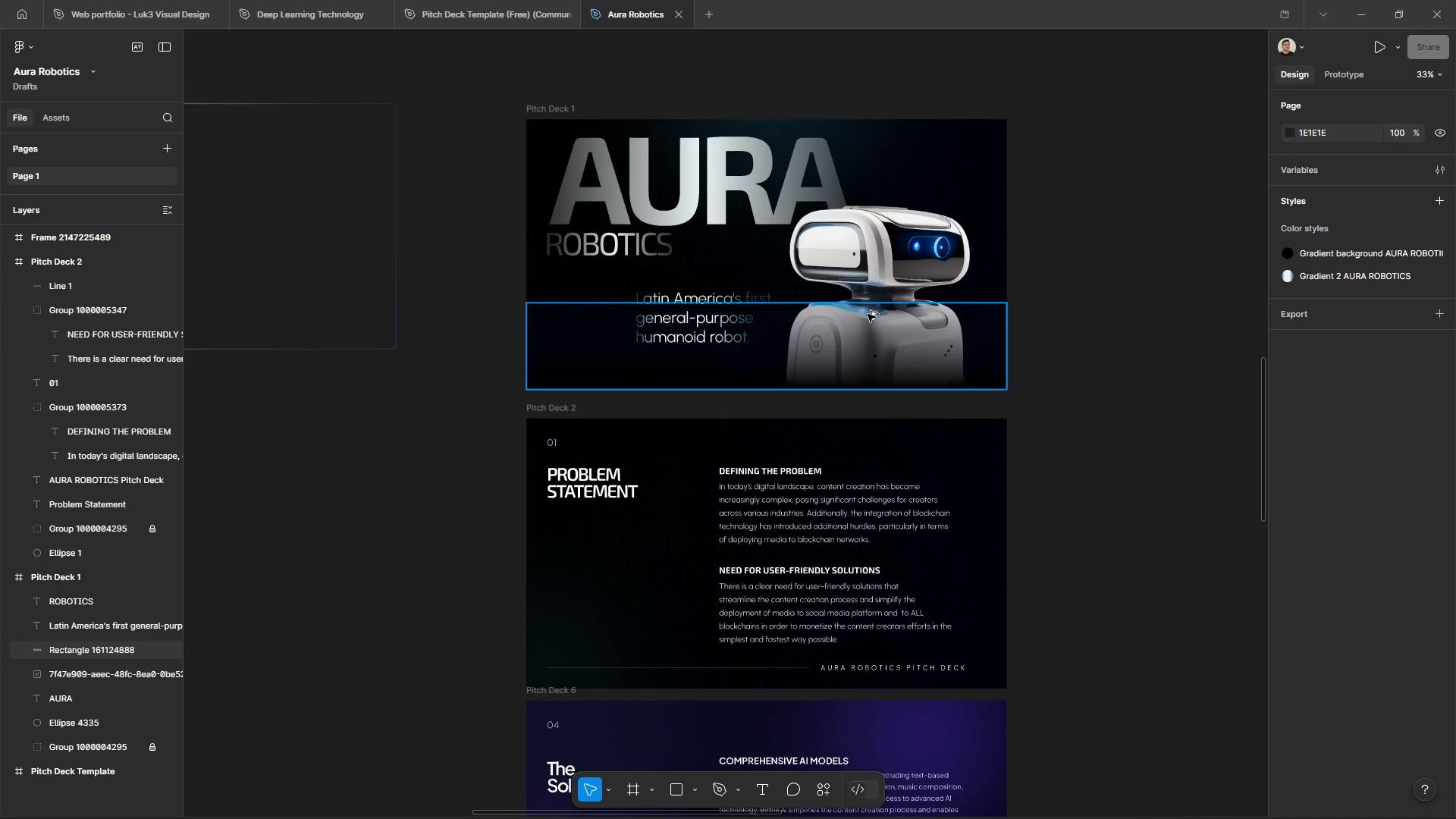 
hold_key(key=AltLeft, duration=1.26)
 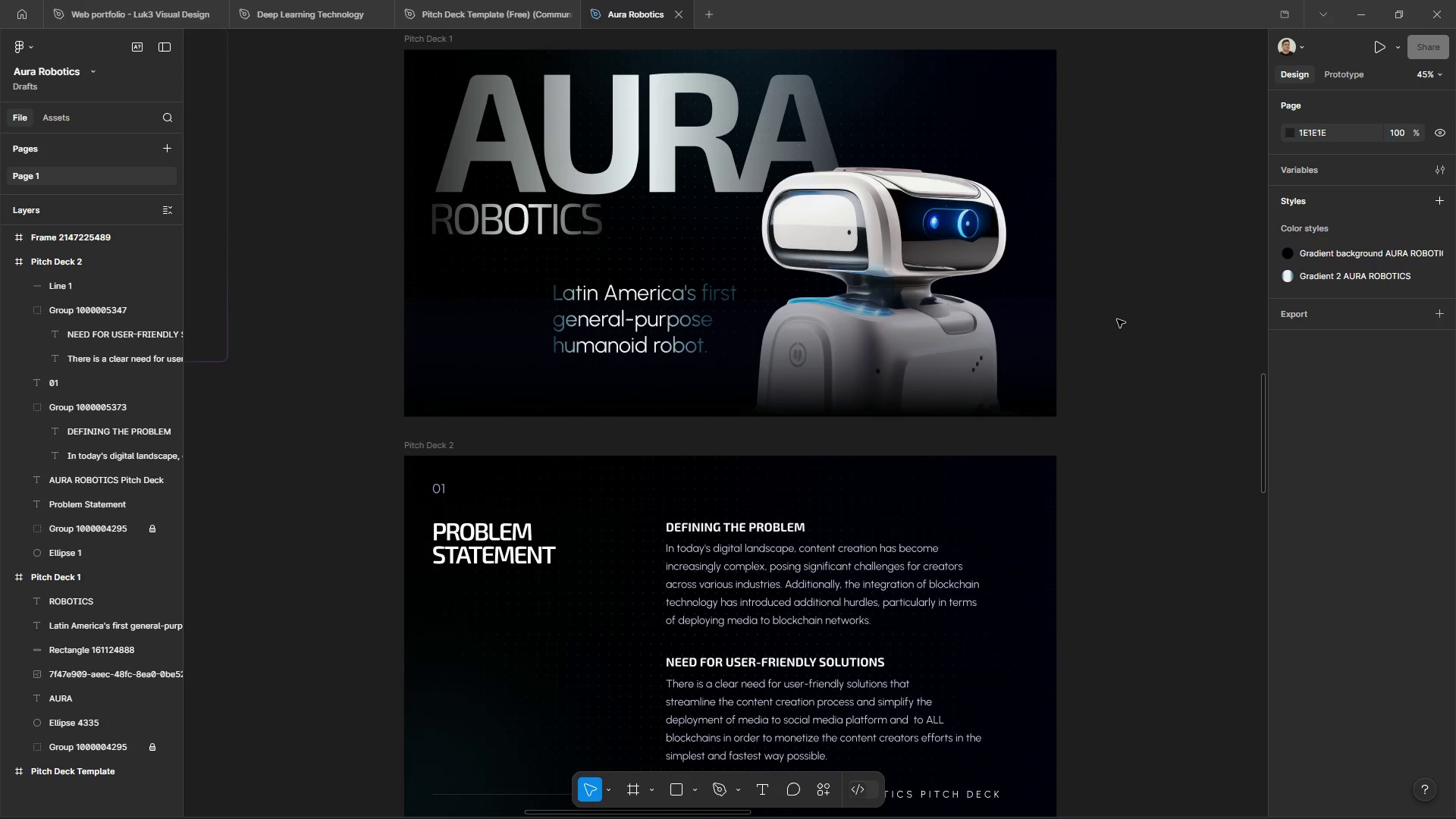 
scroll: coordinate [620, 386], scroll_direction: down, amount: 4.0
 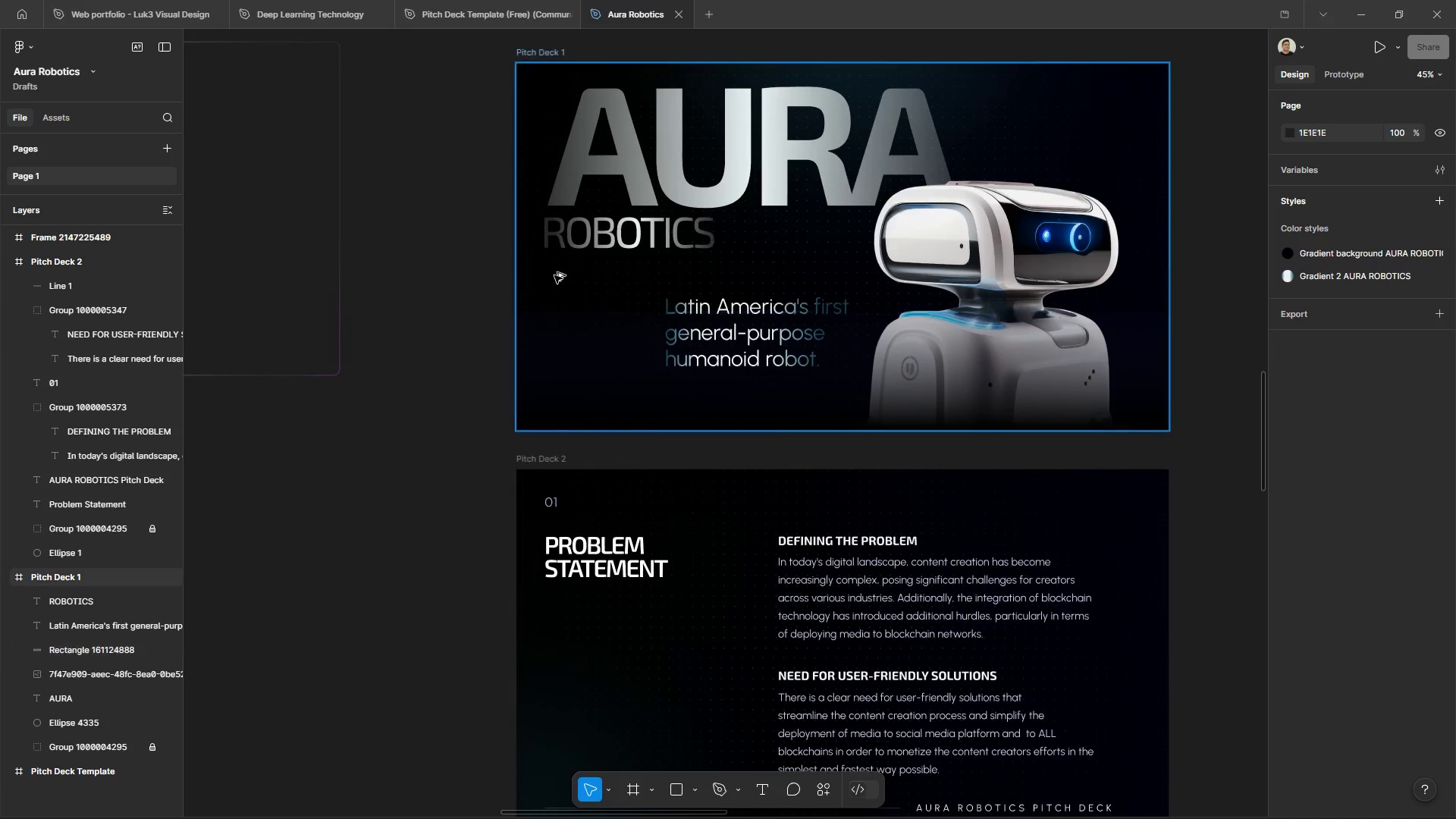 
scroll: coordinate [868, 314], scroll_direction: none, amount: 0.0
 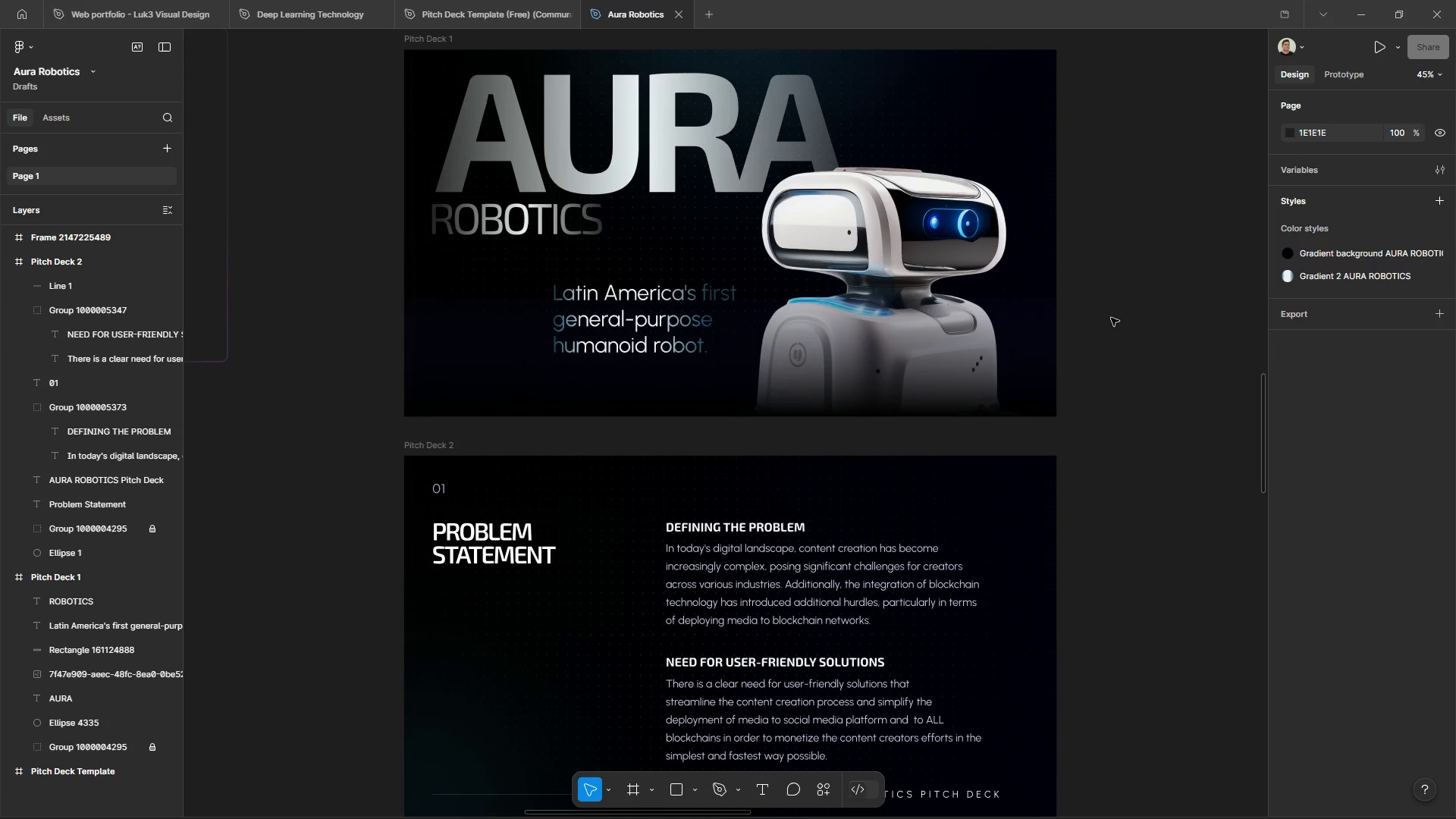 
left_click([1112, 318])
 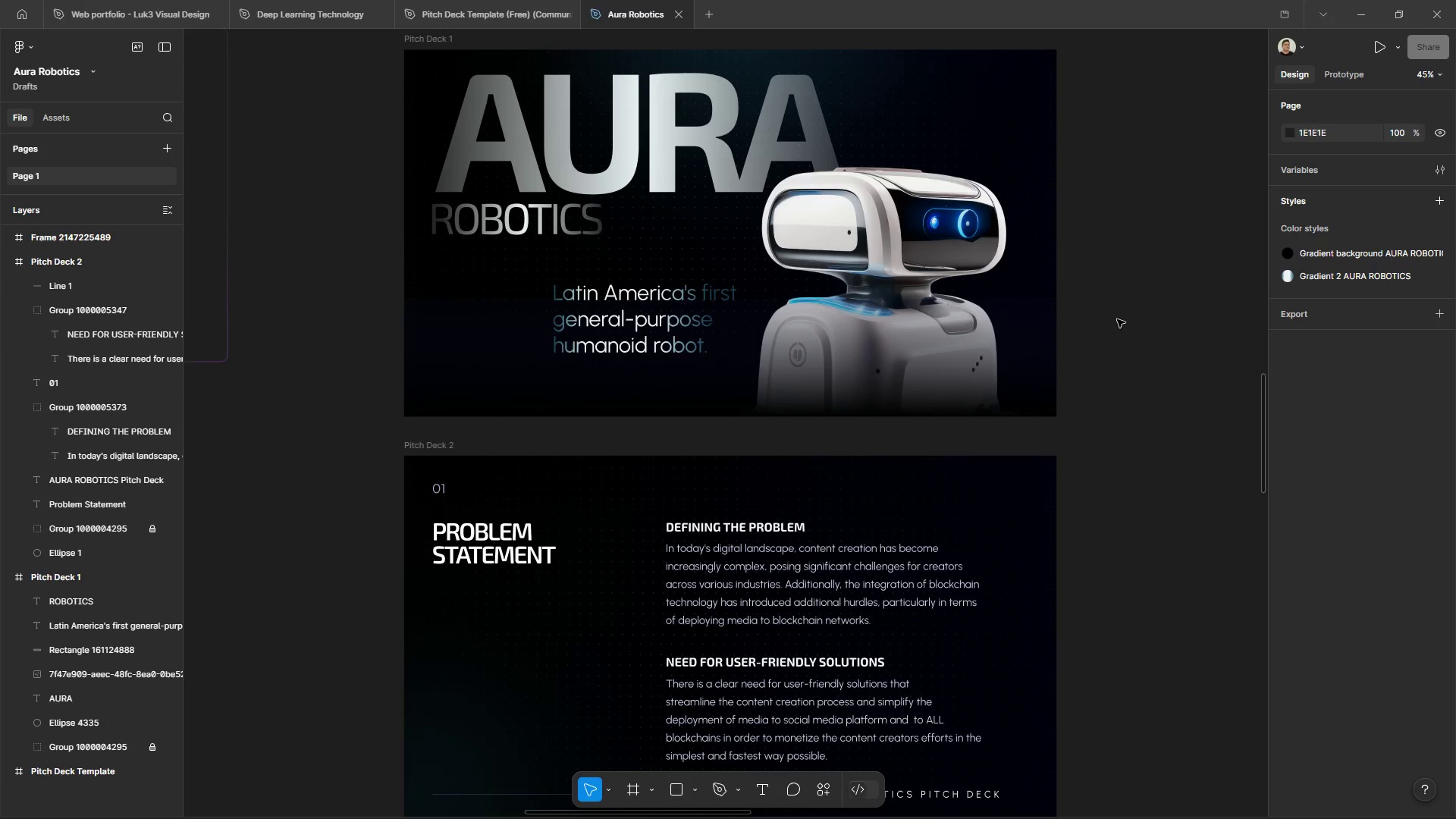 
hold_key(key=AltLeft, duration=1.02)
hold_key(key=ControlLeft, duration=1.0)
scroll: coordinate [1118, 320], scroll_direction: down, amount: 1.0
 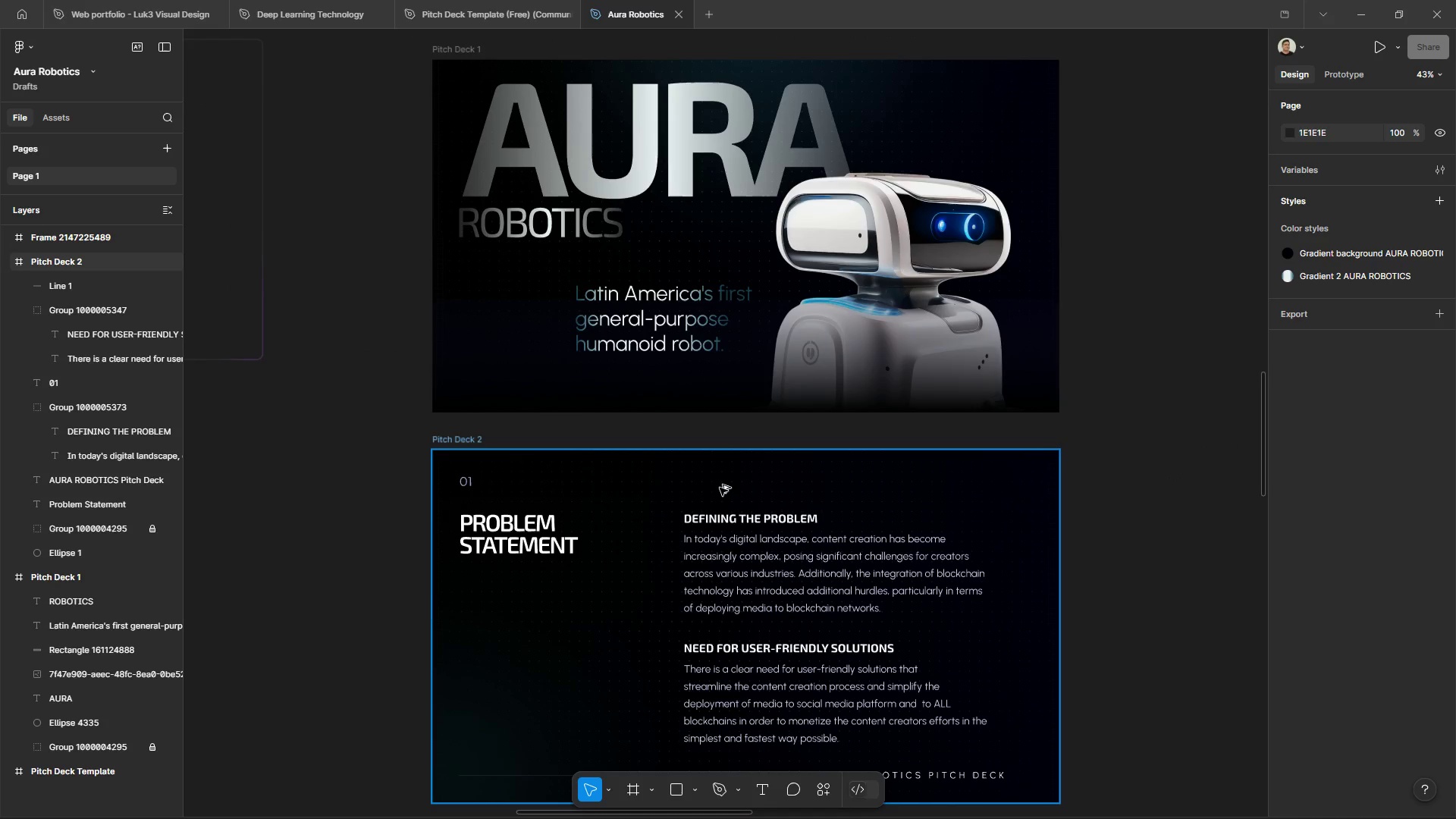 
scroll: coordinate [720, 488], scroll_direction: up, amount: 1.0
 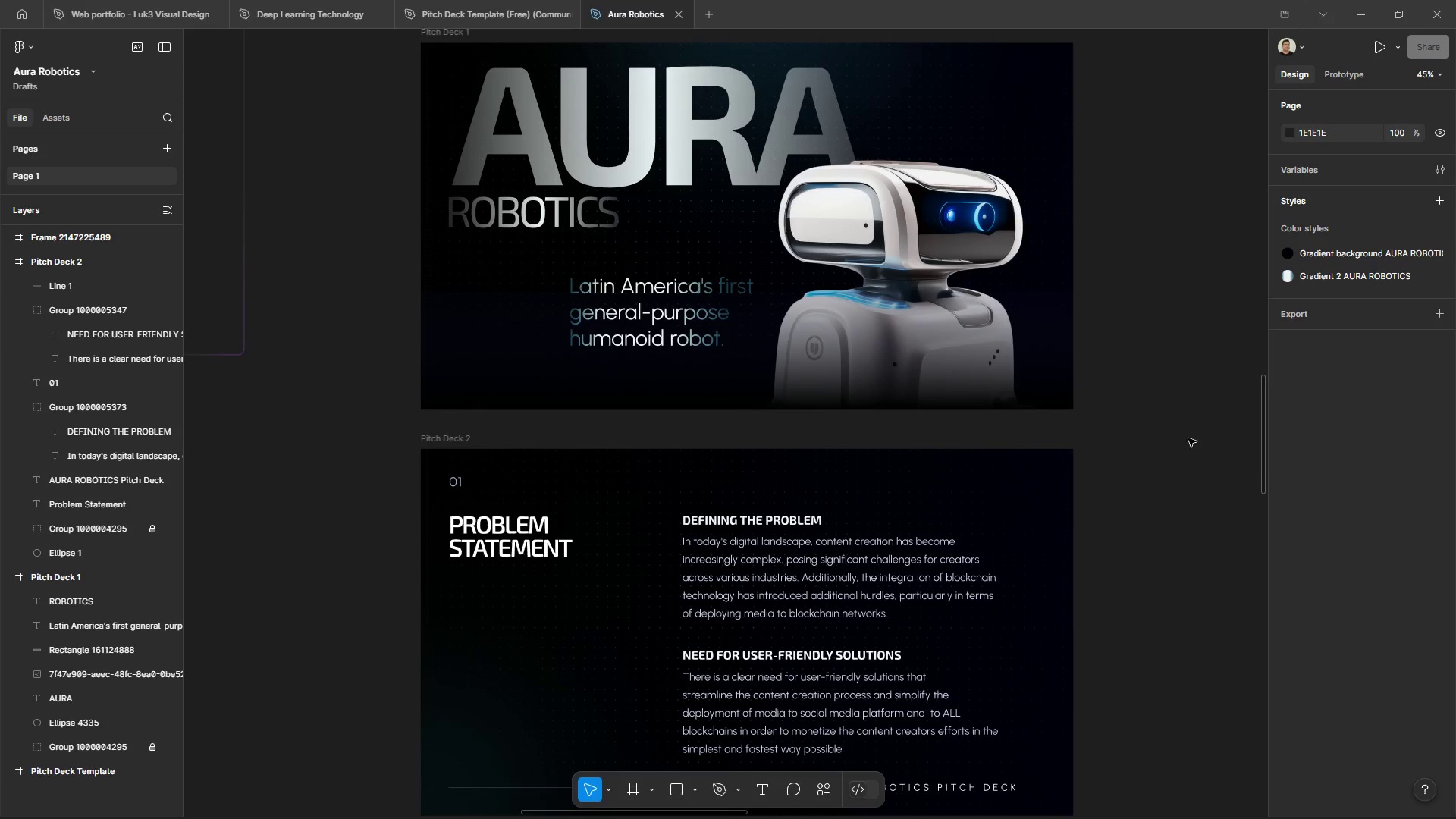 
scroll: coordinate [1190, 438], scroll_direction: down, amount: 1.0
 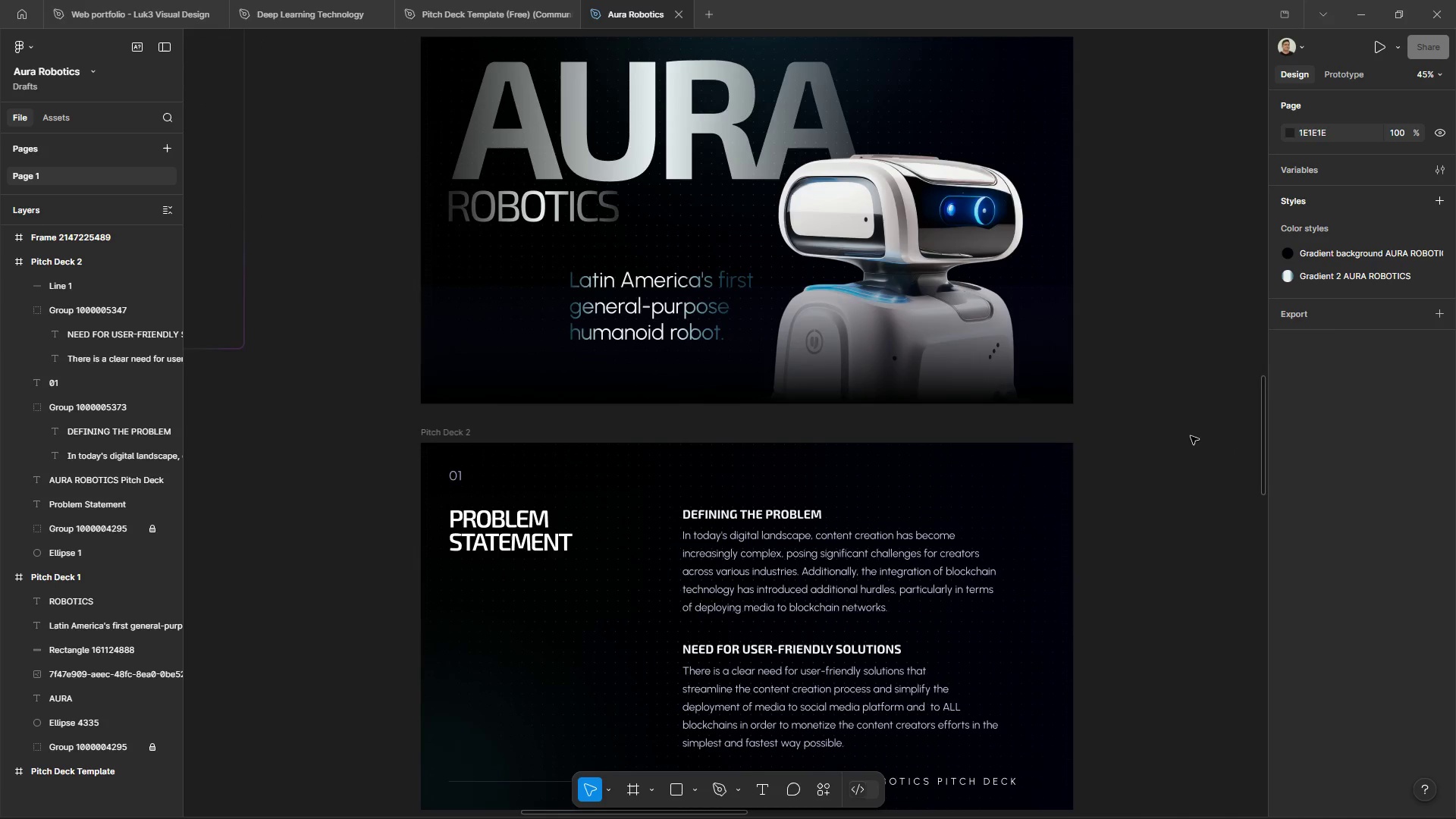 
scroll: coordinate [1191, 436], scroll_direction: up, amount: 1.0
 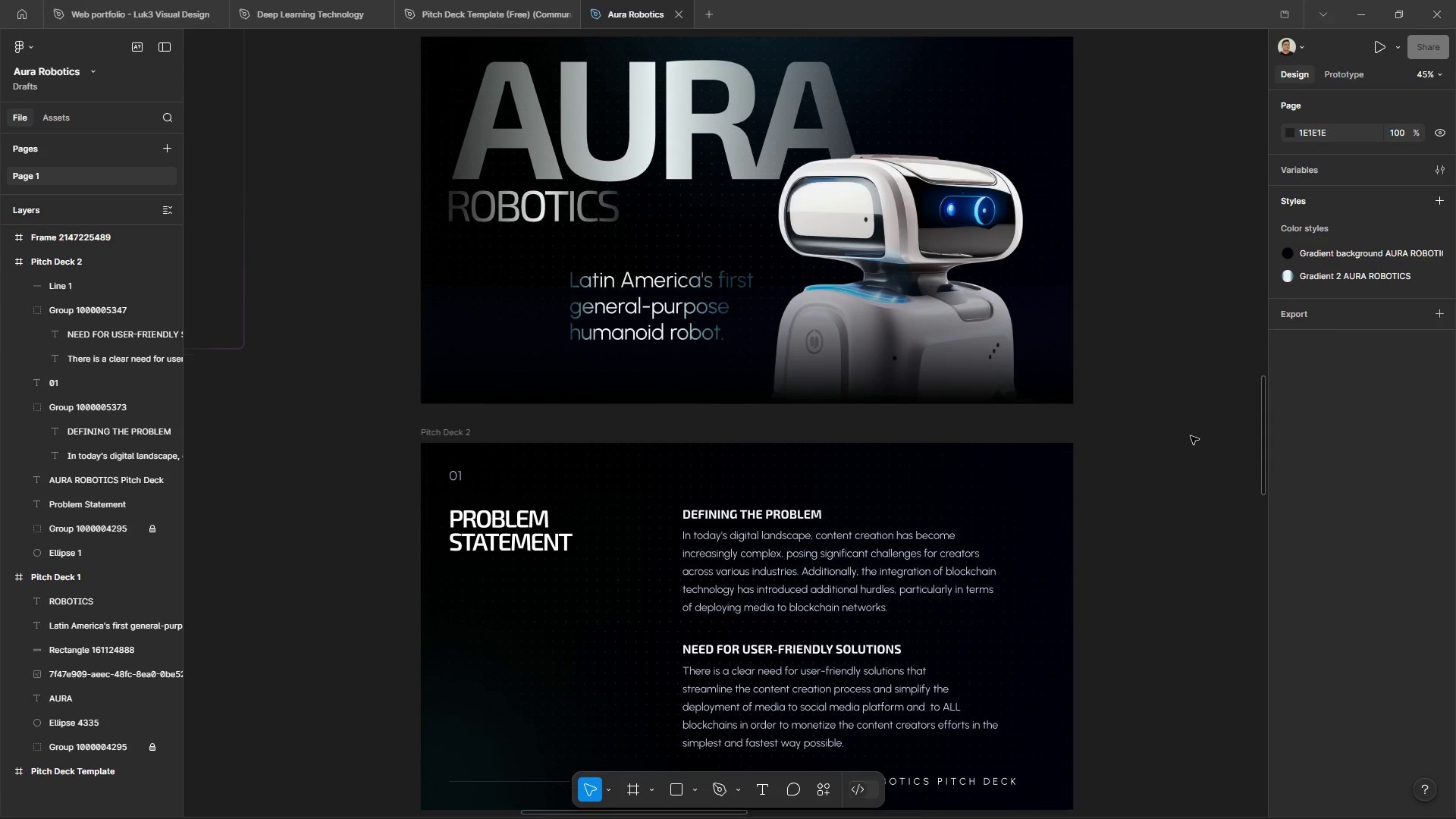 
scroll: coordinate [1191, 436], scroll_direction: down, amount: 1.0
 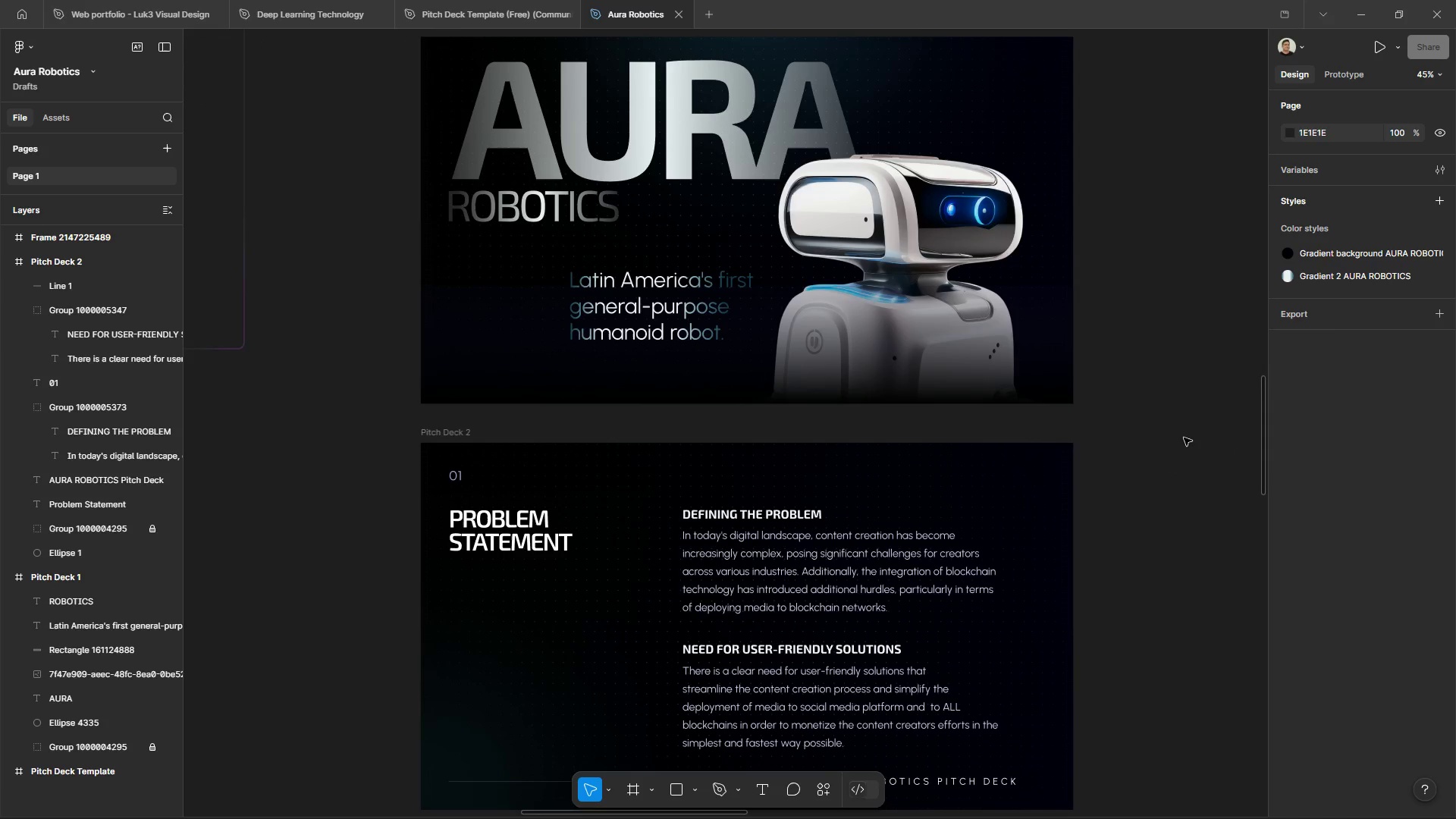 
scroll: coordinate [1184, 438], scroll_direction: up, amount: 1.0
 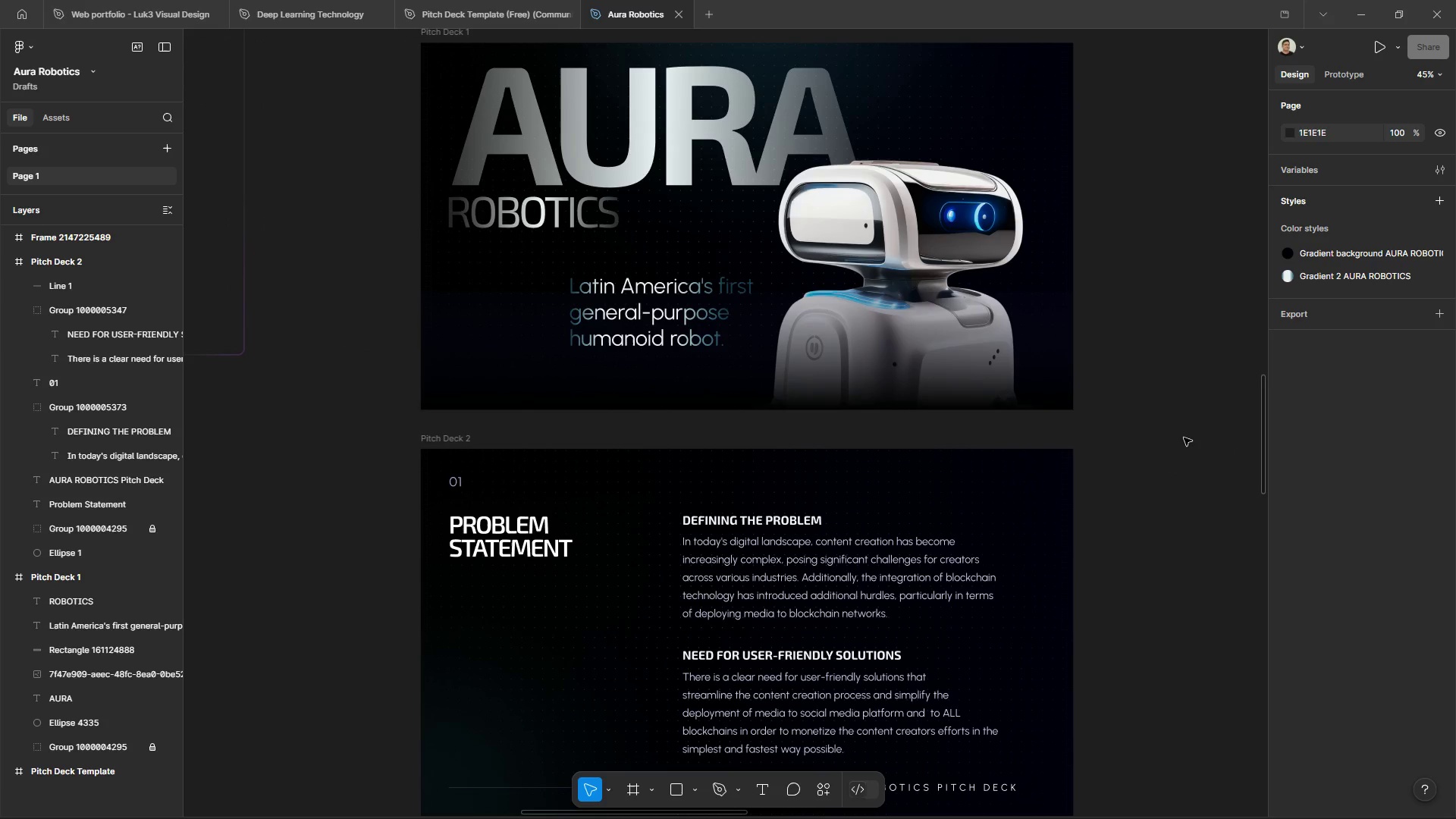 
wait(5.38)
 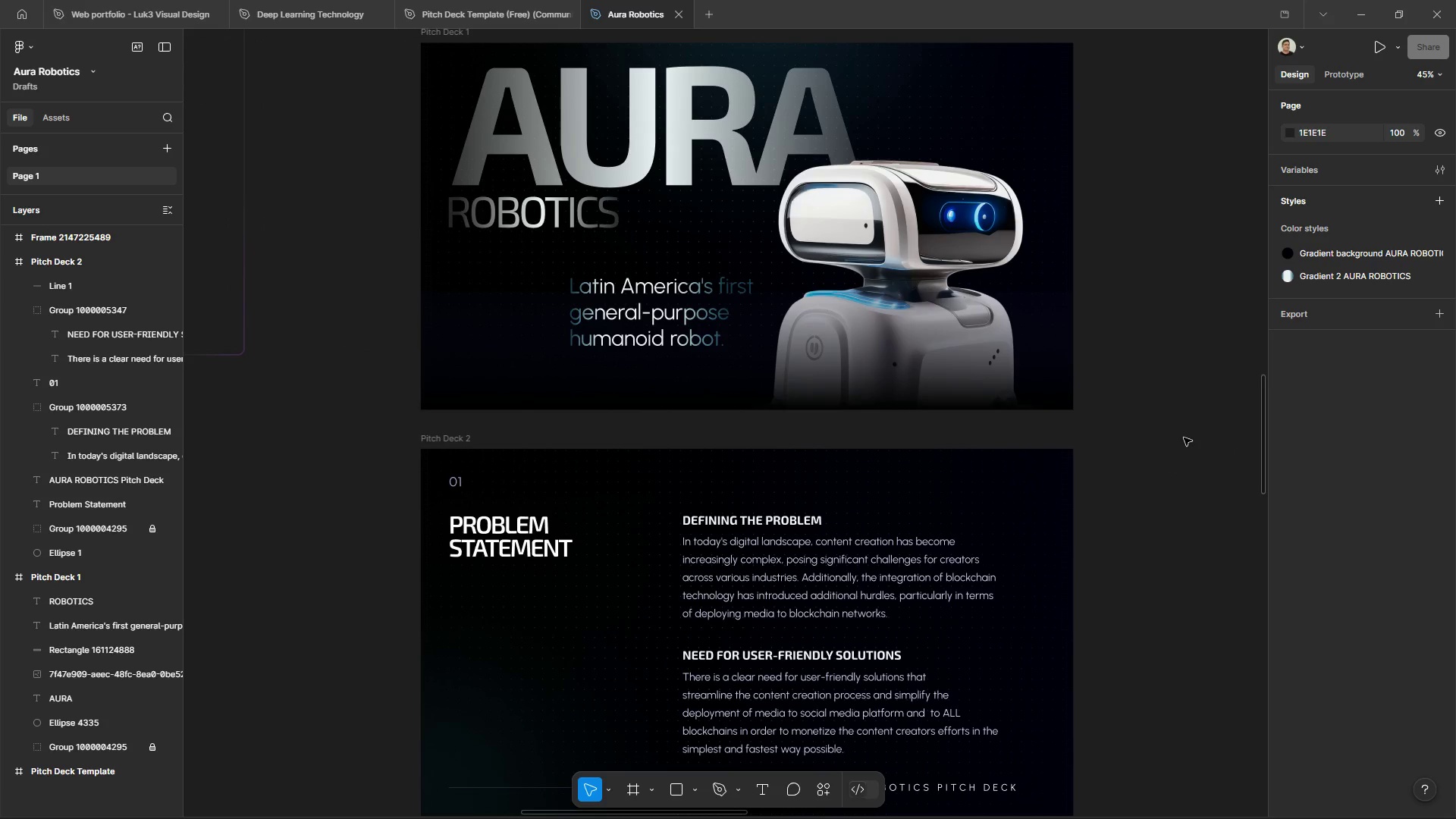 
left_click_drag(start_coordinate=[469, 435], to_coordinate=[467, 419])
 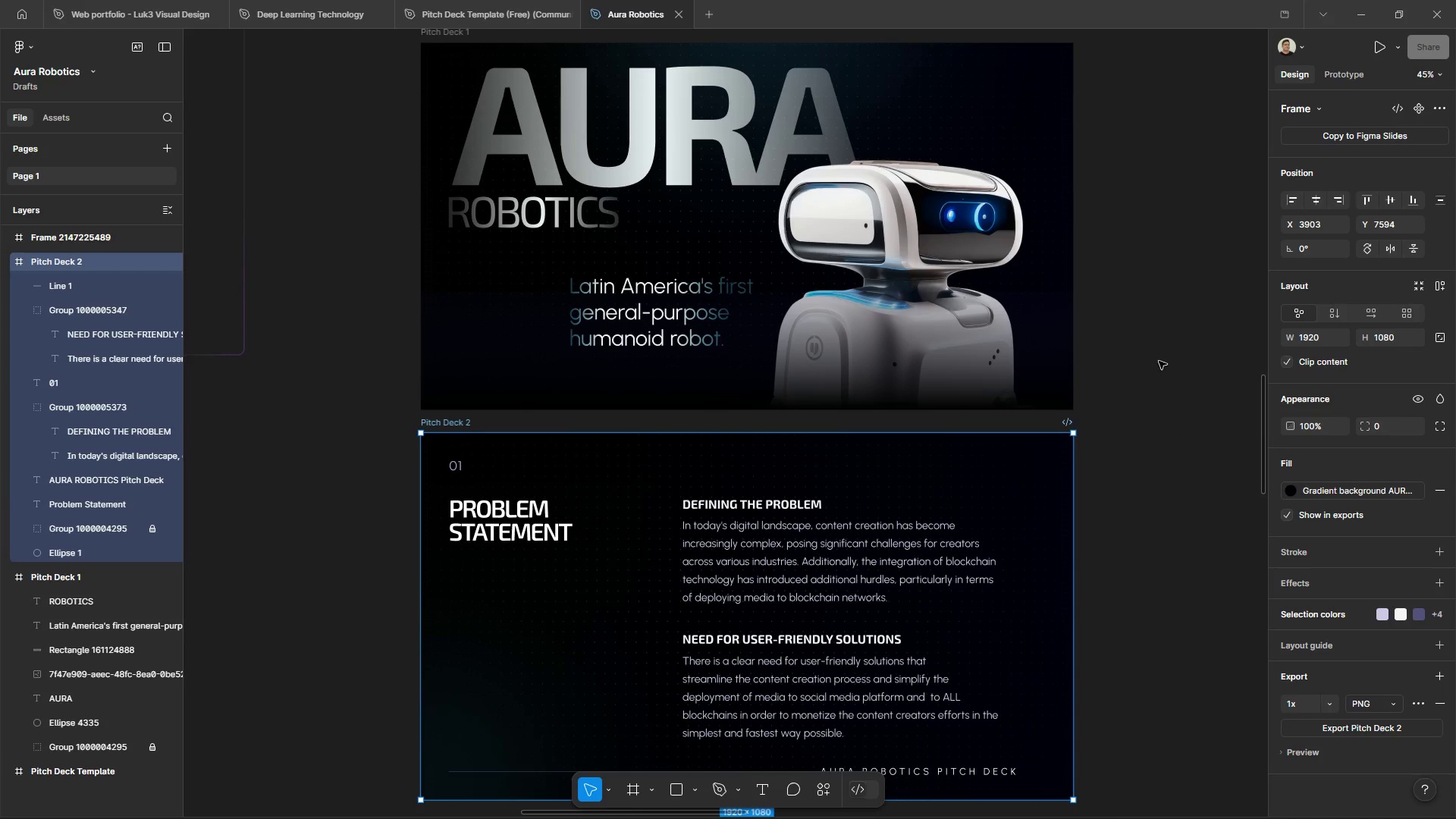 
scroll: coordinate [1147, 406], scroll_direction: down, amount: 2.0
 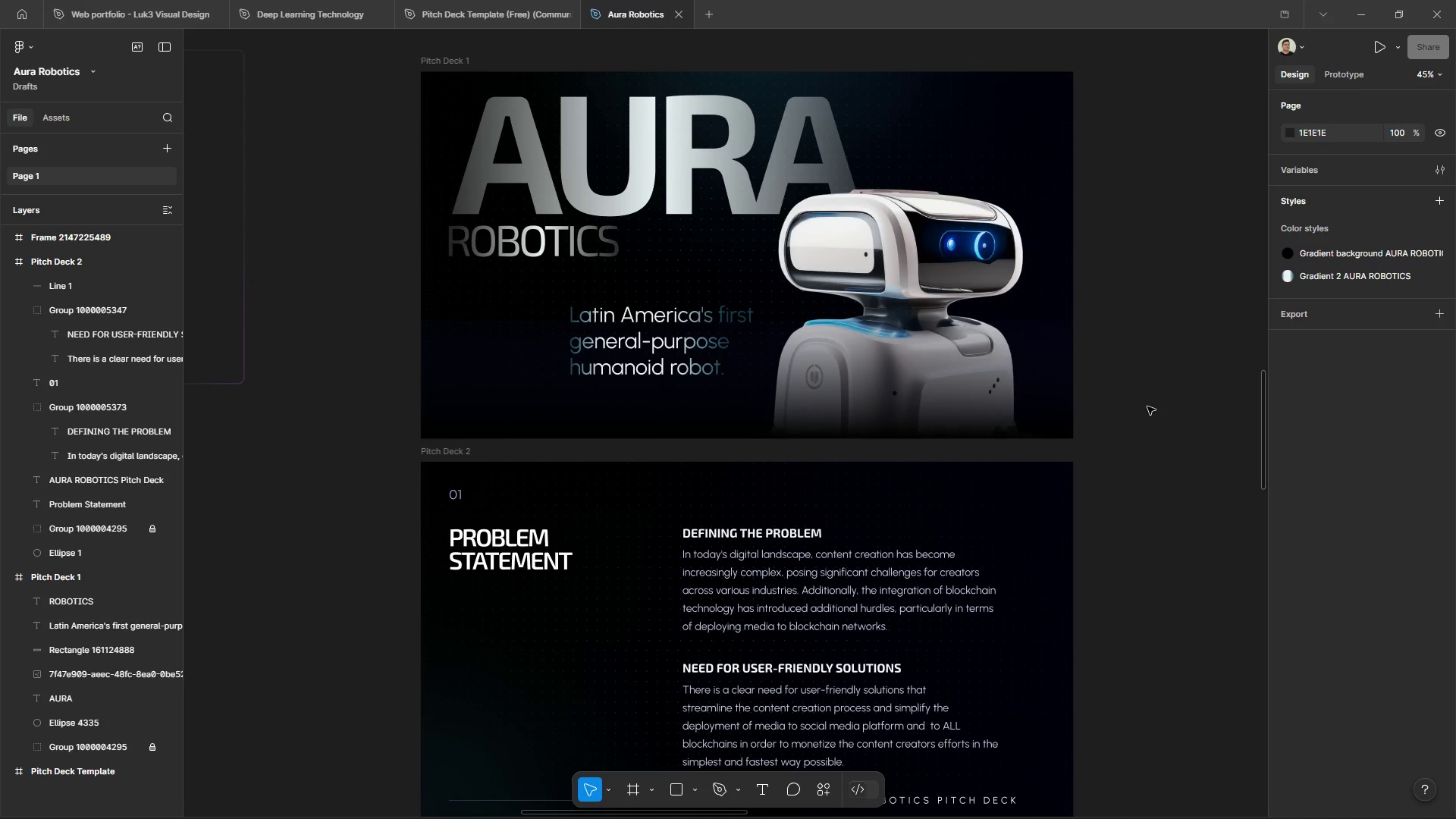 
wait(54.97)
 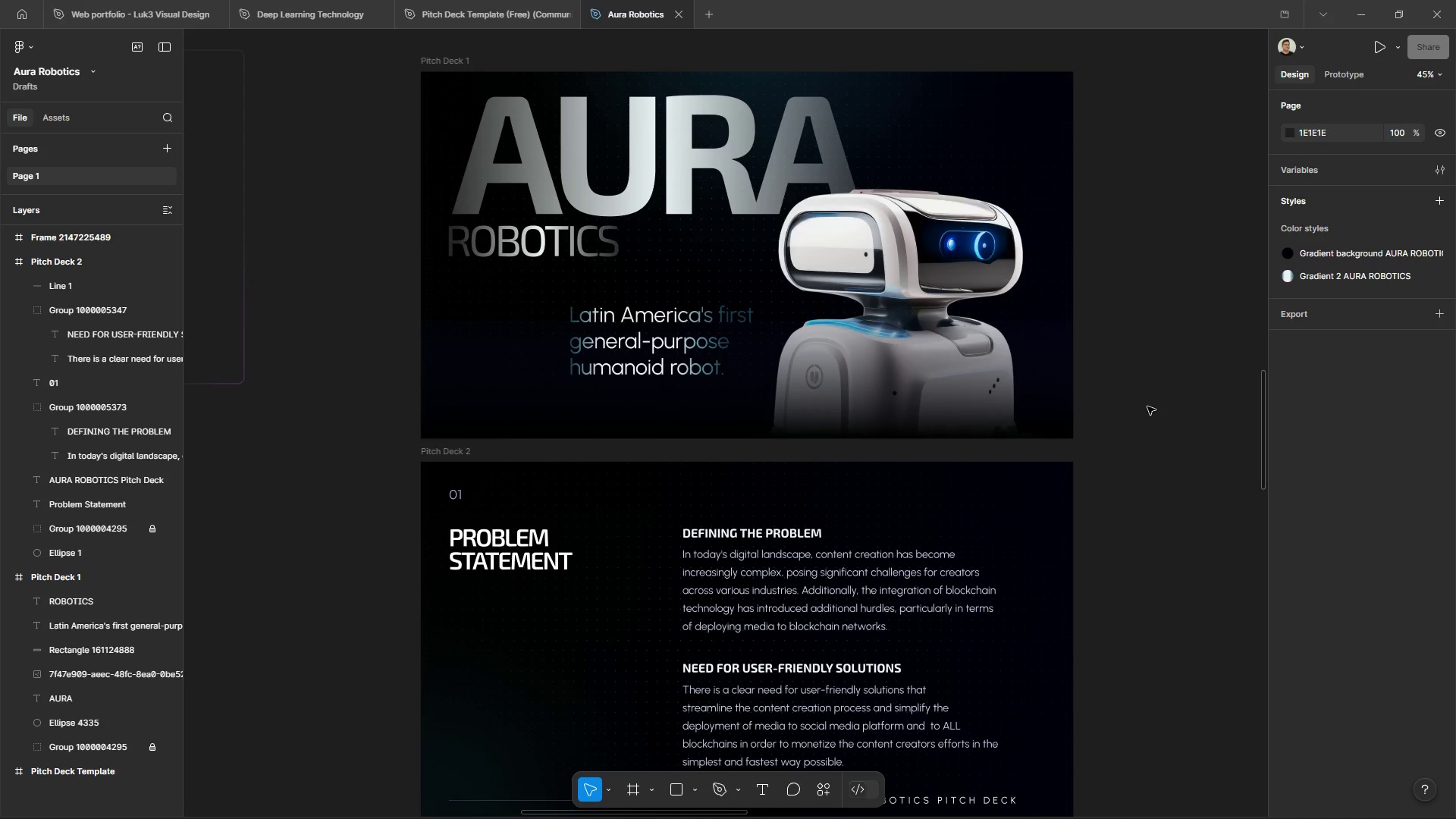 
left_click_drag(start_coordinate=[1251, 817], to_coordinate=[1256, 815])
 